 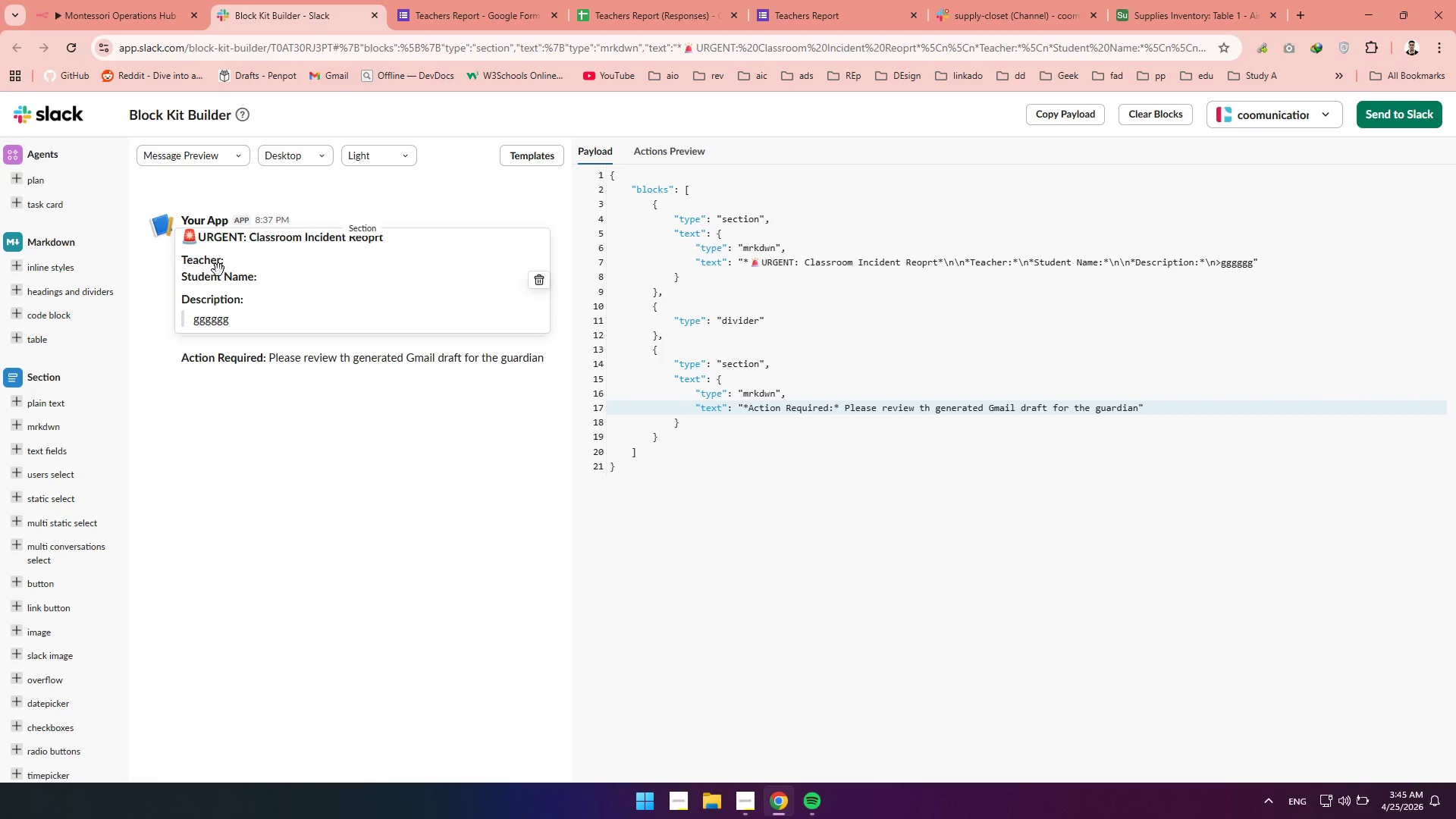 
left_click([539, 279])
 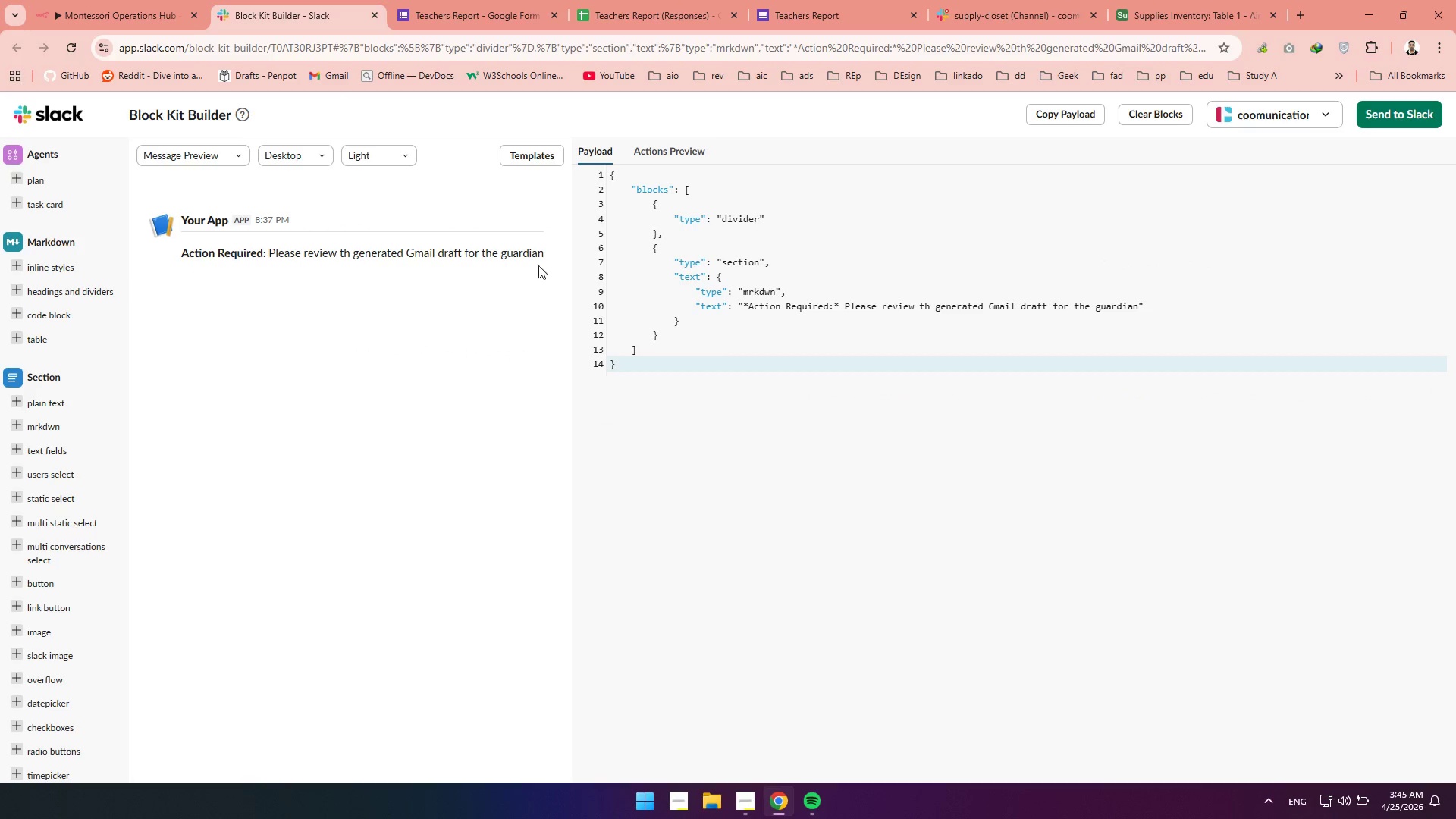 
mouse_move([520, 259])
 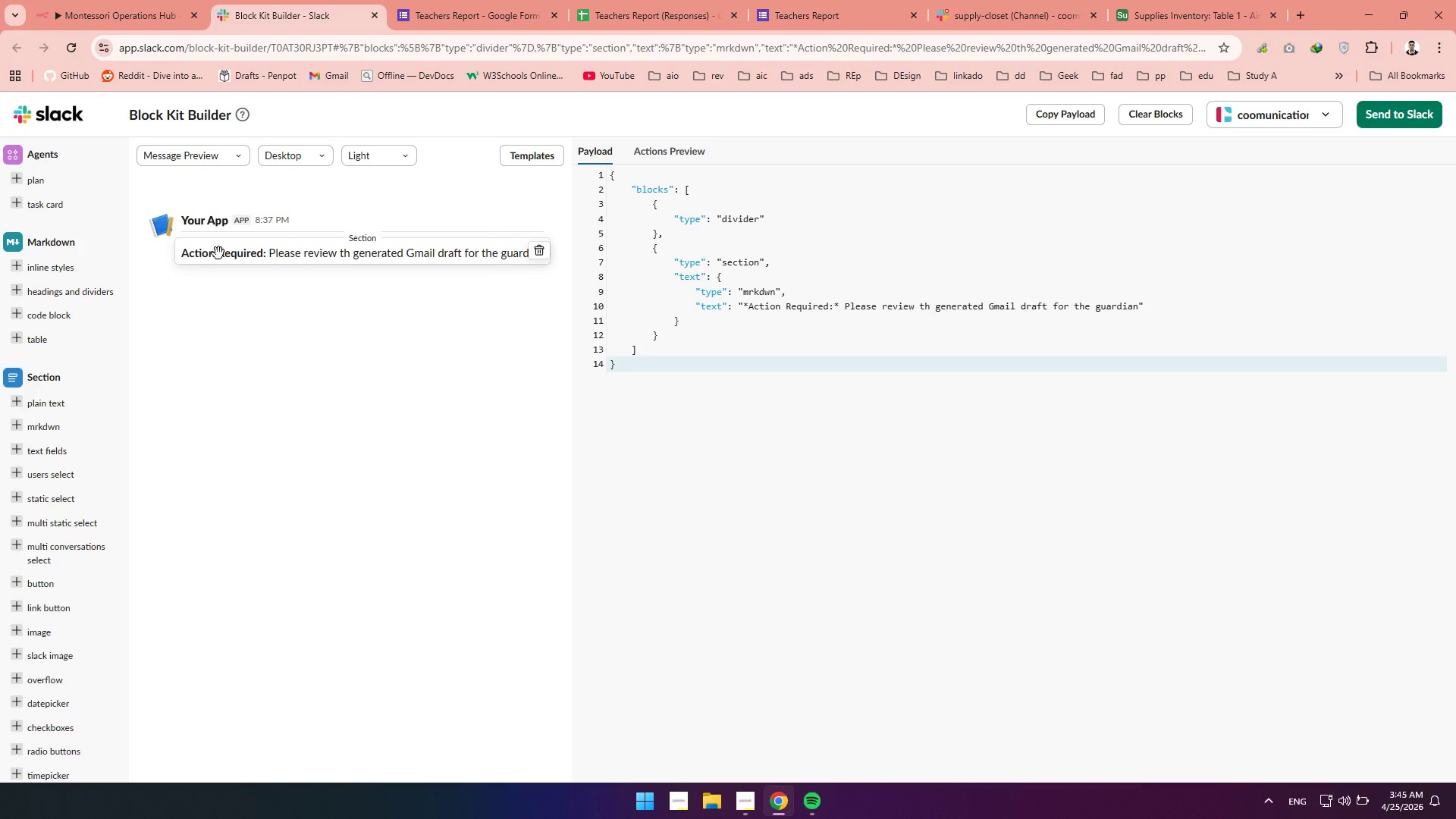 
double_click([218, 253])
 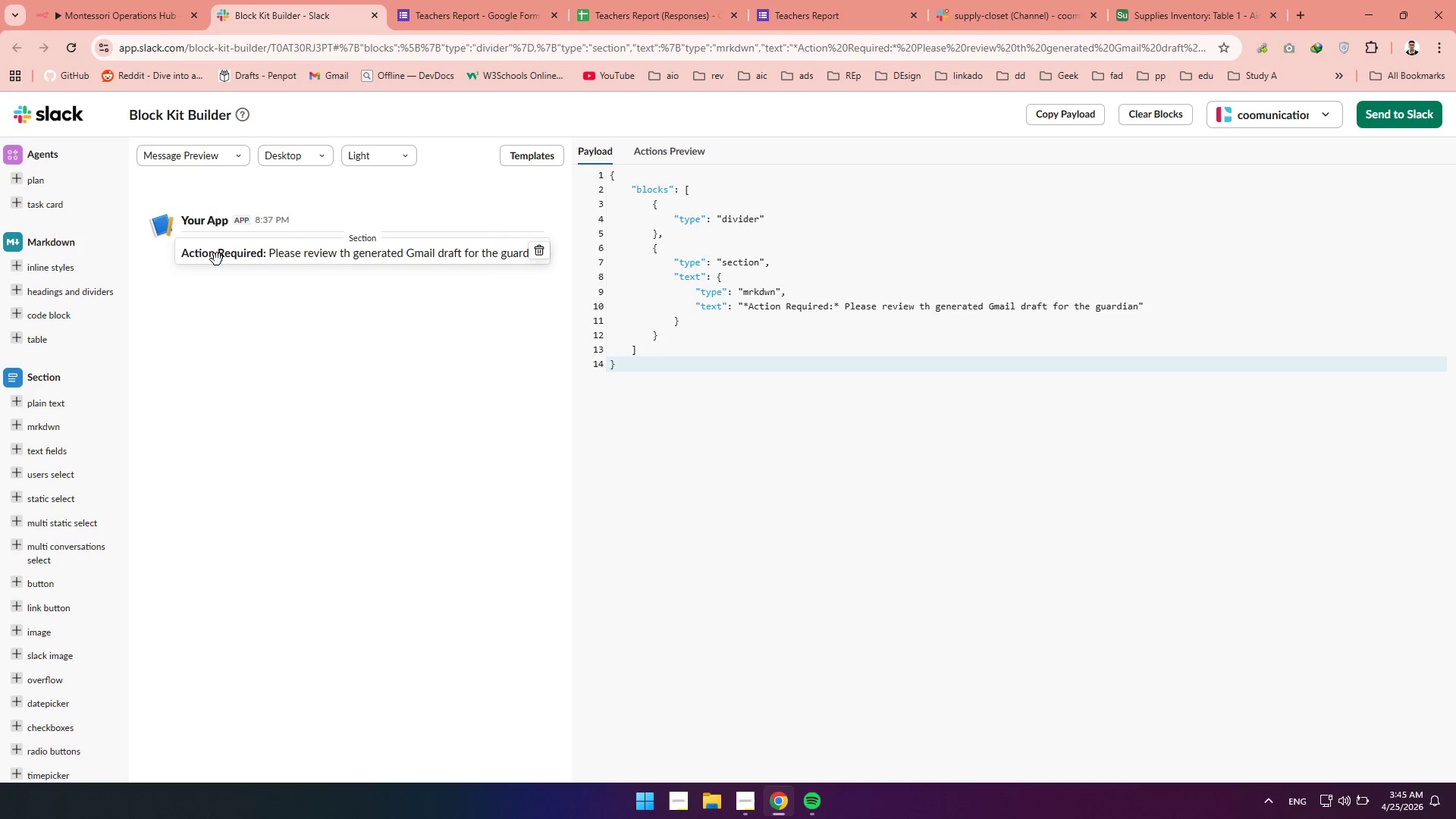 
double_click([217, 259])
 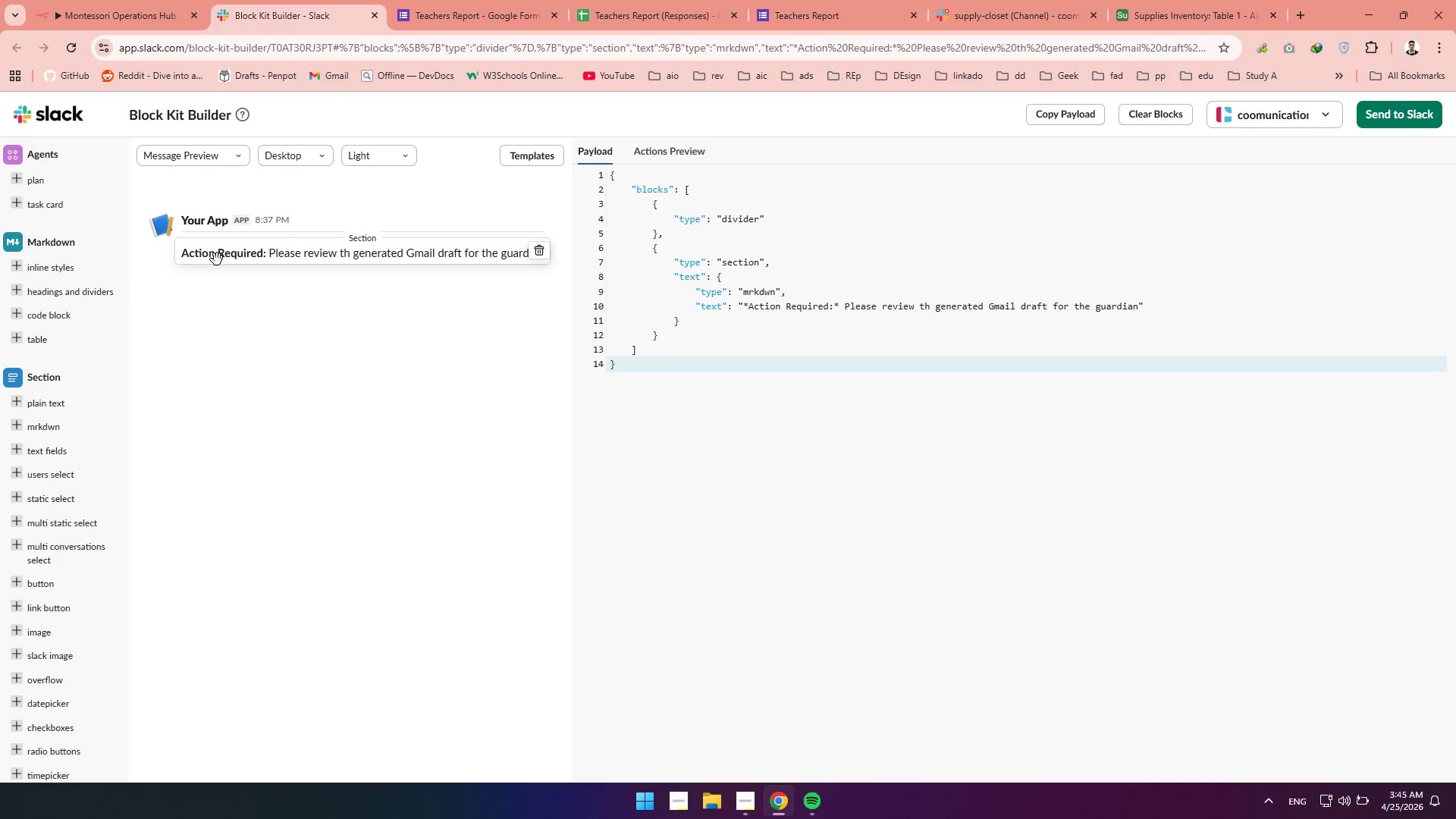 
triple_click([217, 259])
 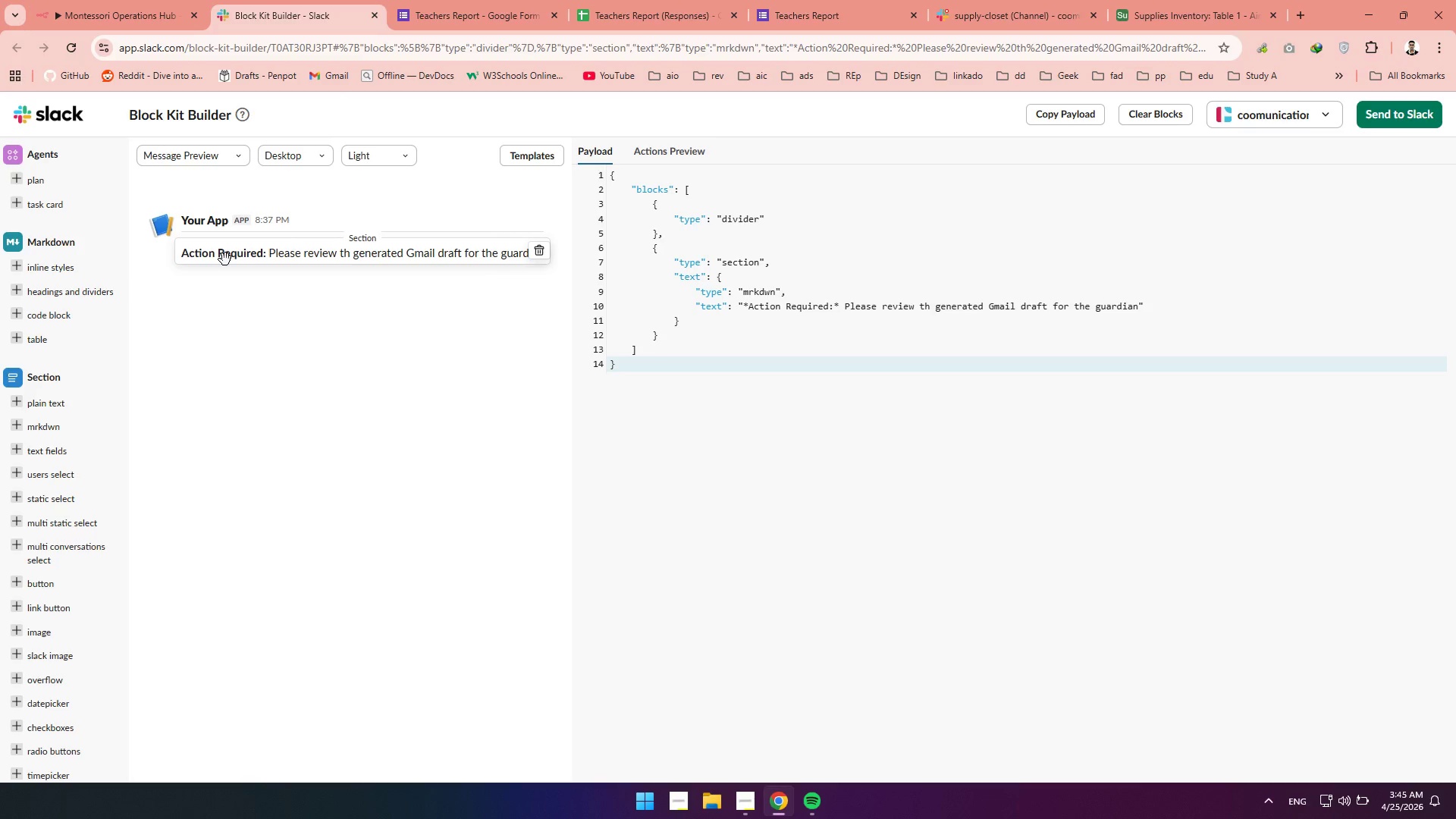 
double_click([225, 259])
 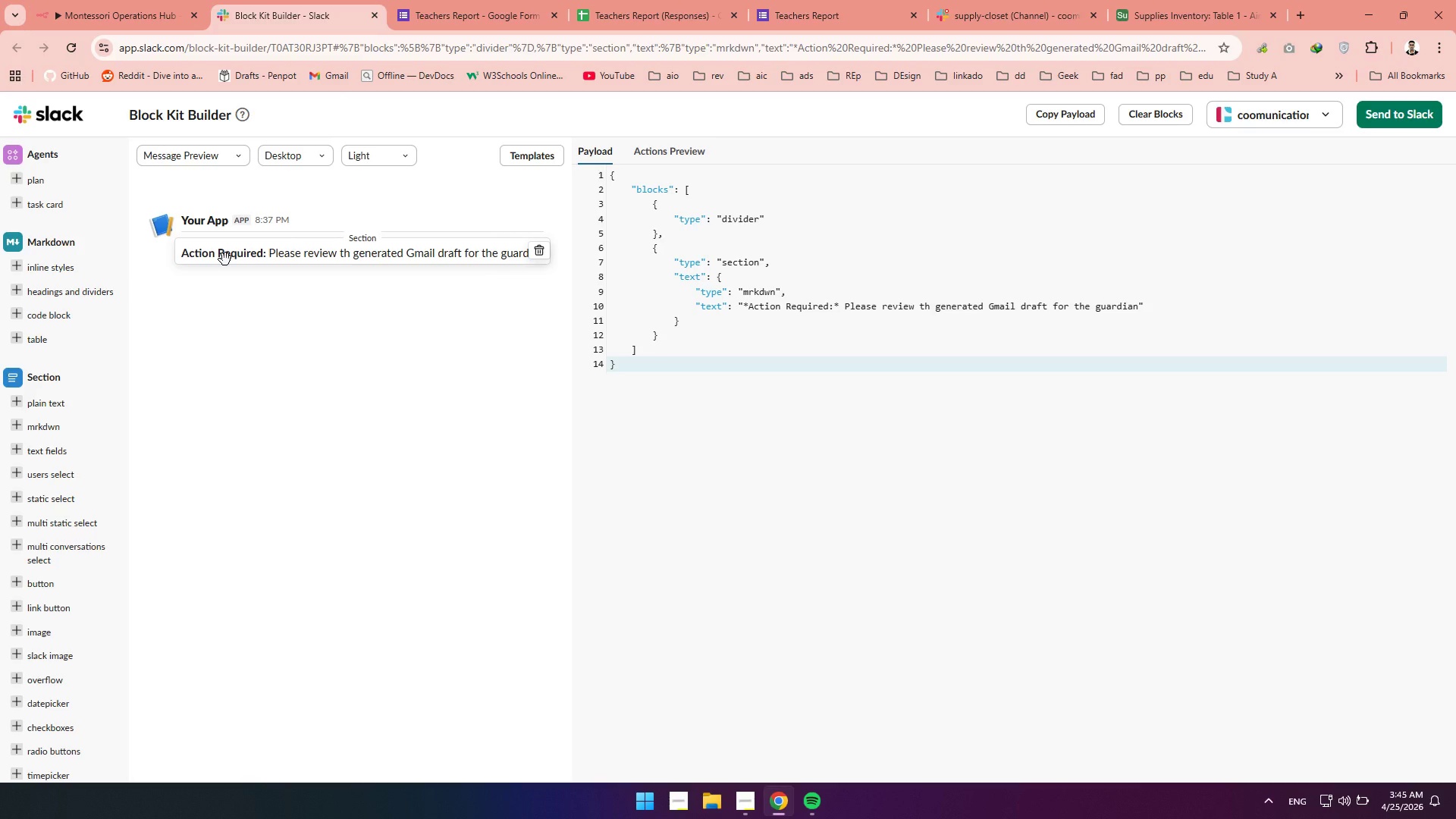 
triple_click([225, 259])
 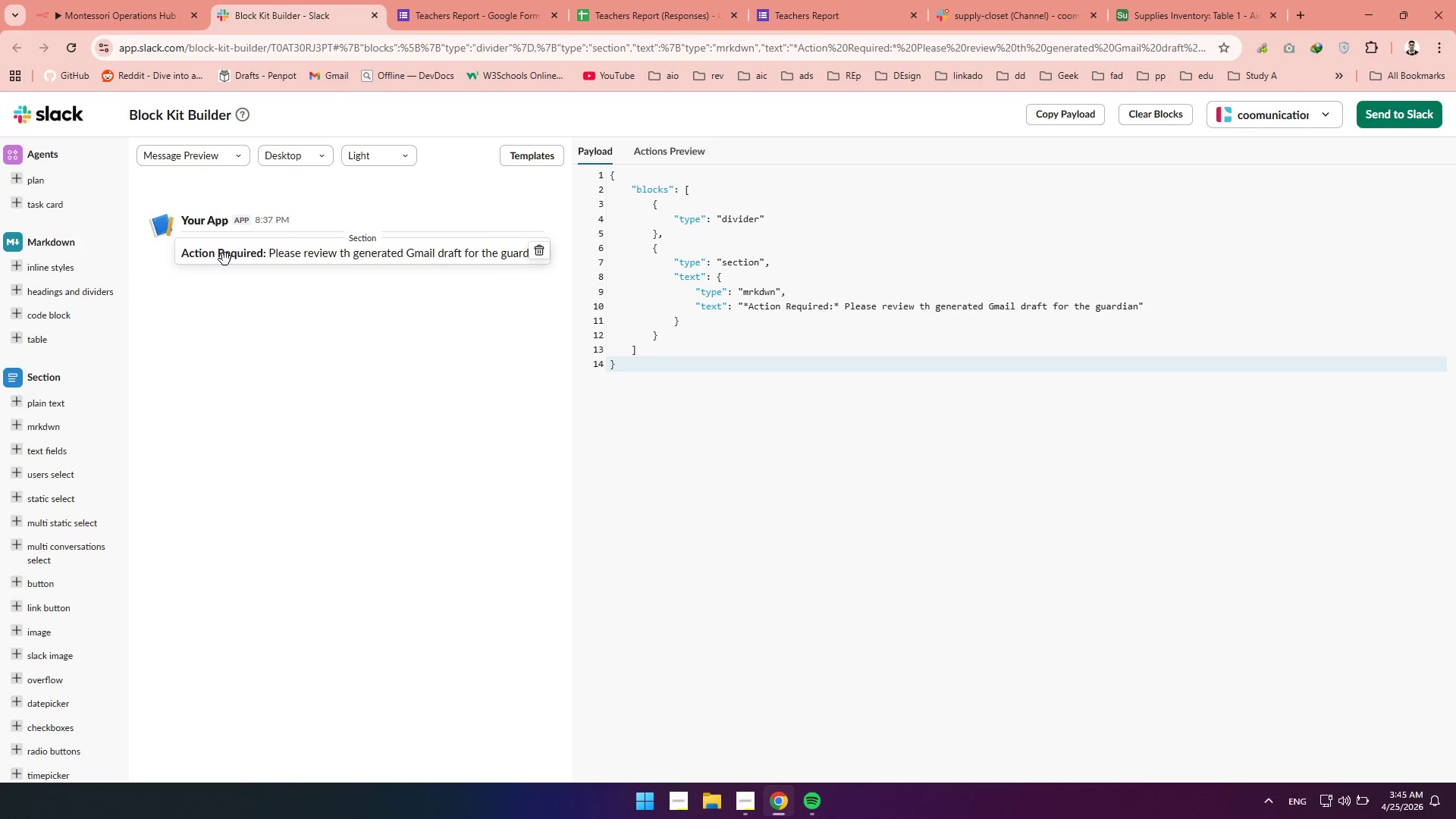 
double_click([225, 259])
 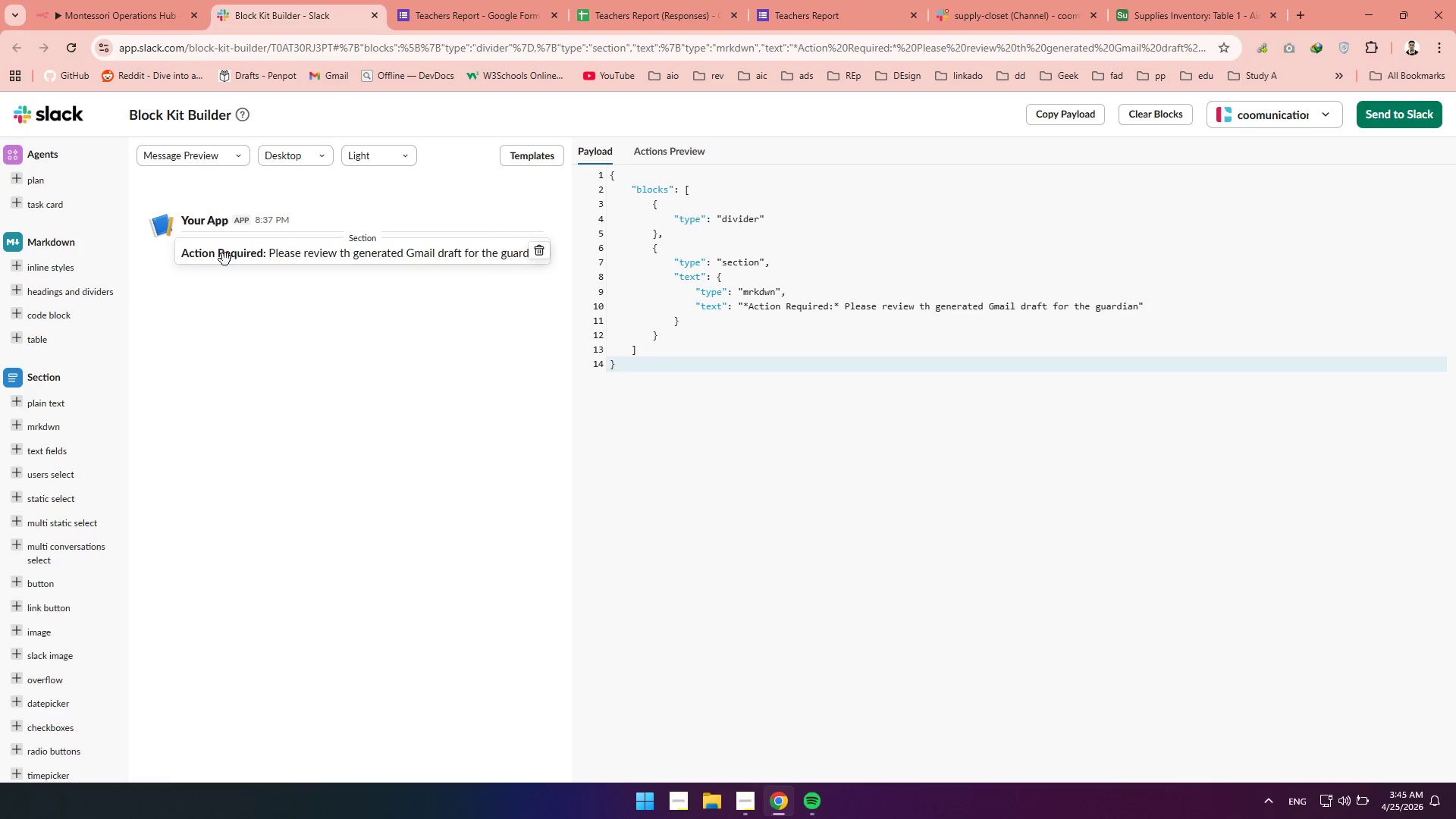 
triple_click([225, 259])
 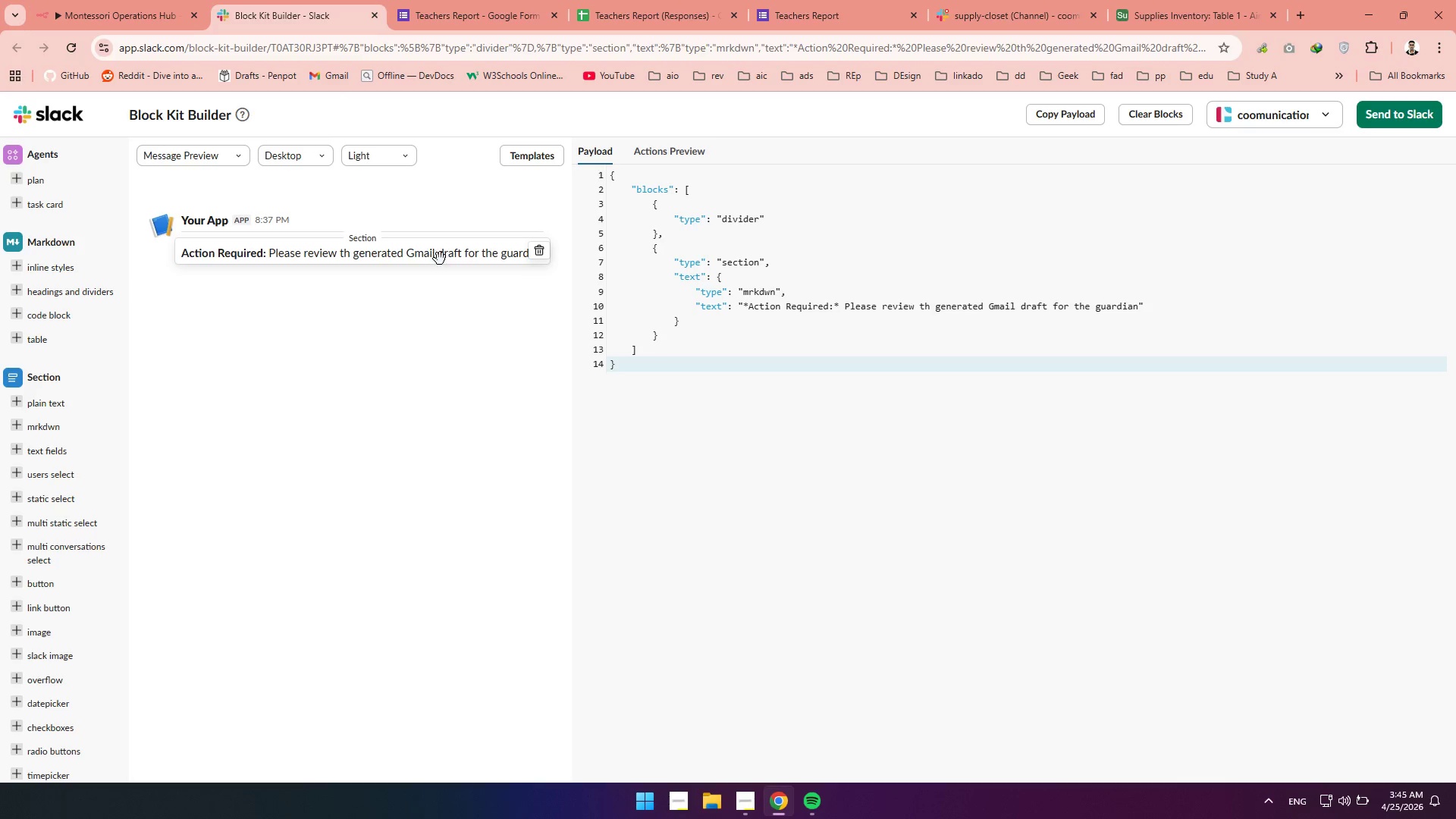 
left_click([541, 263])
 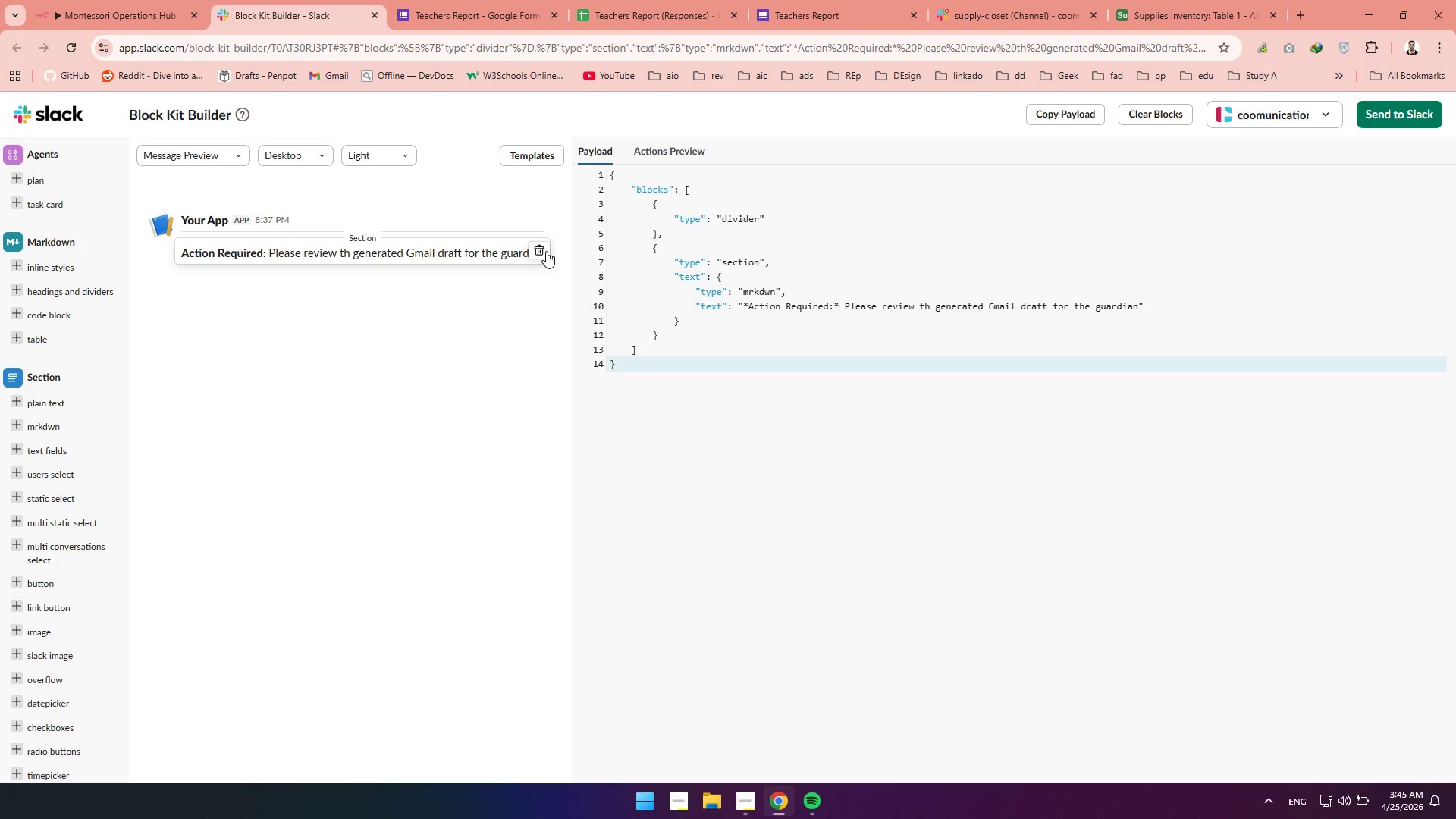 
left_click([537, 244])
 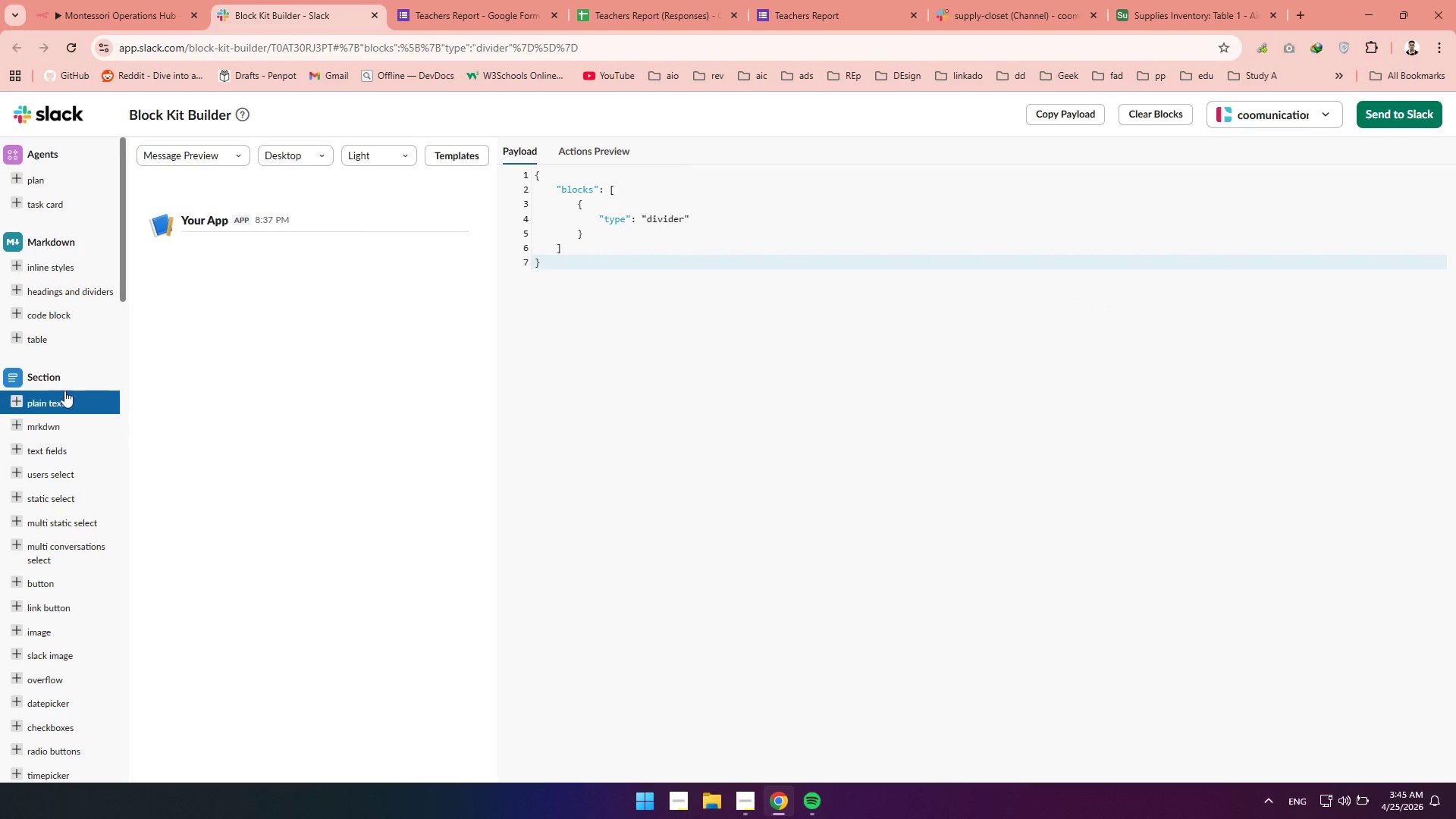 
left_click([56, 424])
 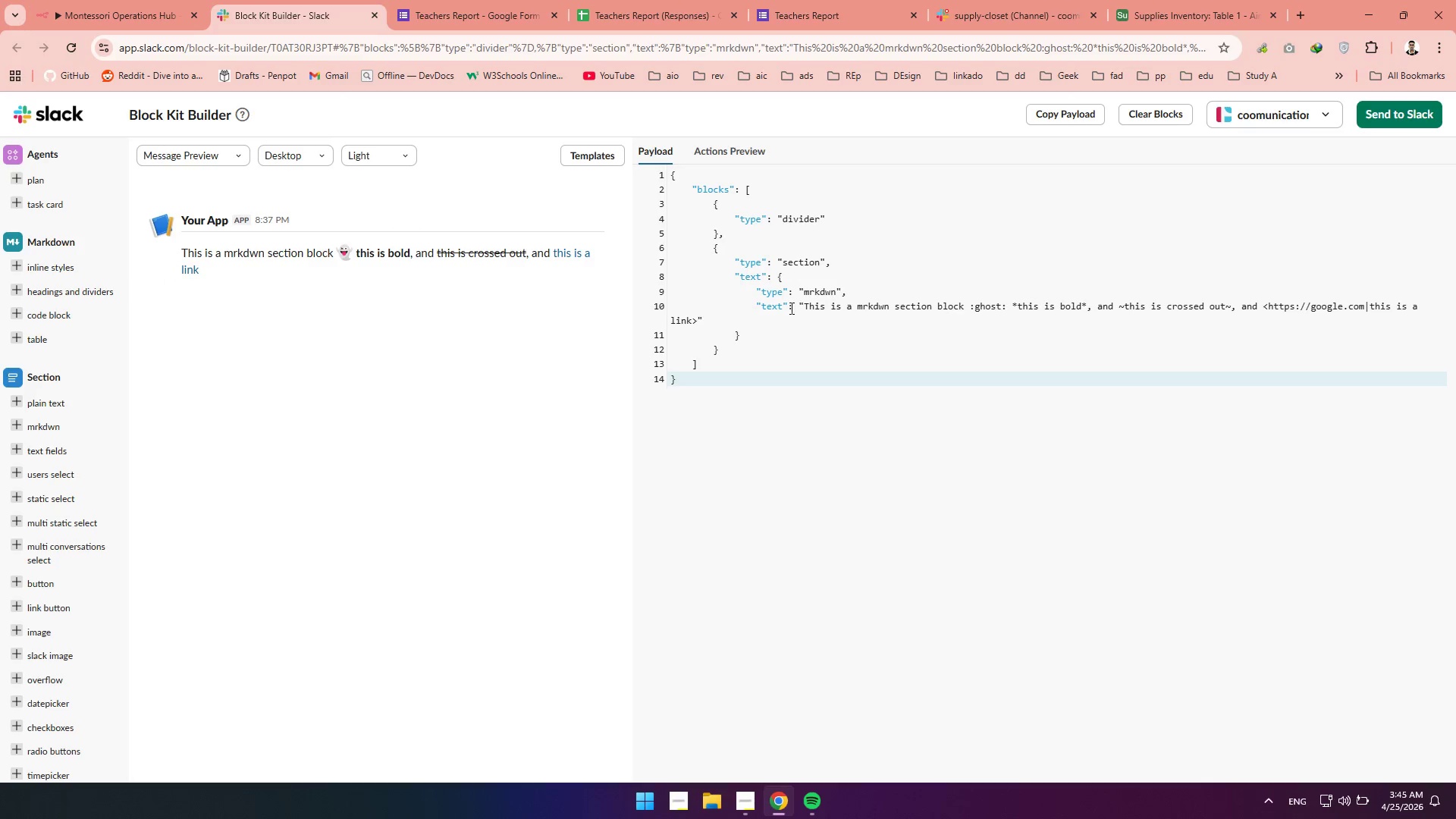 
wait(6.05)
 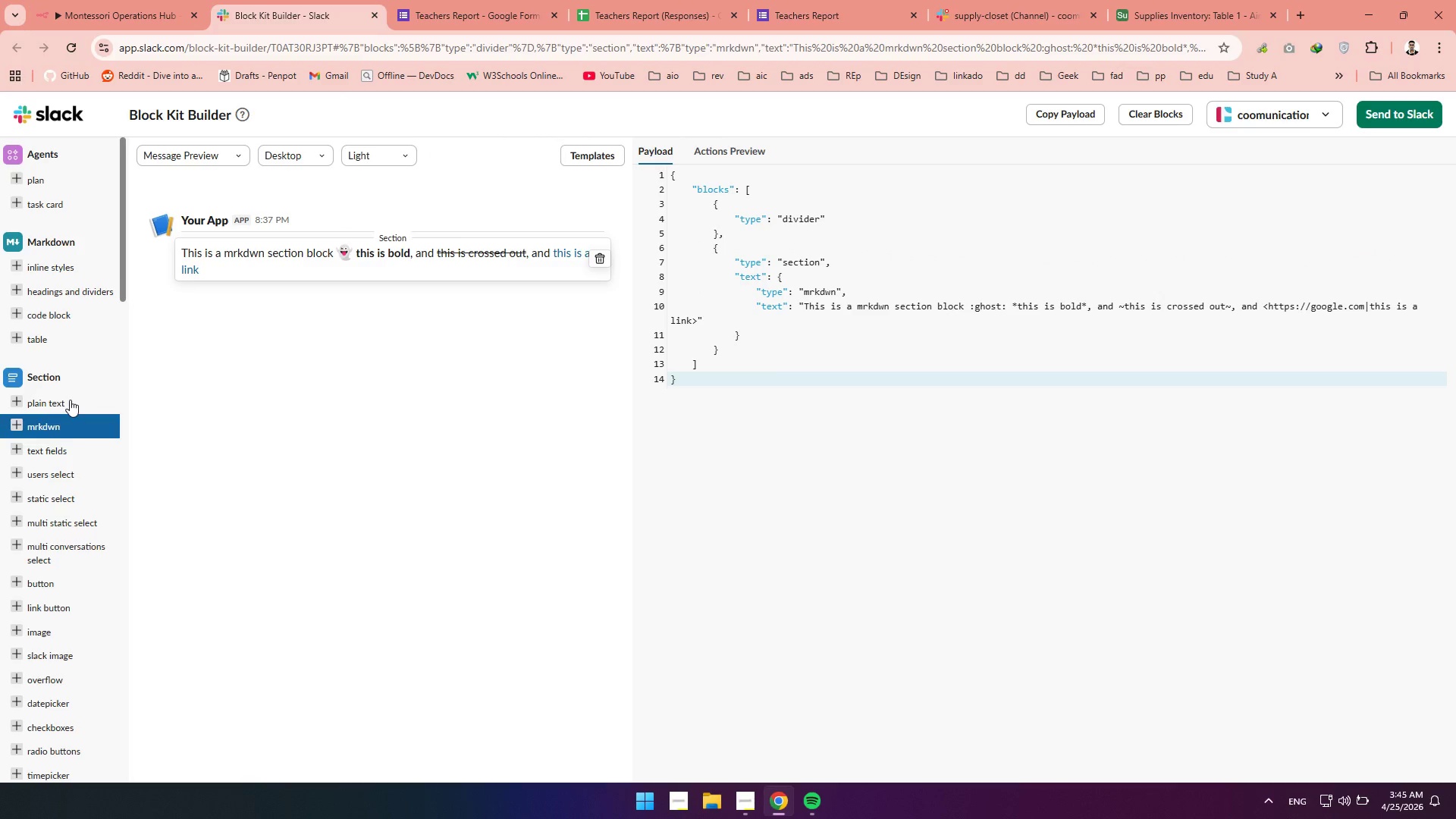 
left_click_drag(start_coordinate=[806, 309], to_coordinate=[969, 311])
 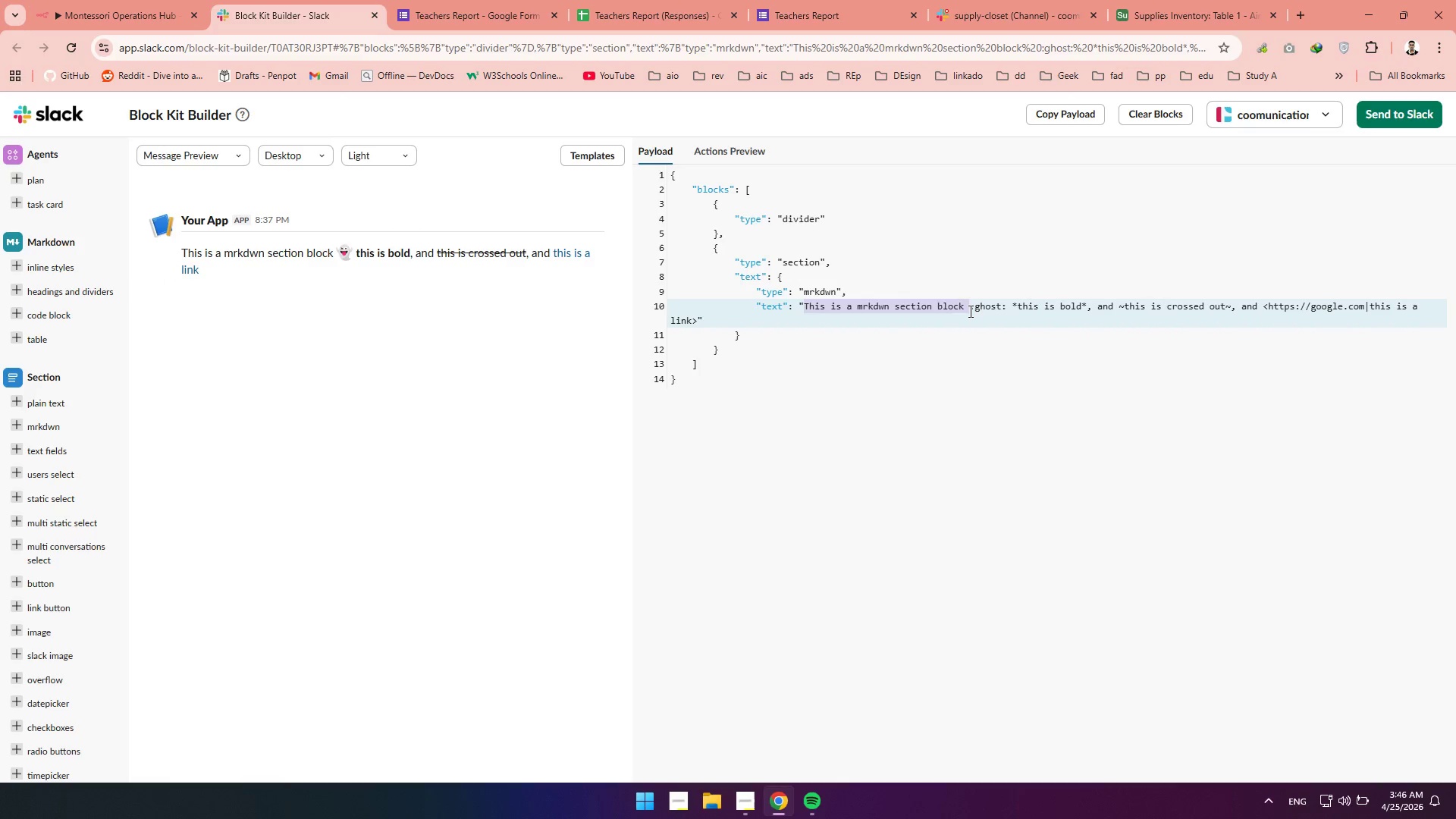 
key(Home)
 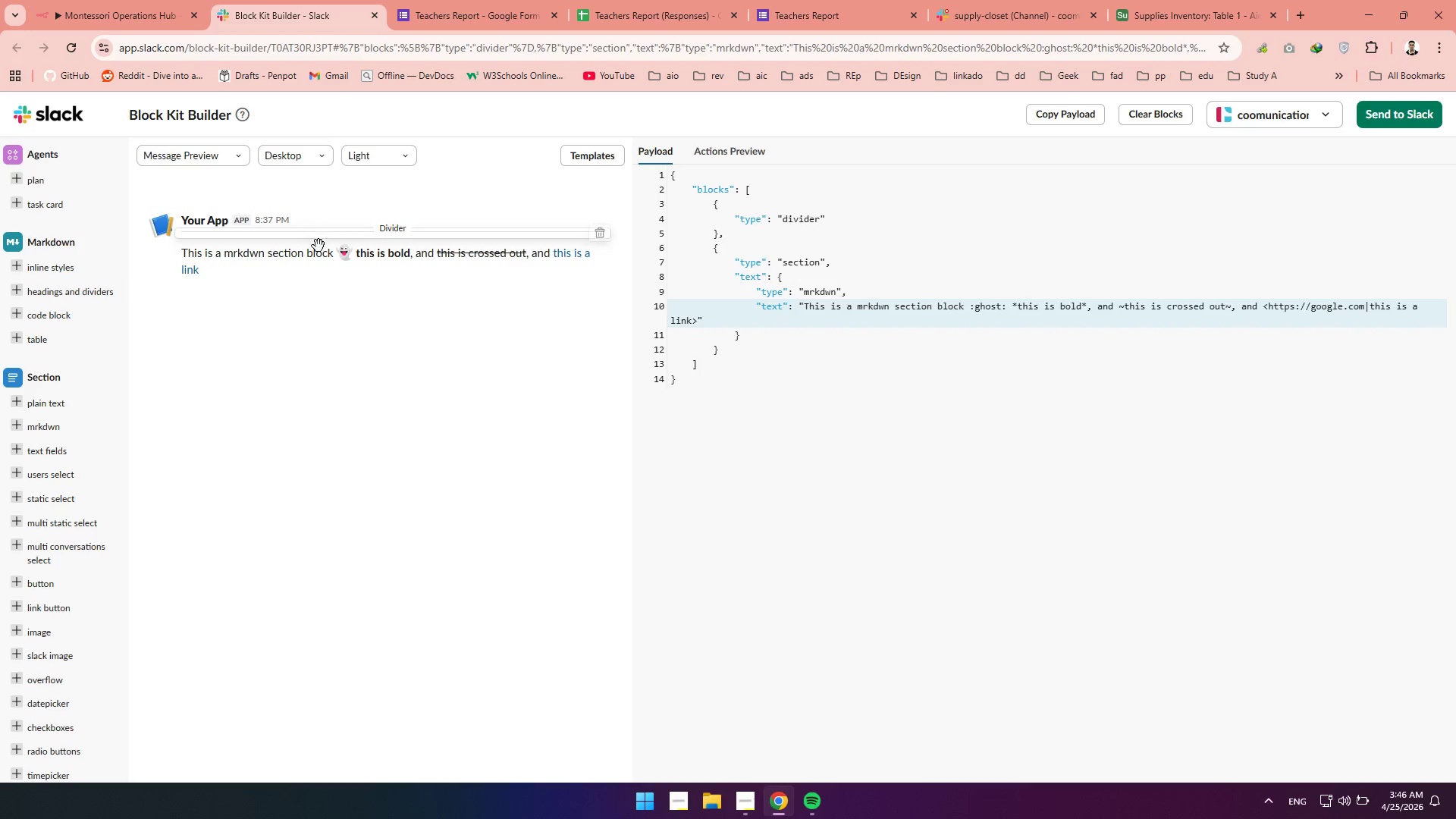 
double_click([322, 263])
 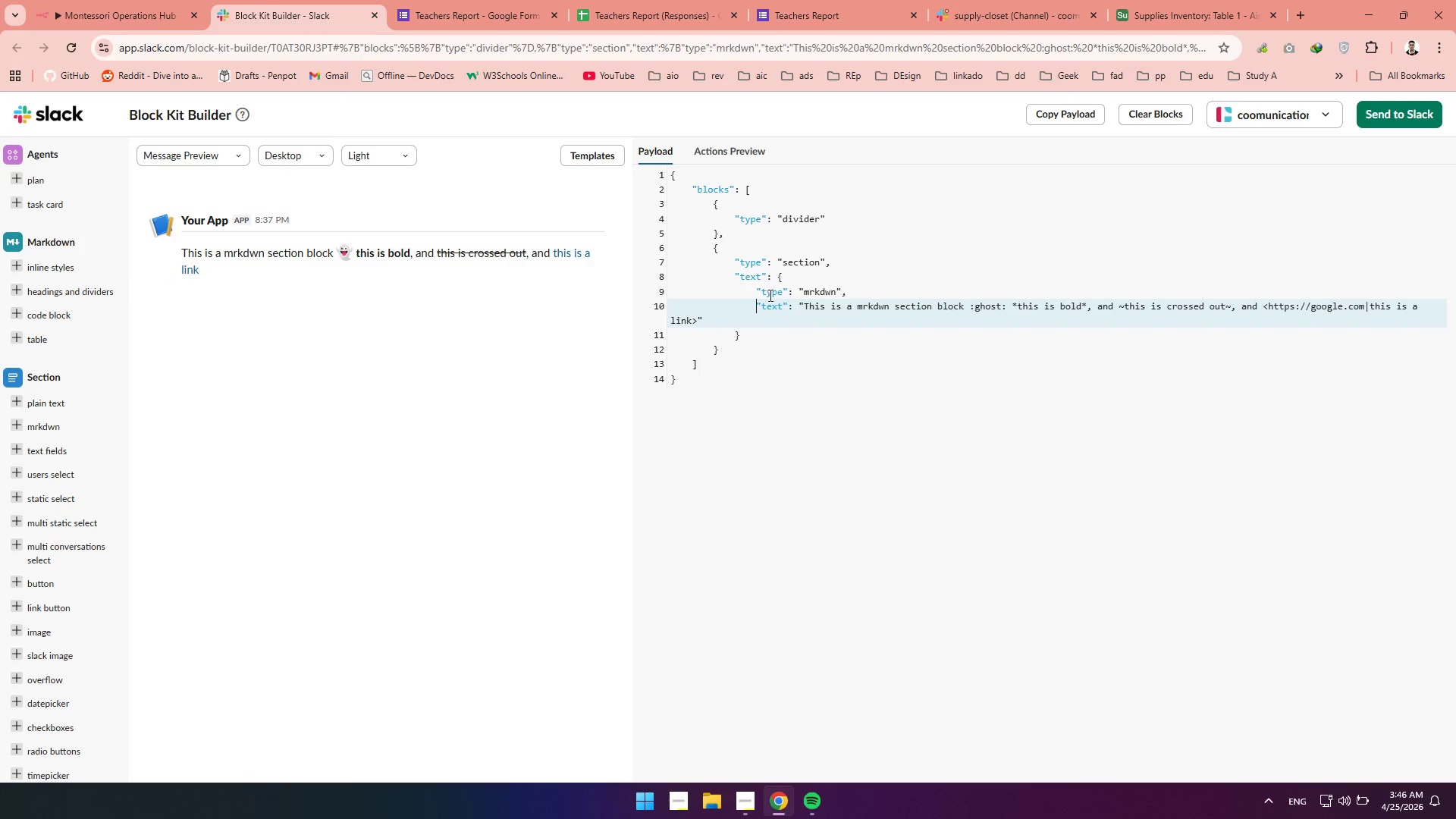 
left_click([904, 305])
 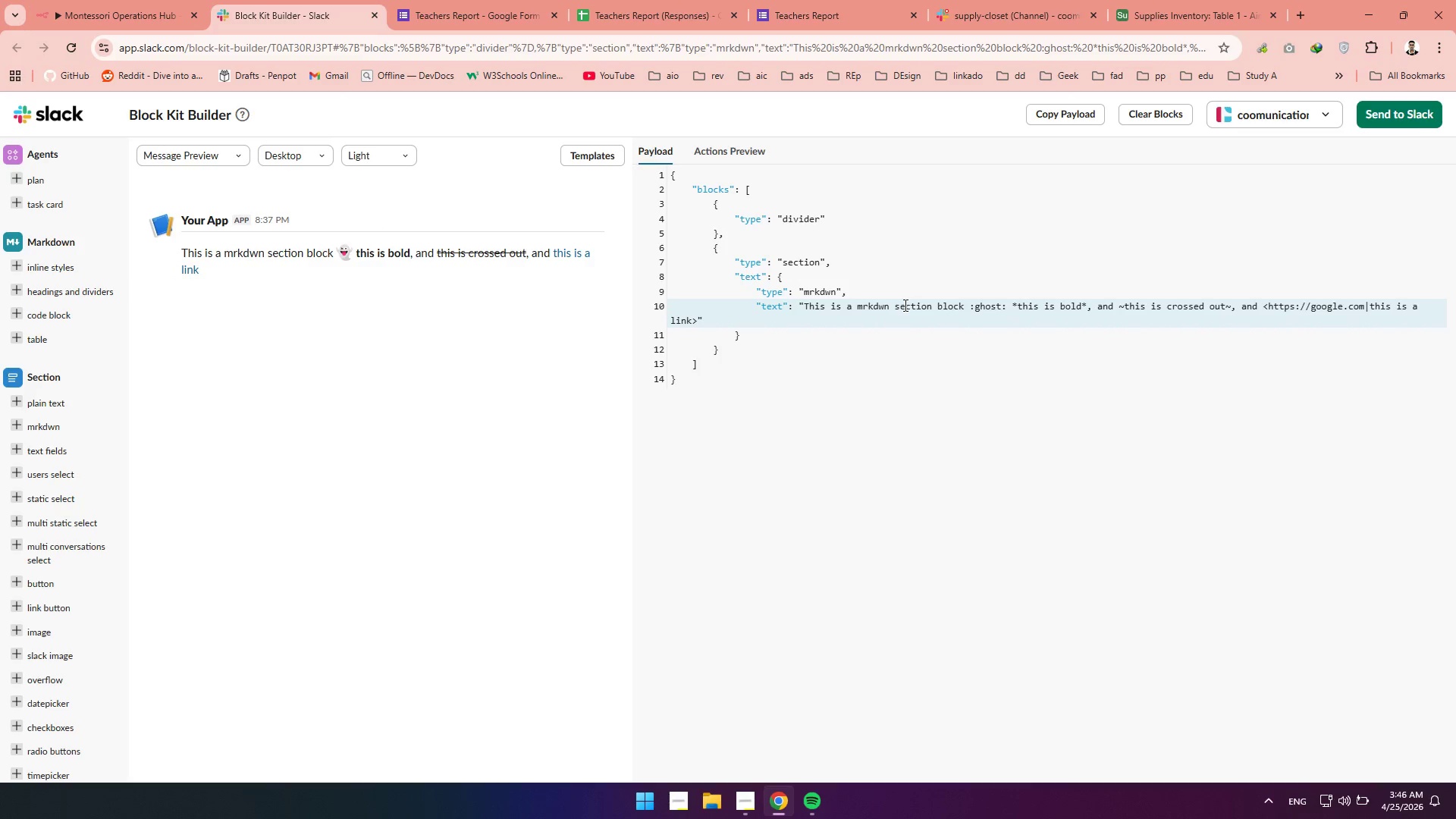 
key(Backspace)
 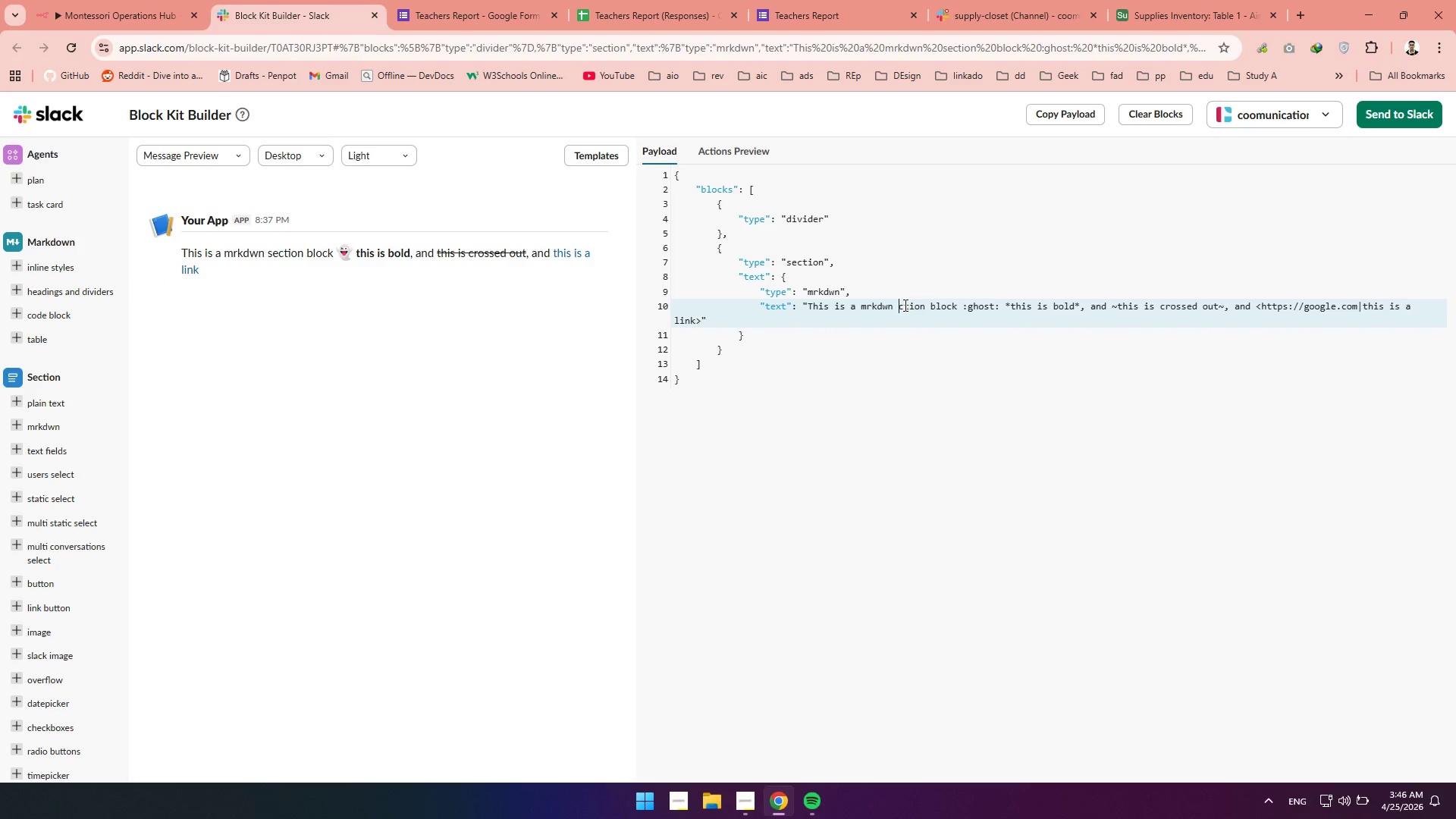 
key(Backspace)
 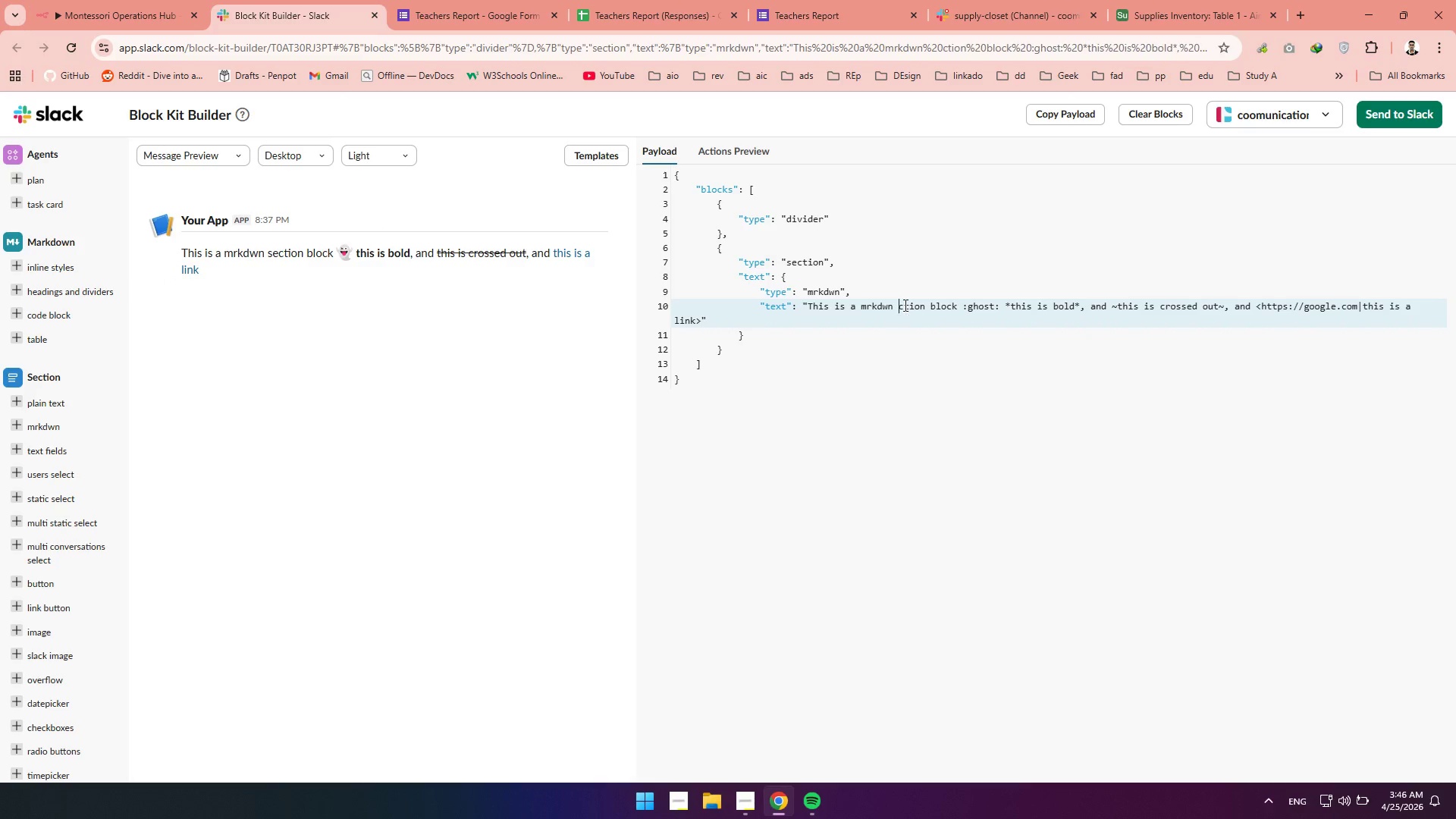 
key(Backspace)
 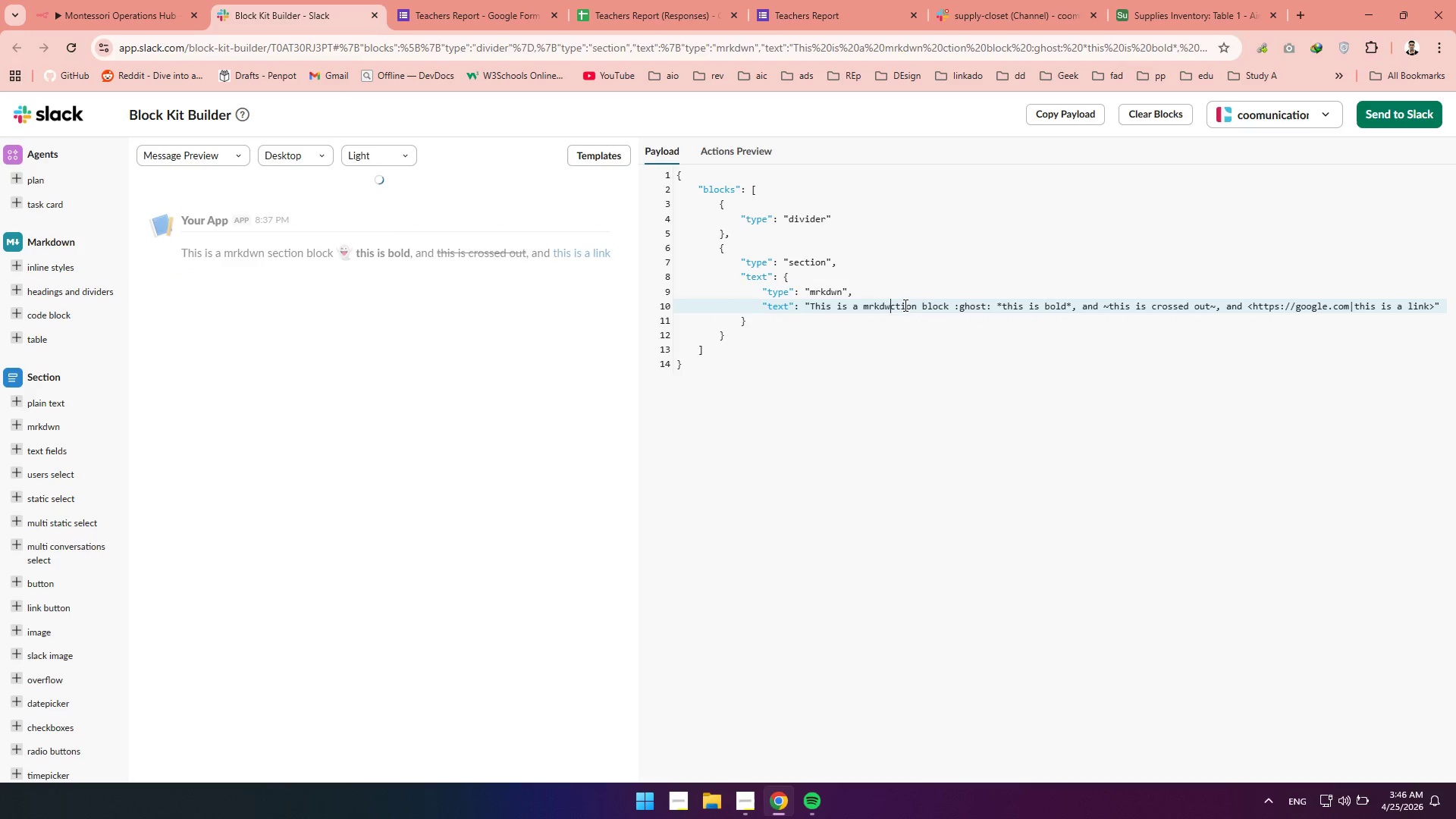 
key(Backspace)
 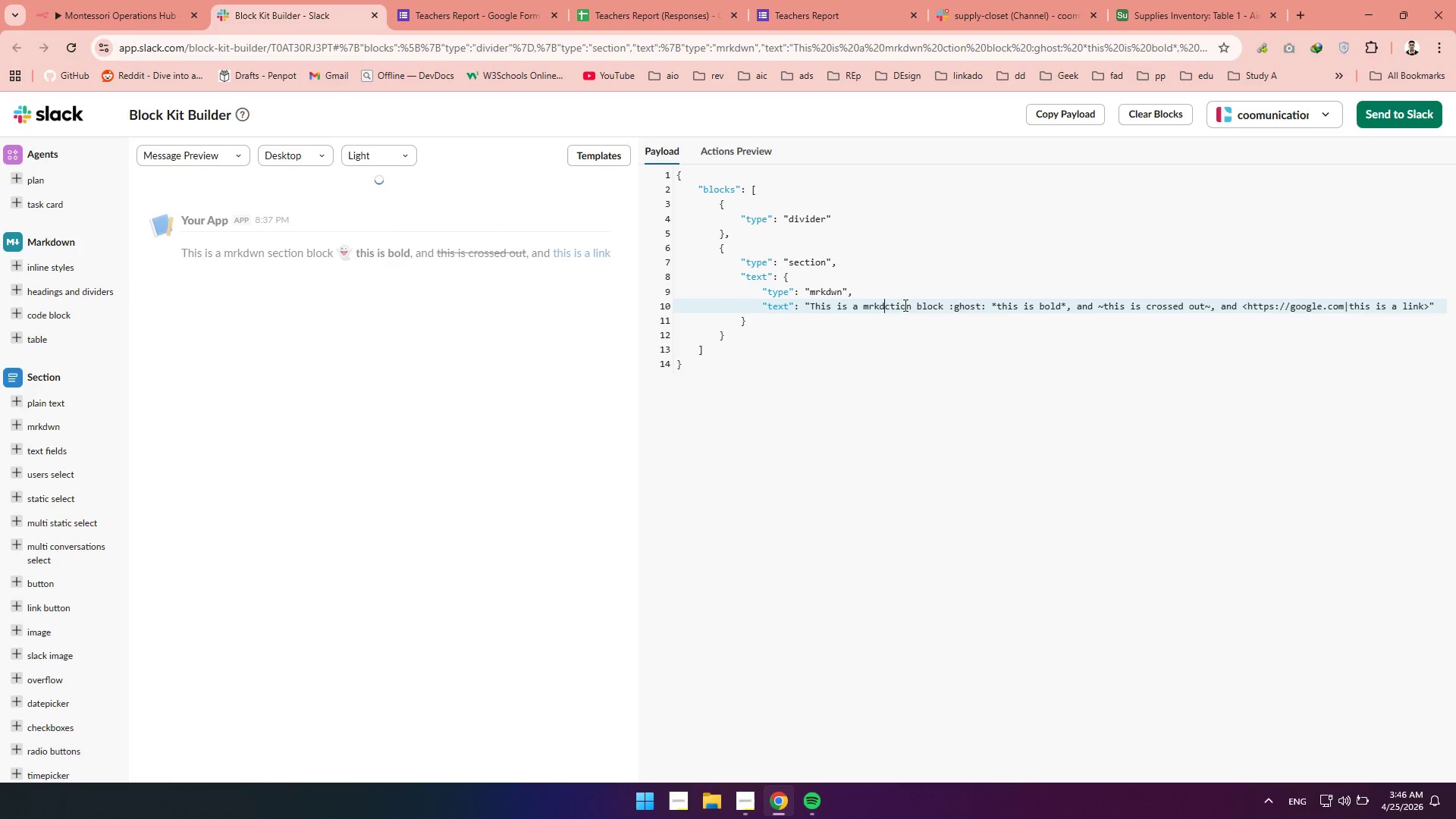 
key(Backspace)
 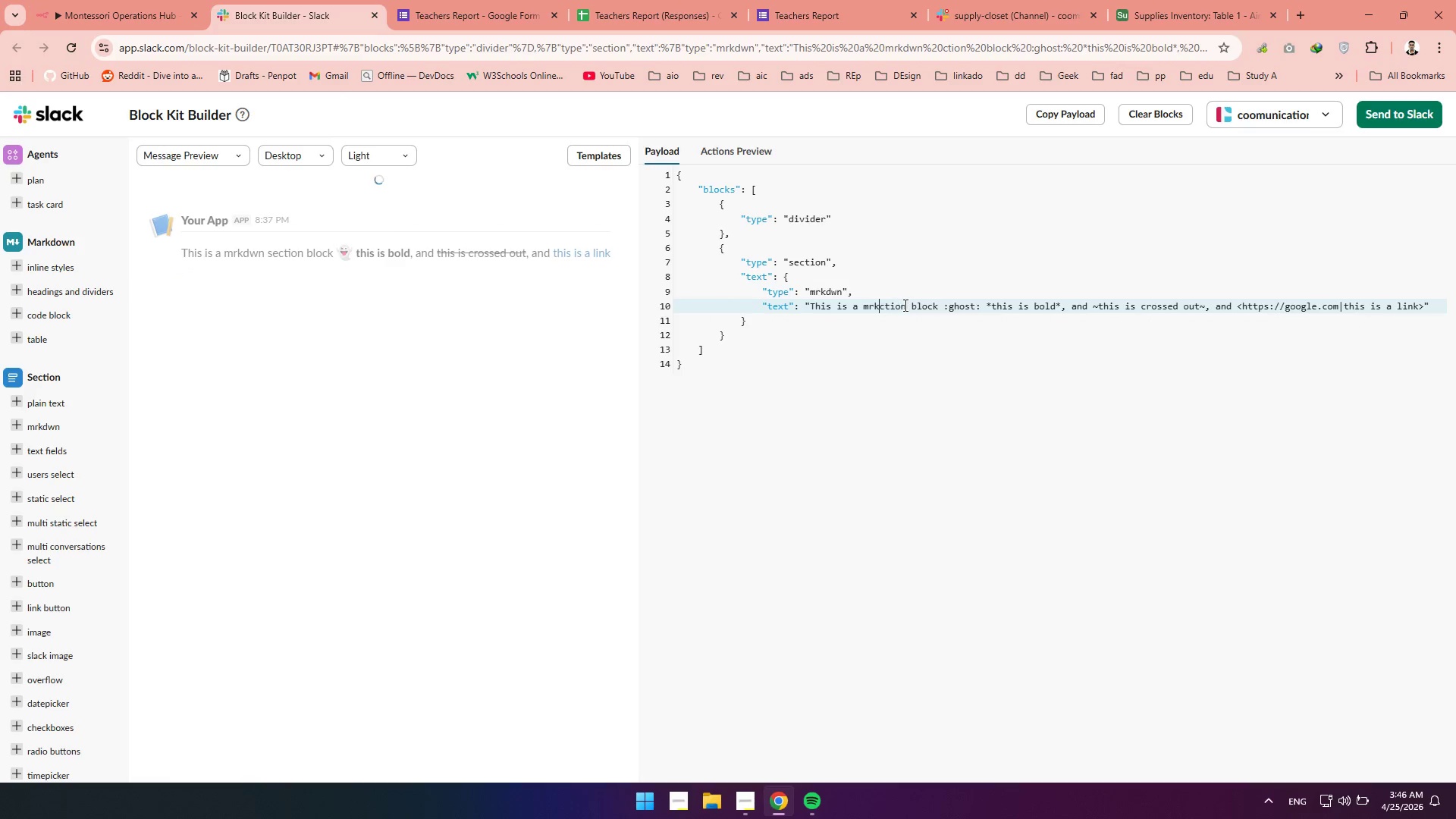 
key(Backspace)
 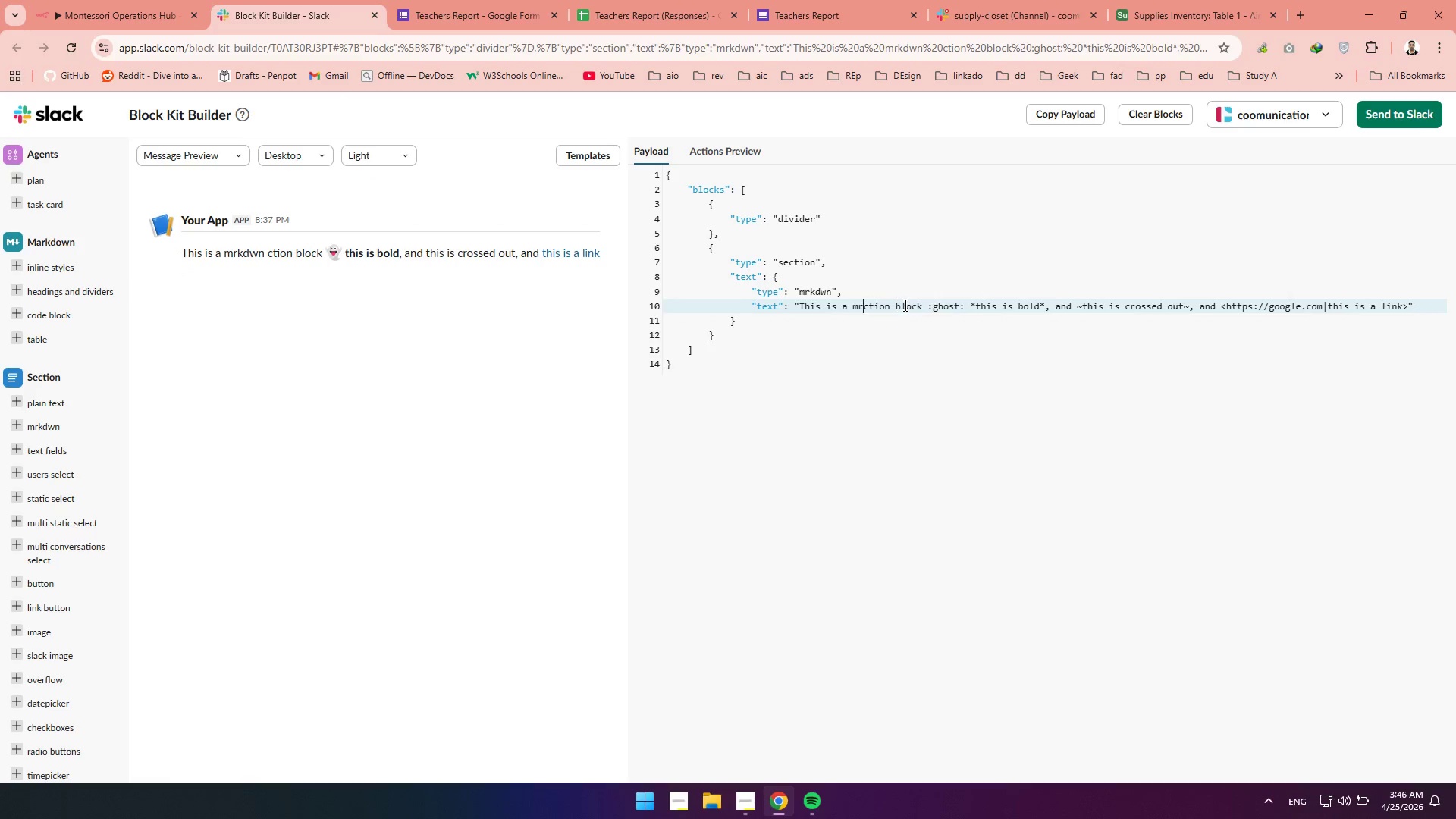 
key(Backspace)
 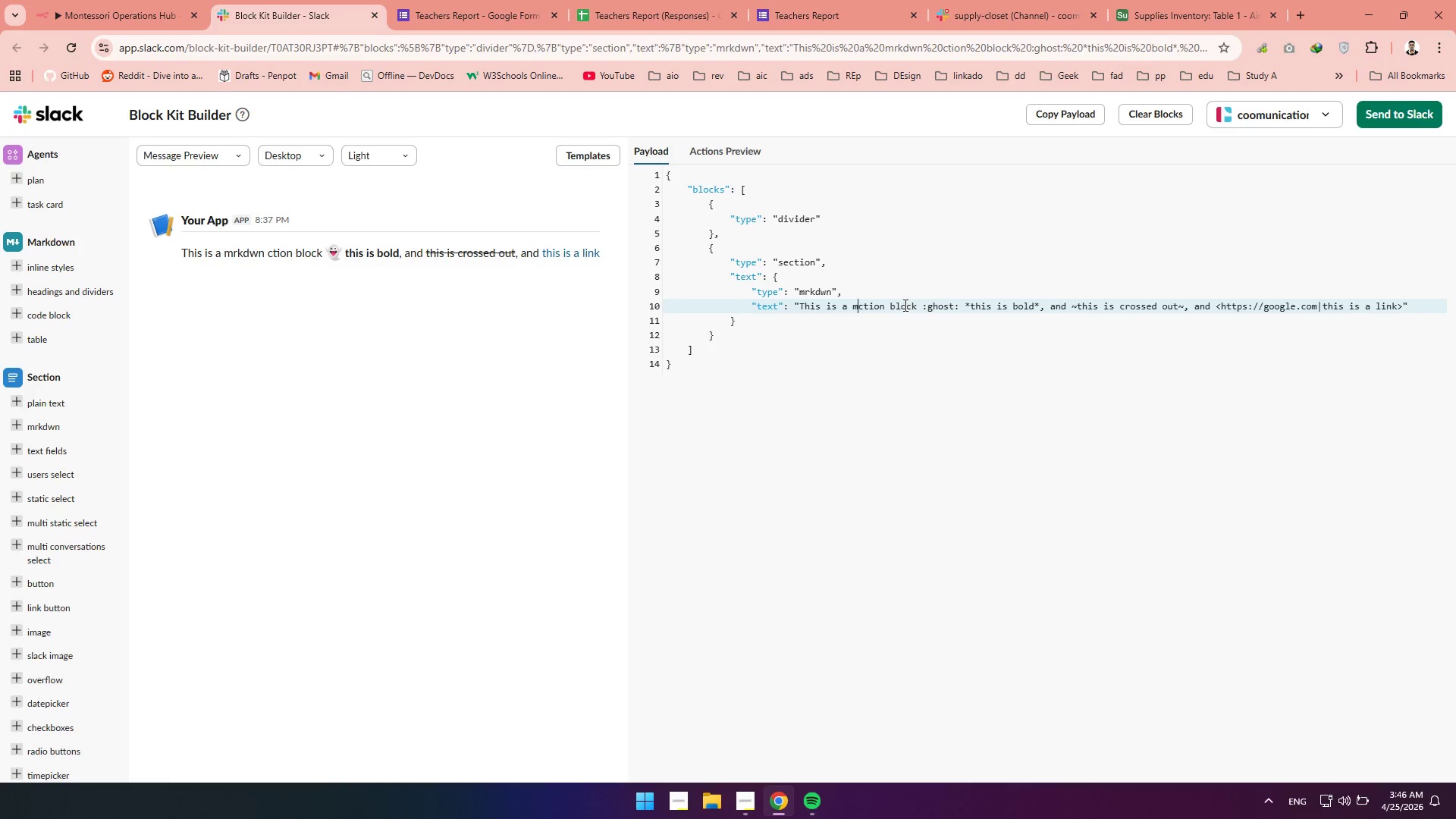 
key(Backspace)
 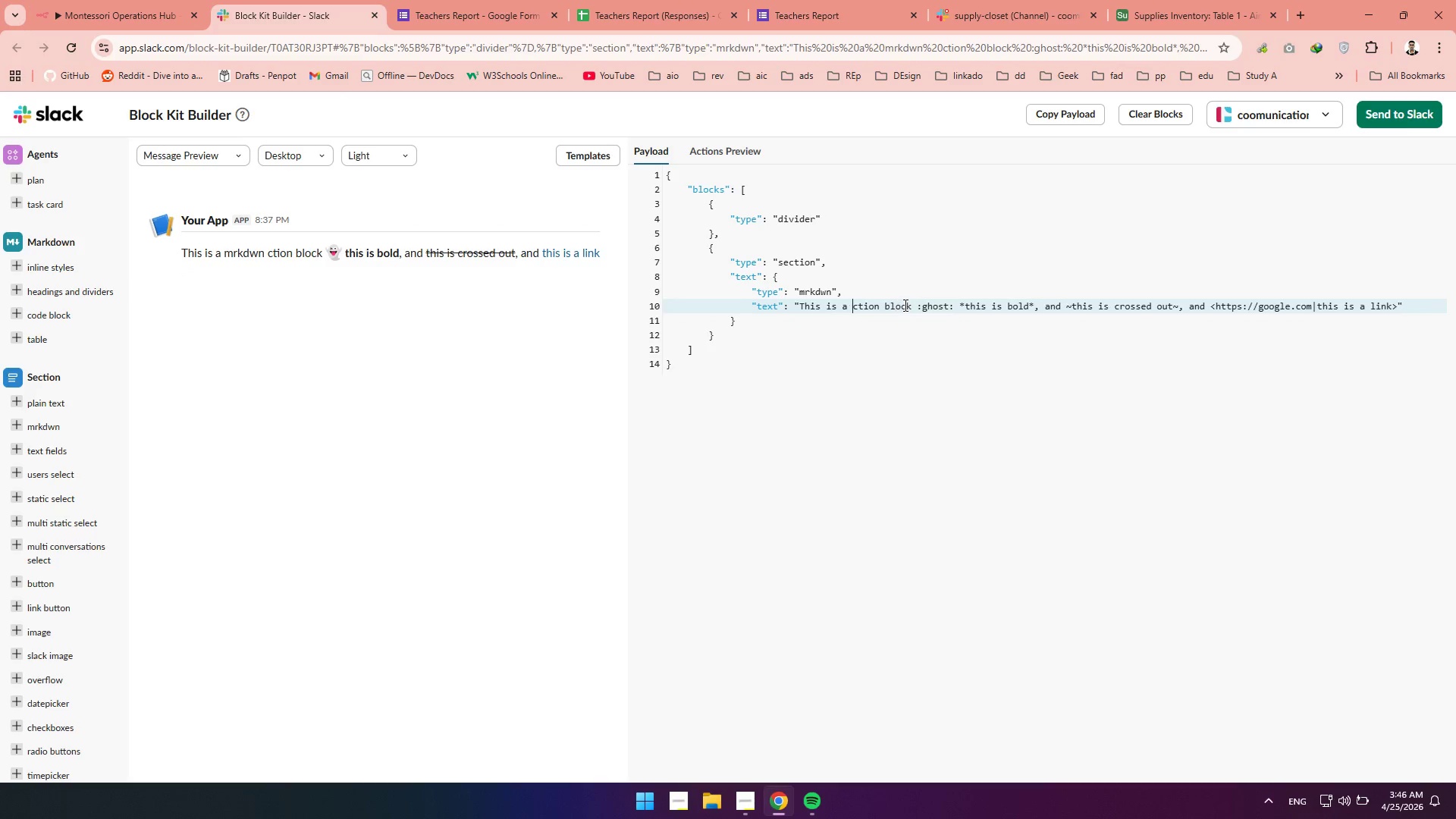 
key(Backspace)
 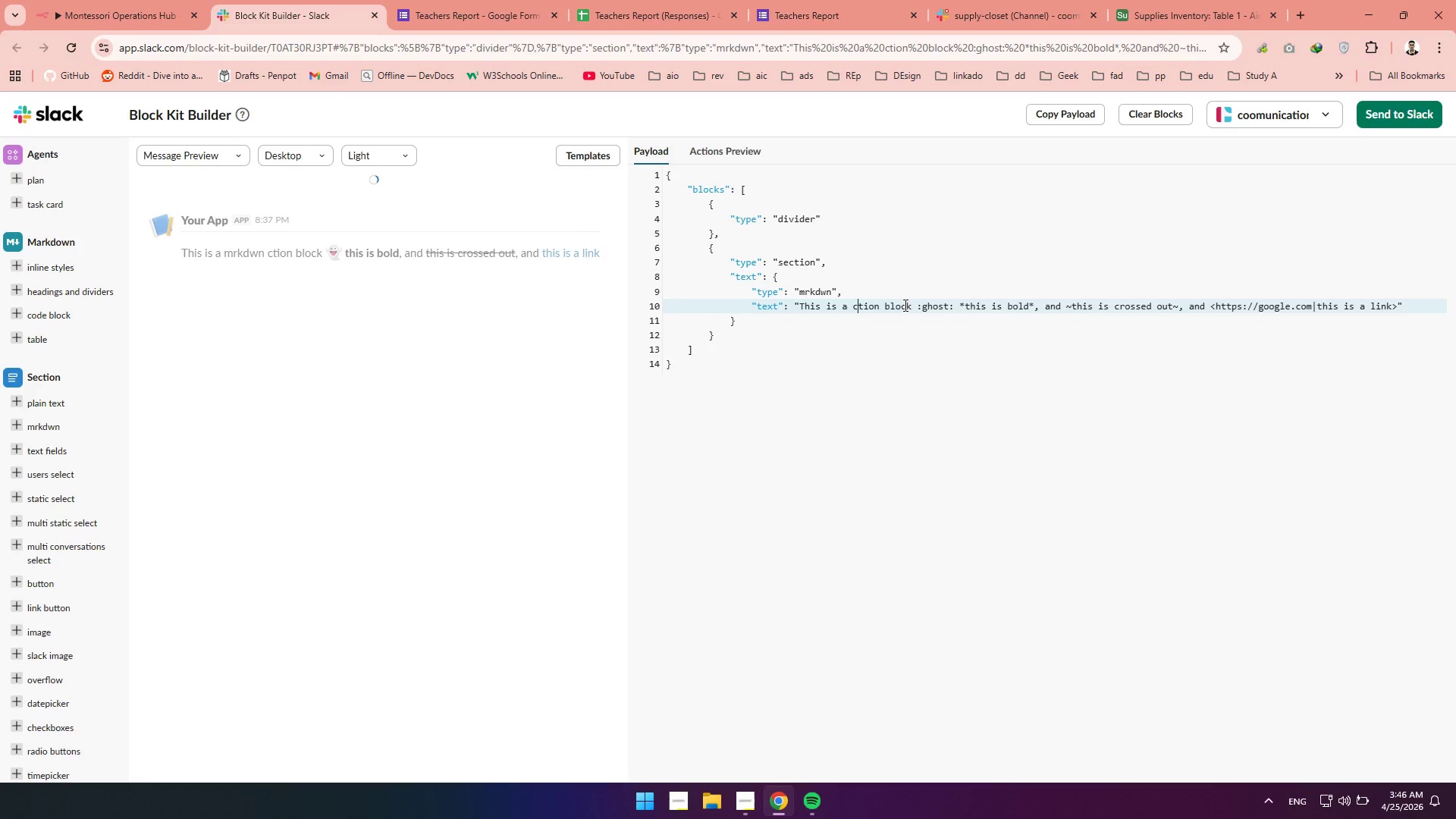 
key(ArrowRight)
 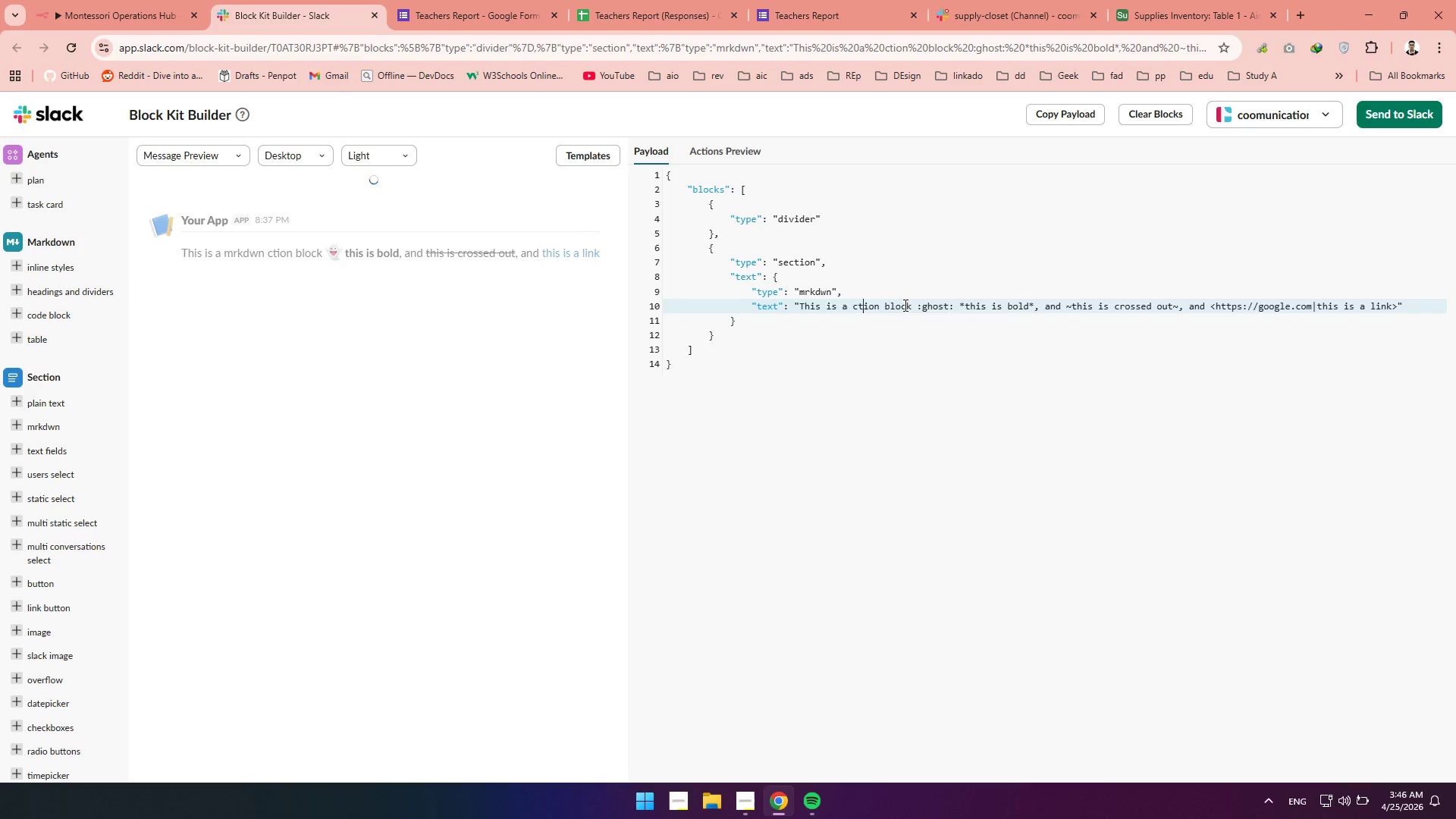 
key(ArrowRight)
 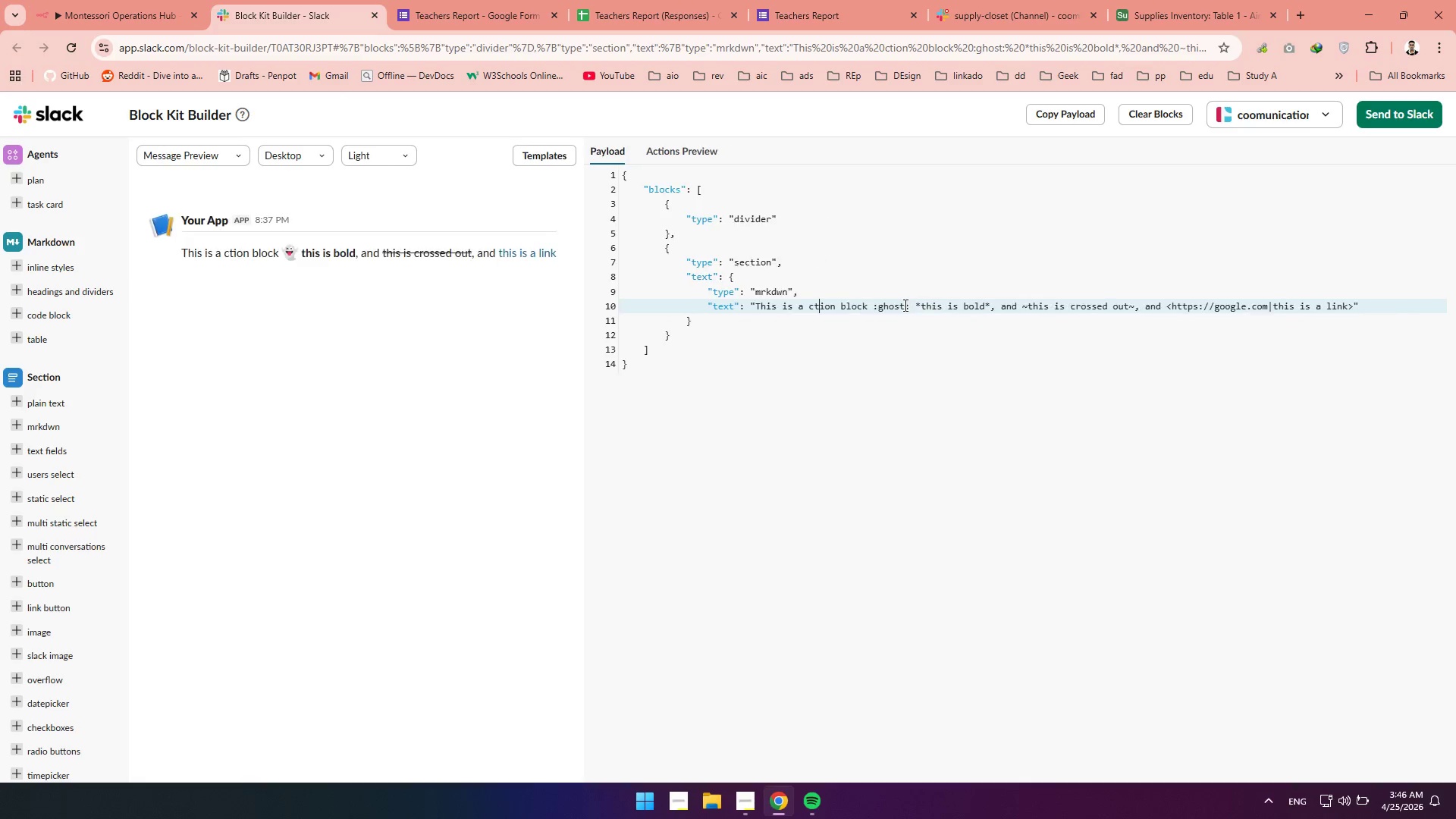 
key(ArrowRight)
 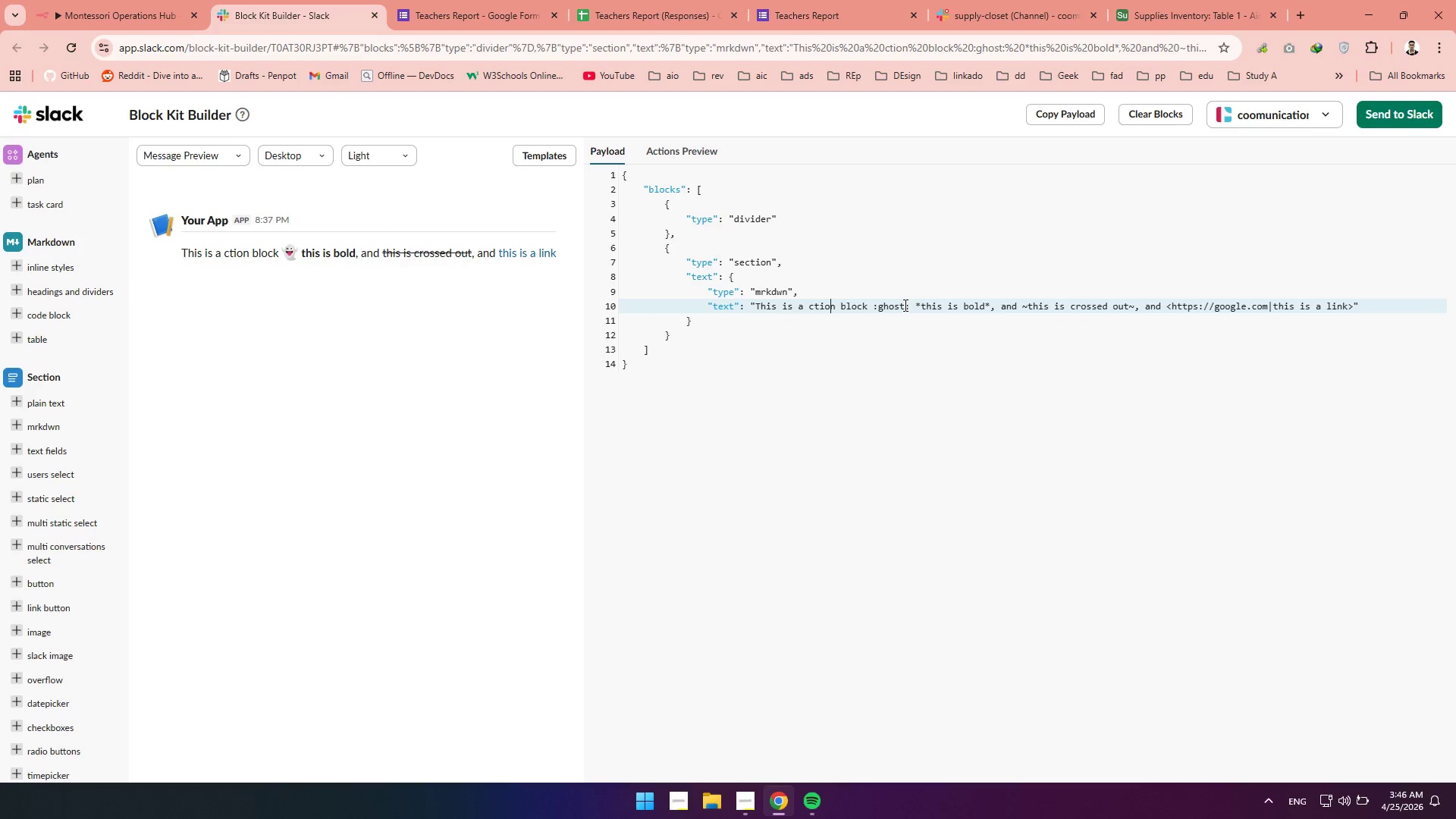 
key(ArrowRight)
 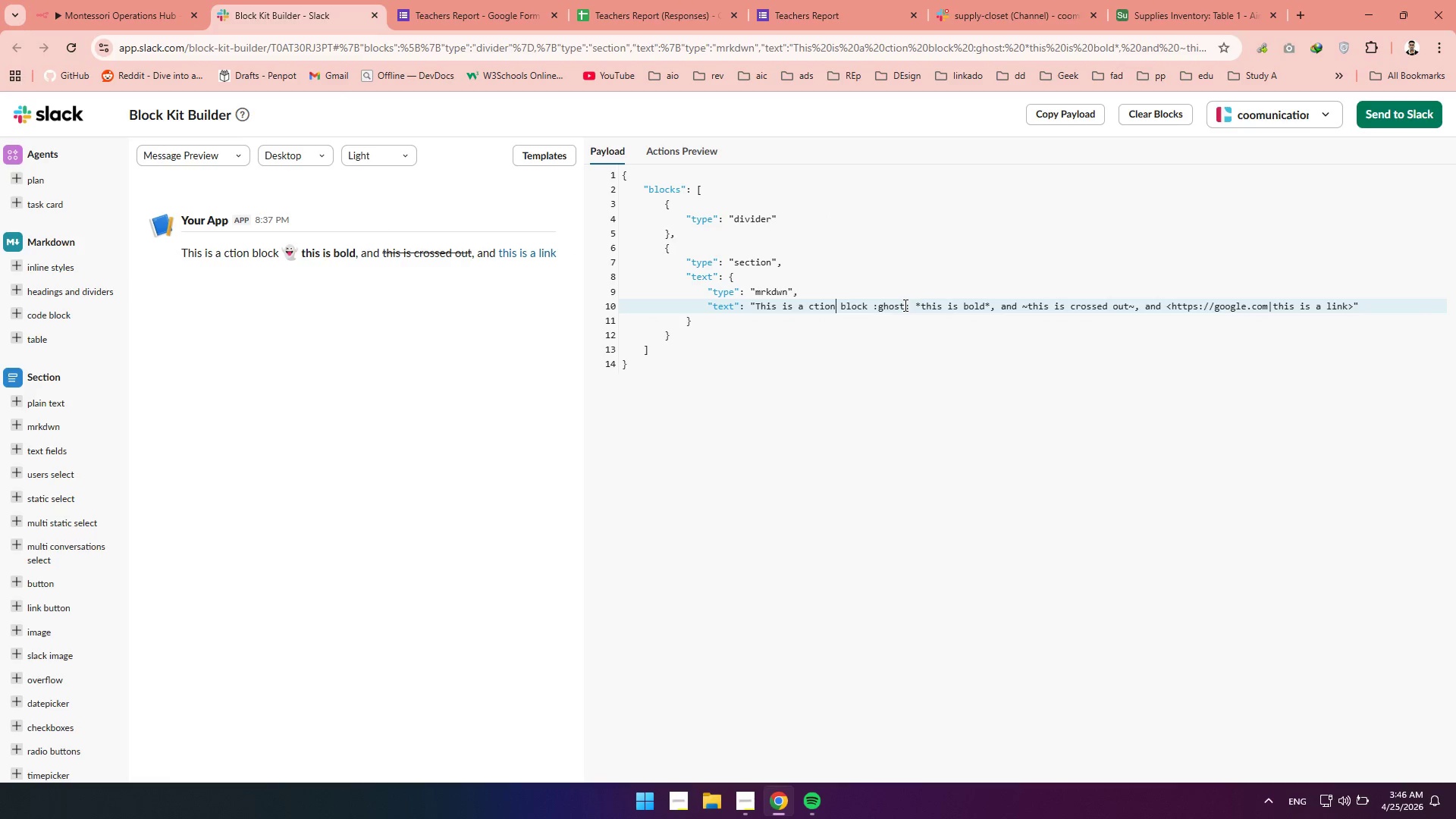 
key(ArrowRight)
 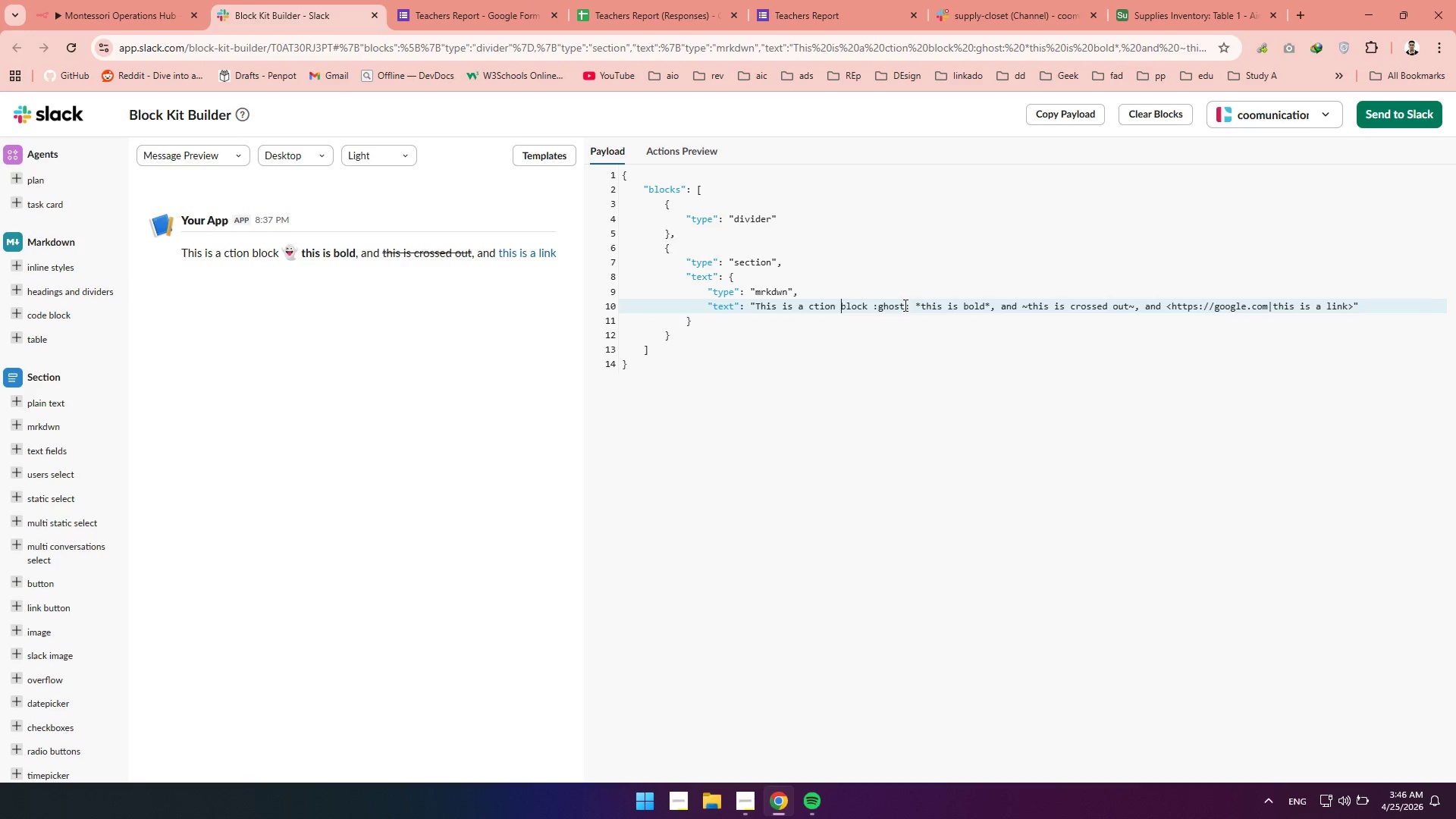 
key(ArrowRight)
 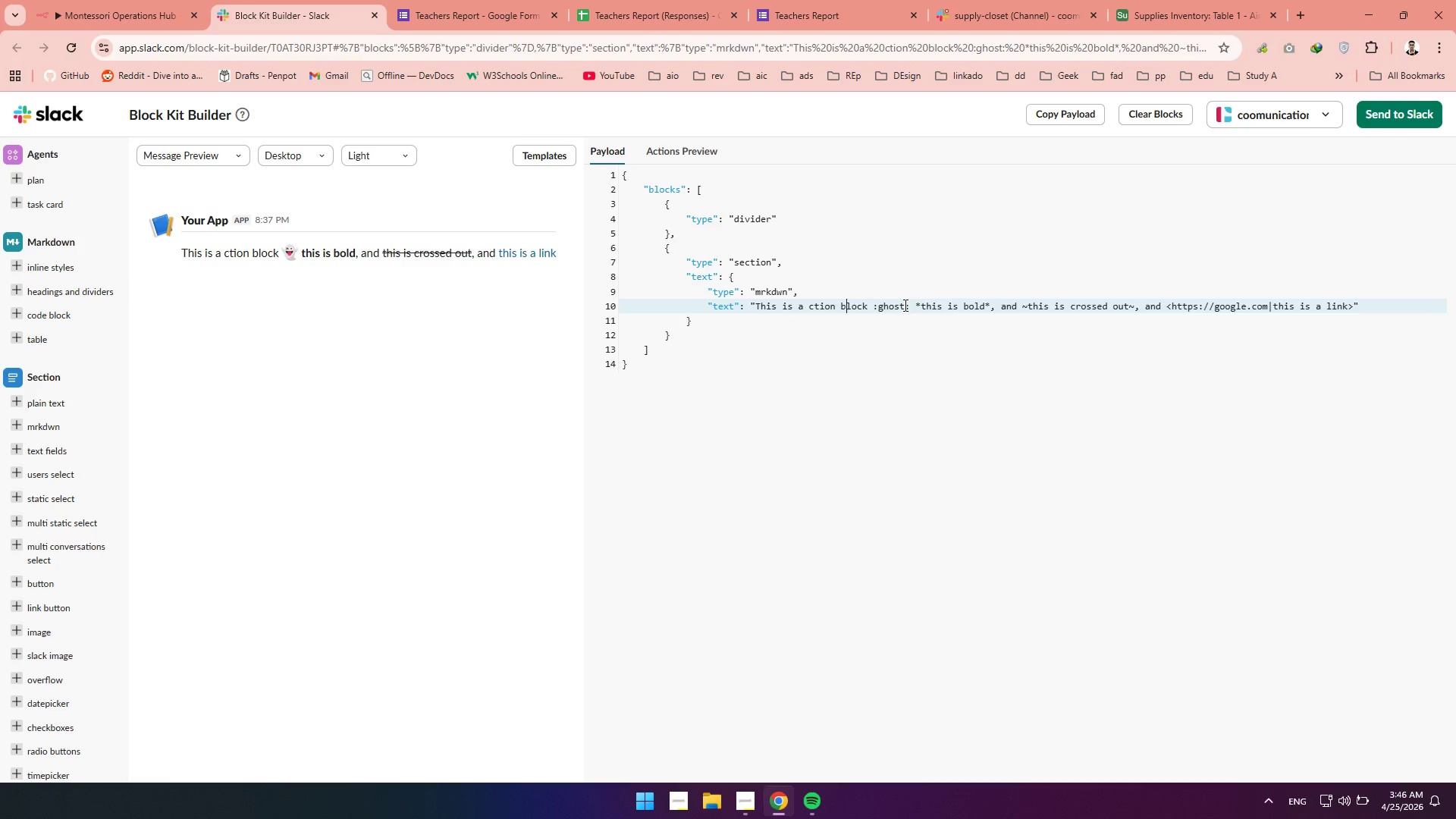 
key(ArrowRight)
 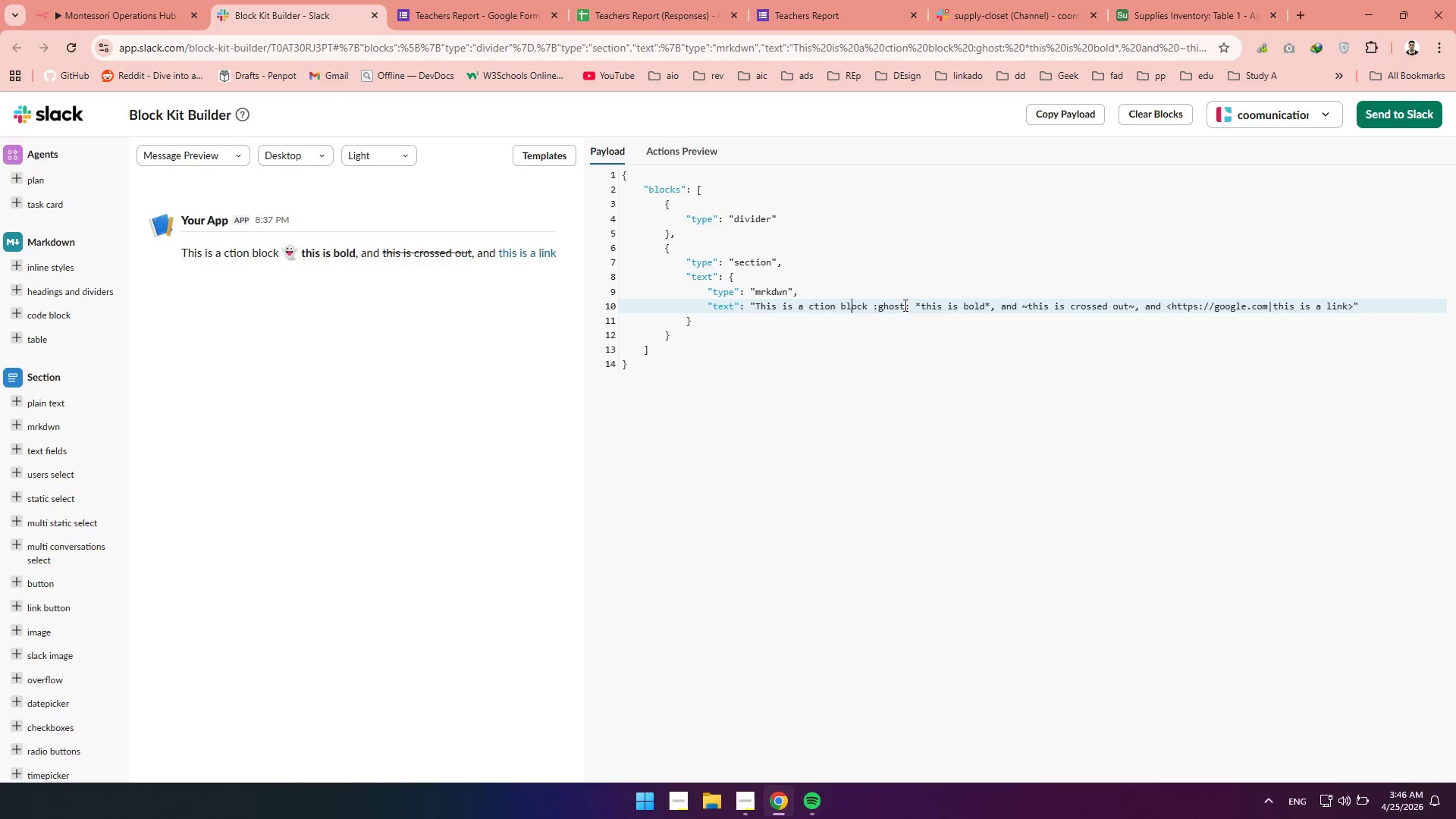 
key(ArrowRight)
 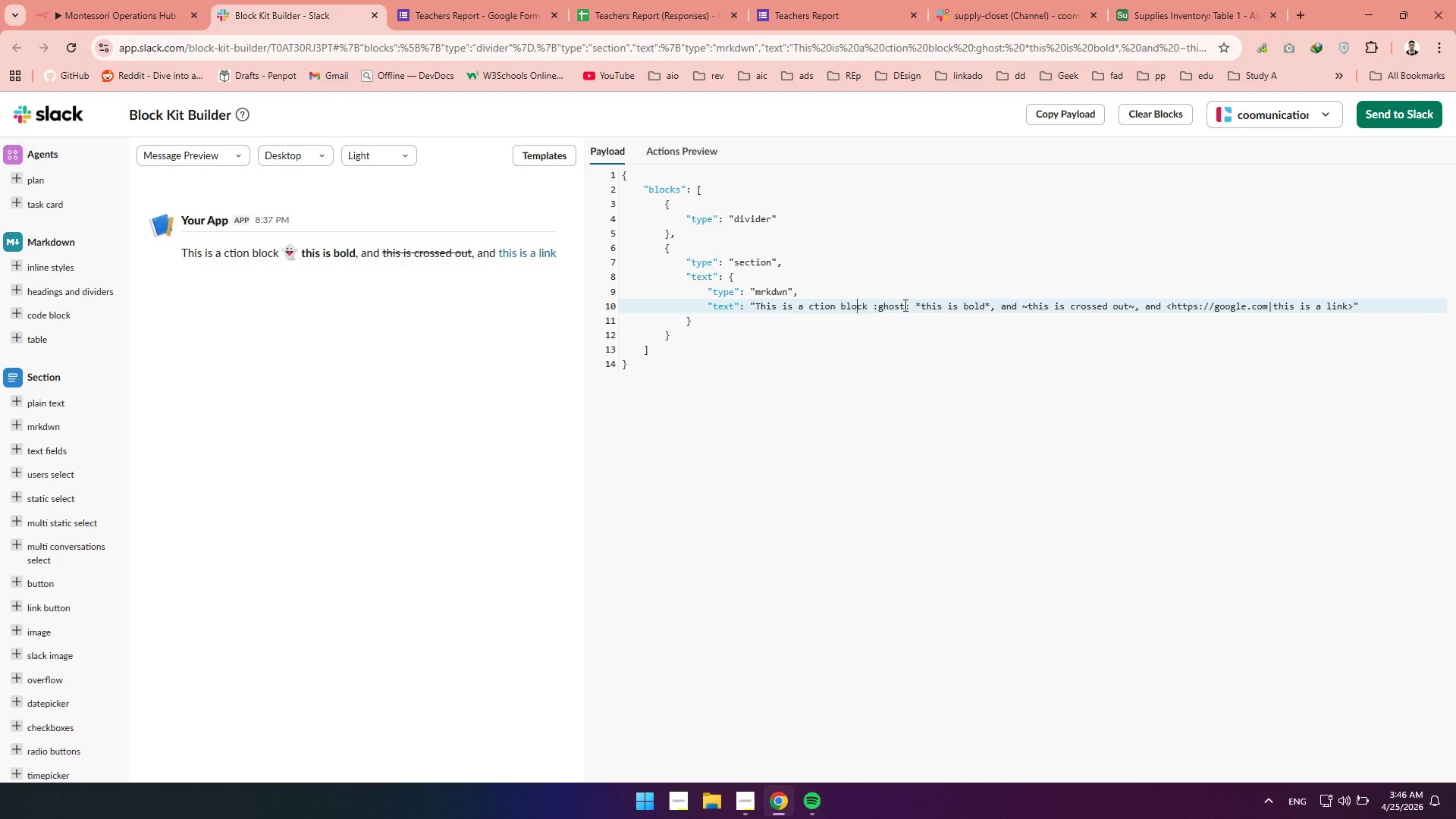 
key(ArrowRight)
 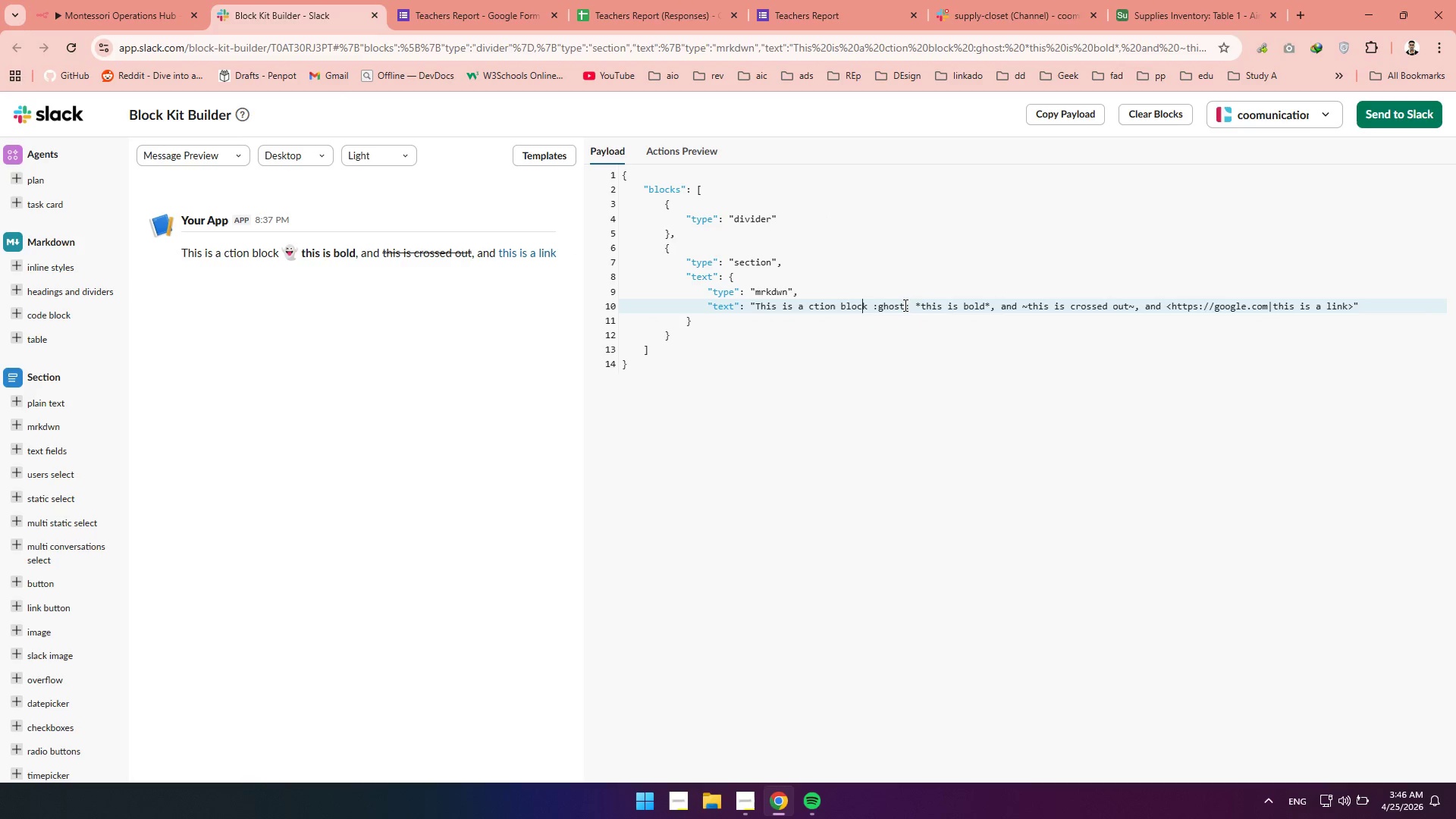 
key(ArrowRight)
 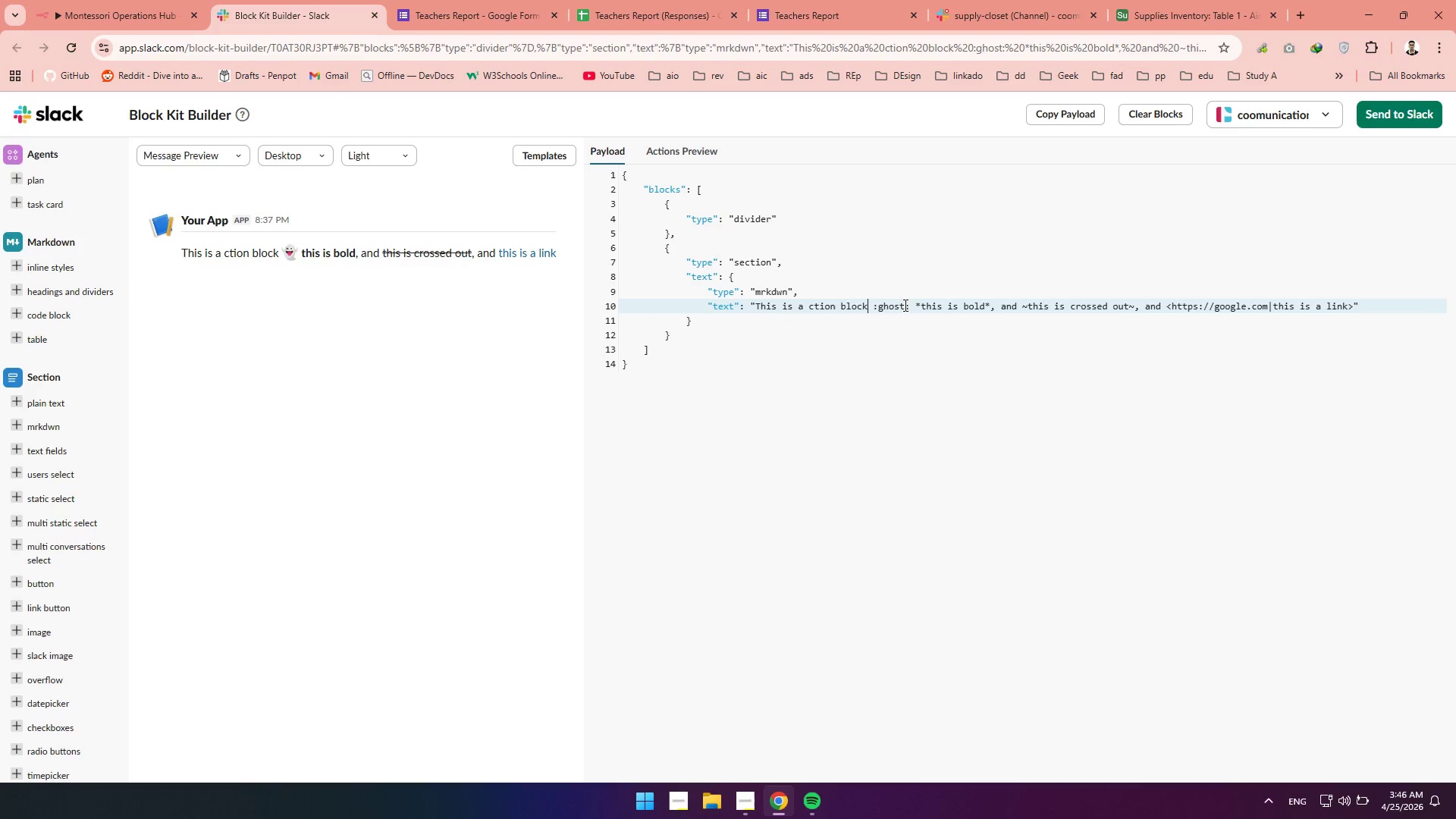 
key(ArrowRight)
 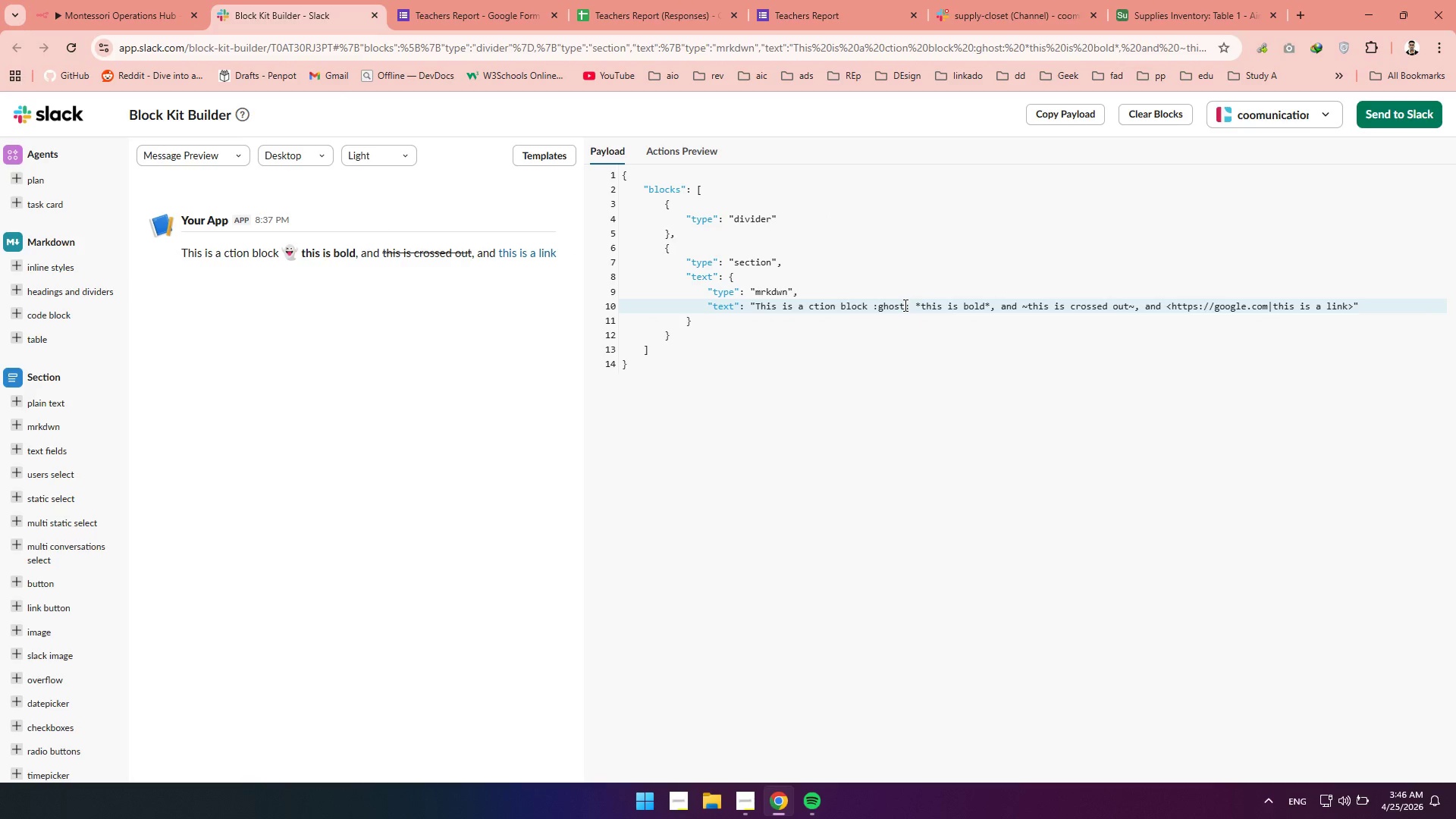 
key(ArrowRight)
 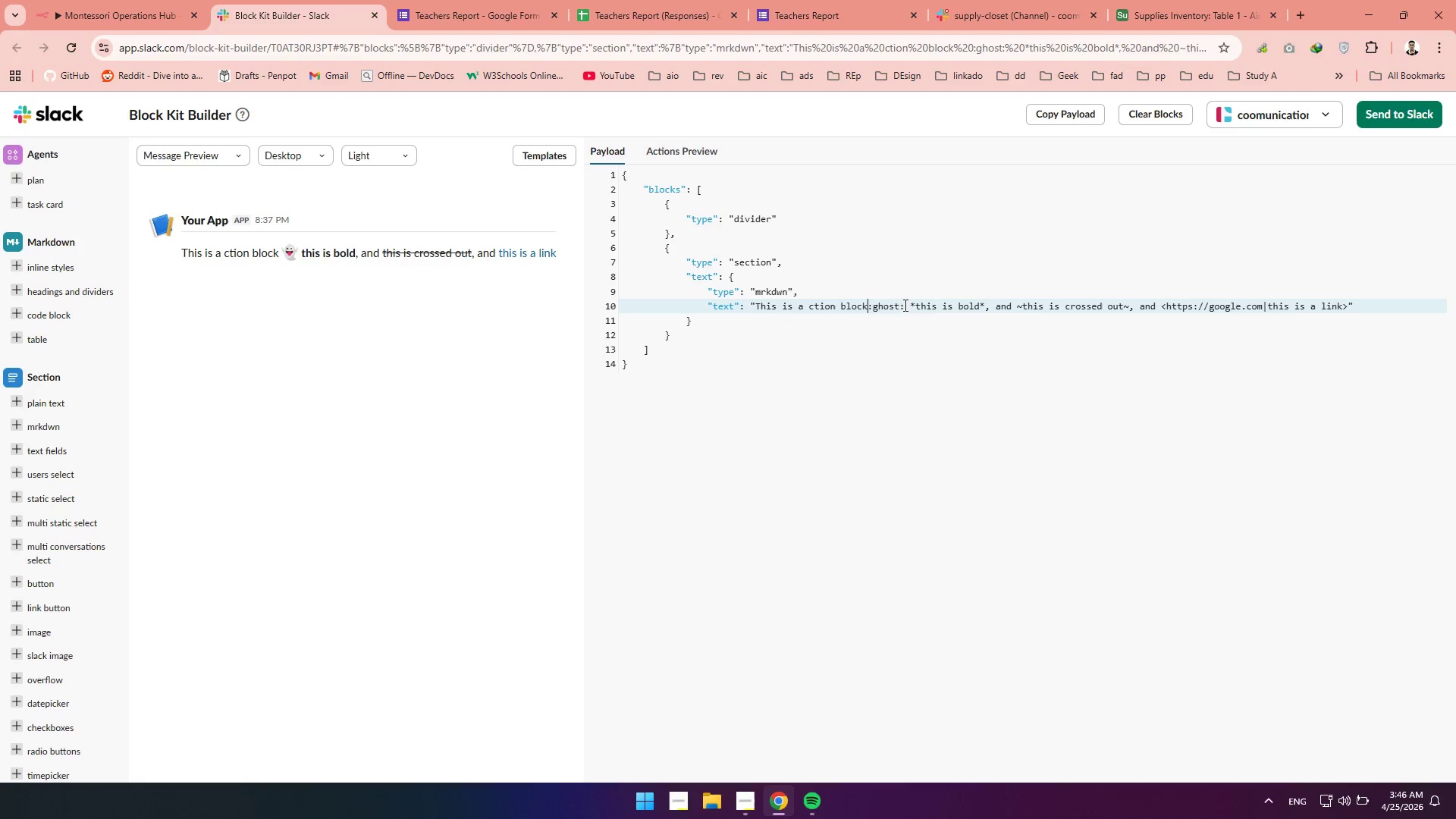 
key(Backspace)
 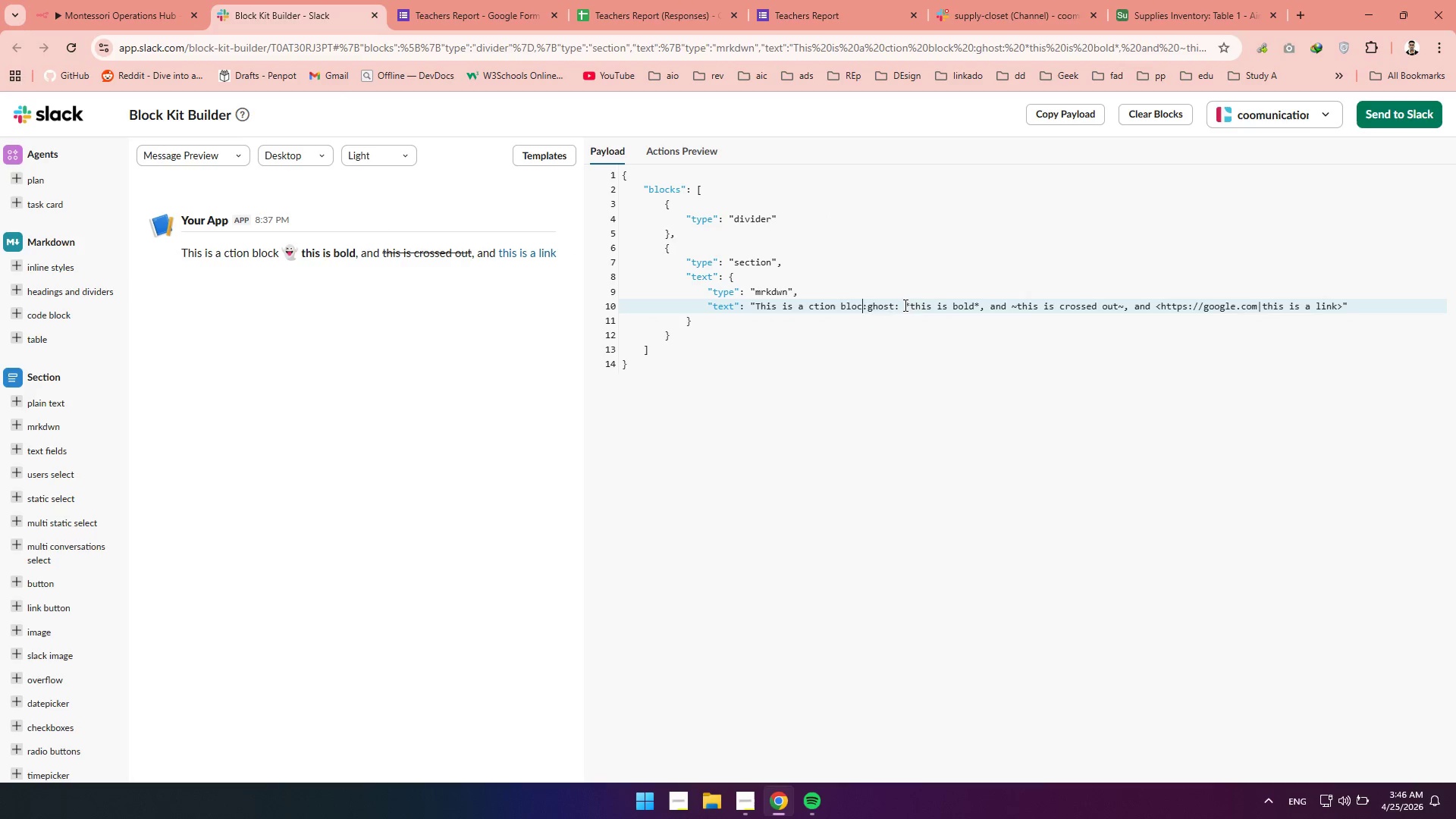 
key(Backspace)
 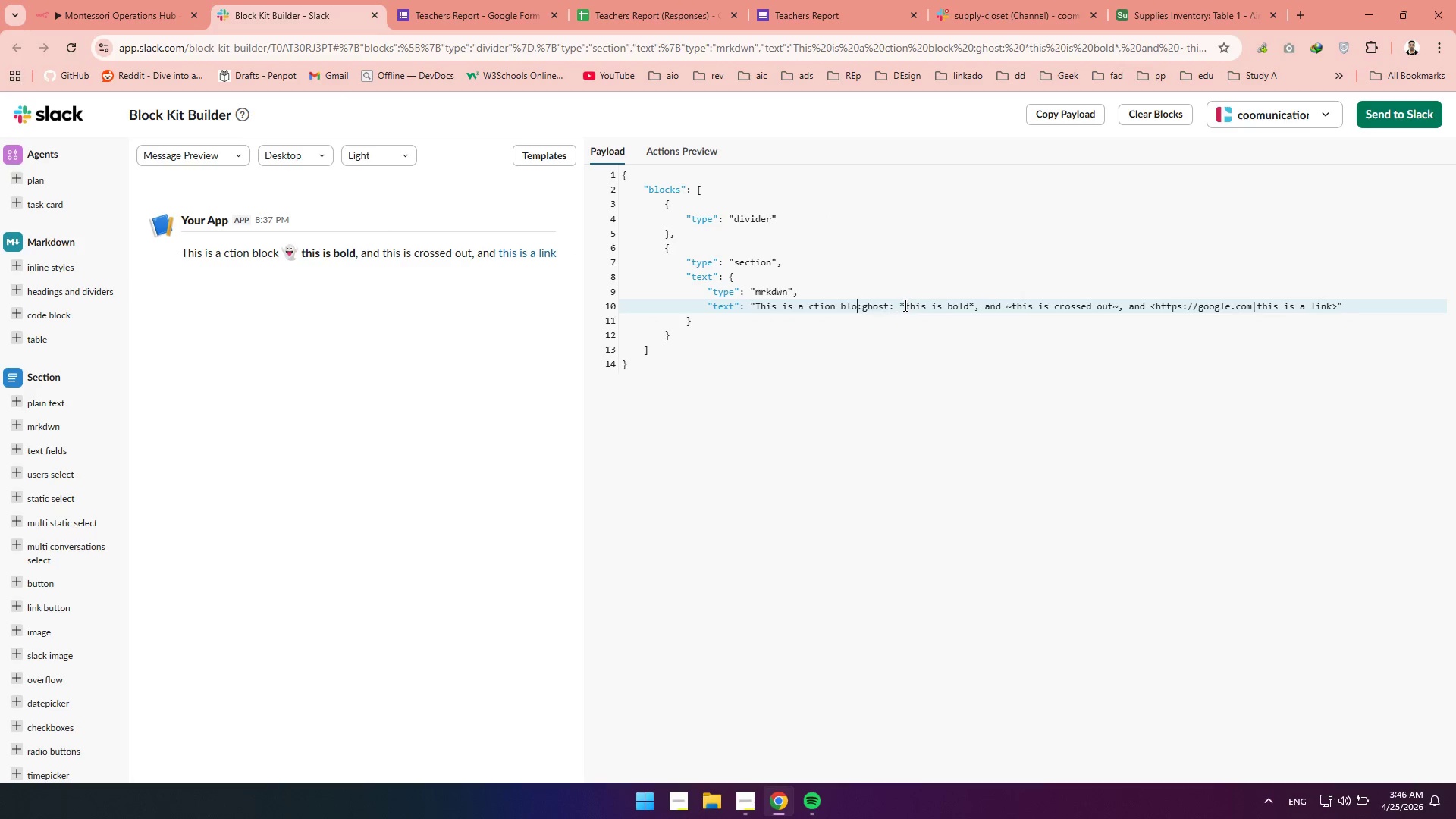 
key(Backspace)
 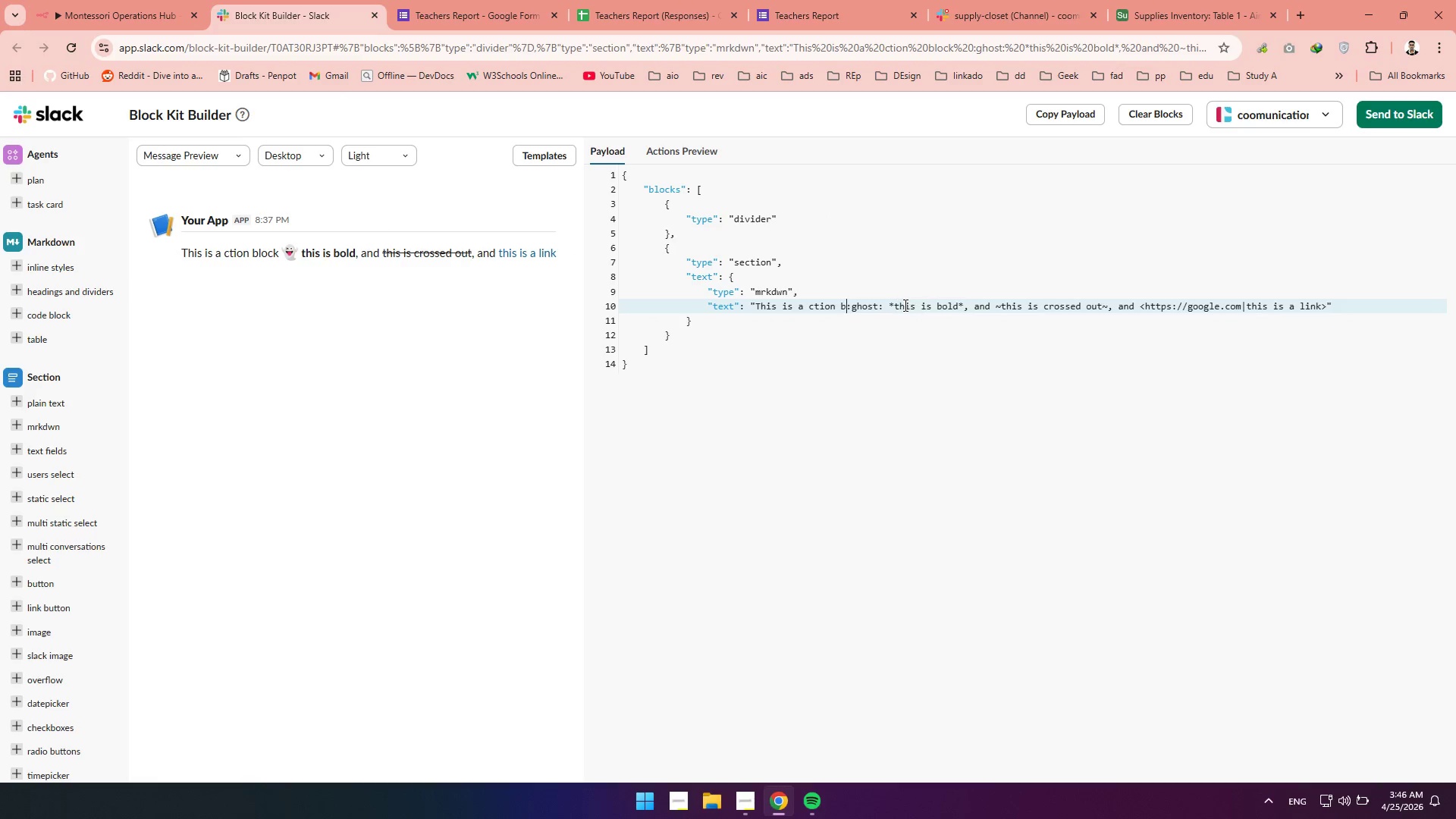 
key(Backspace)
 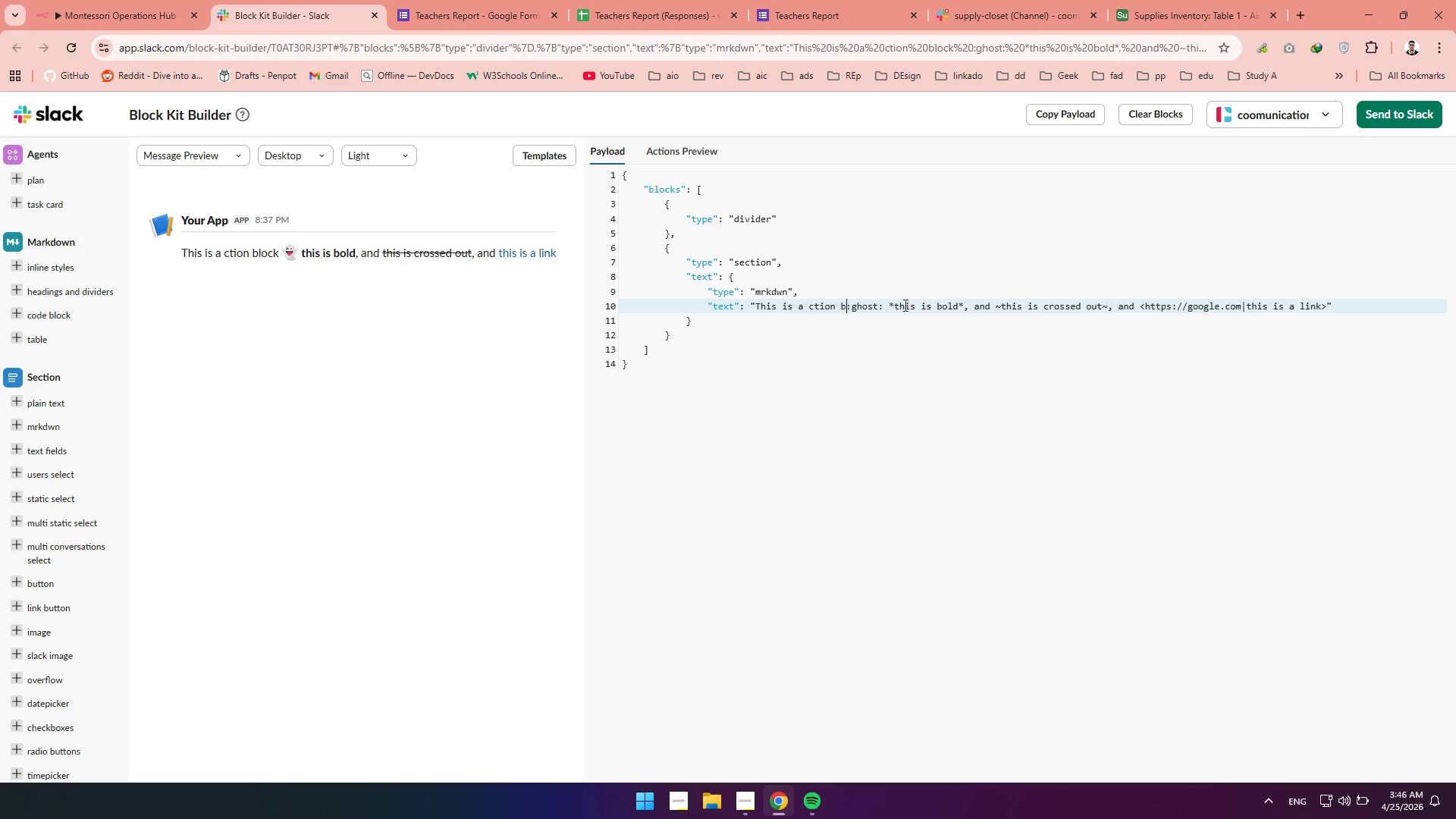 
key(Backspace)
 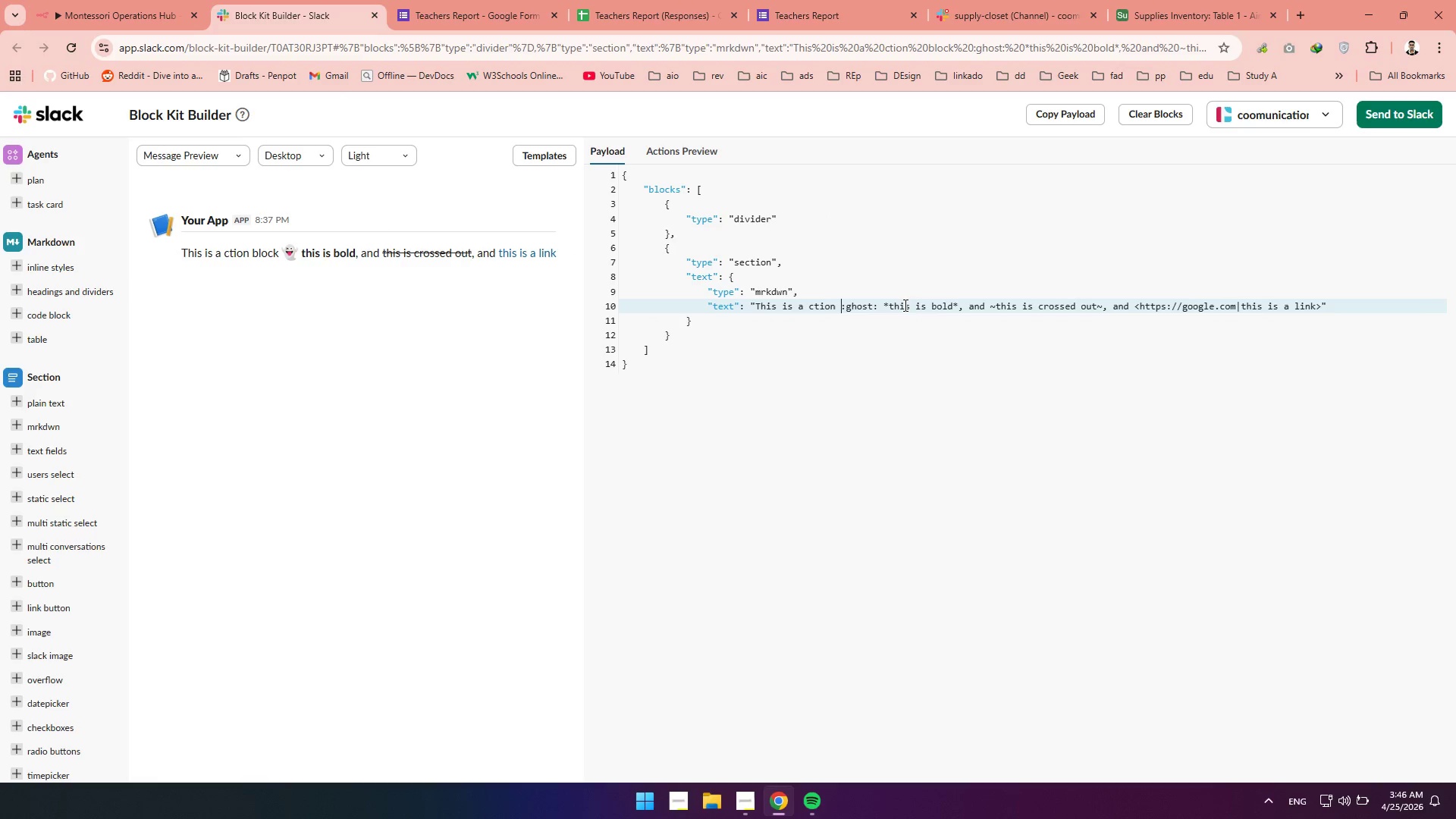 
key(Backspace)
 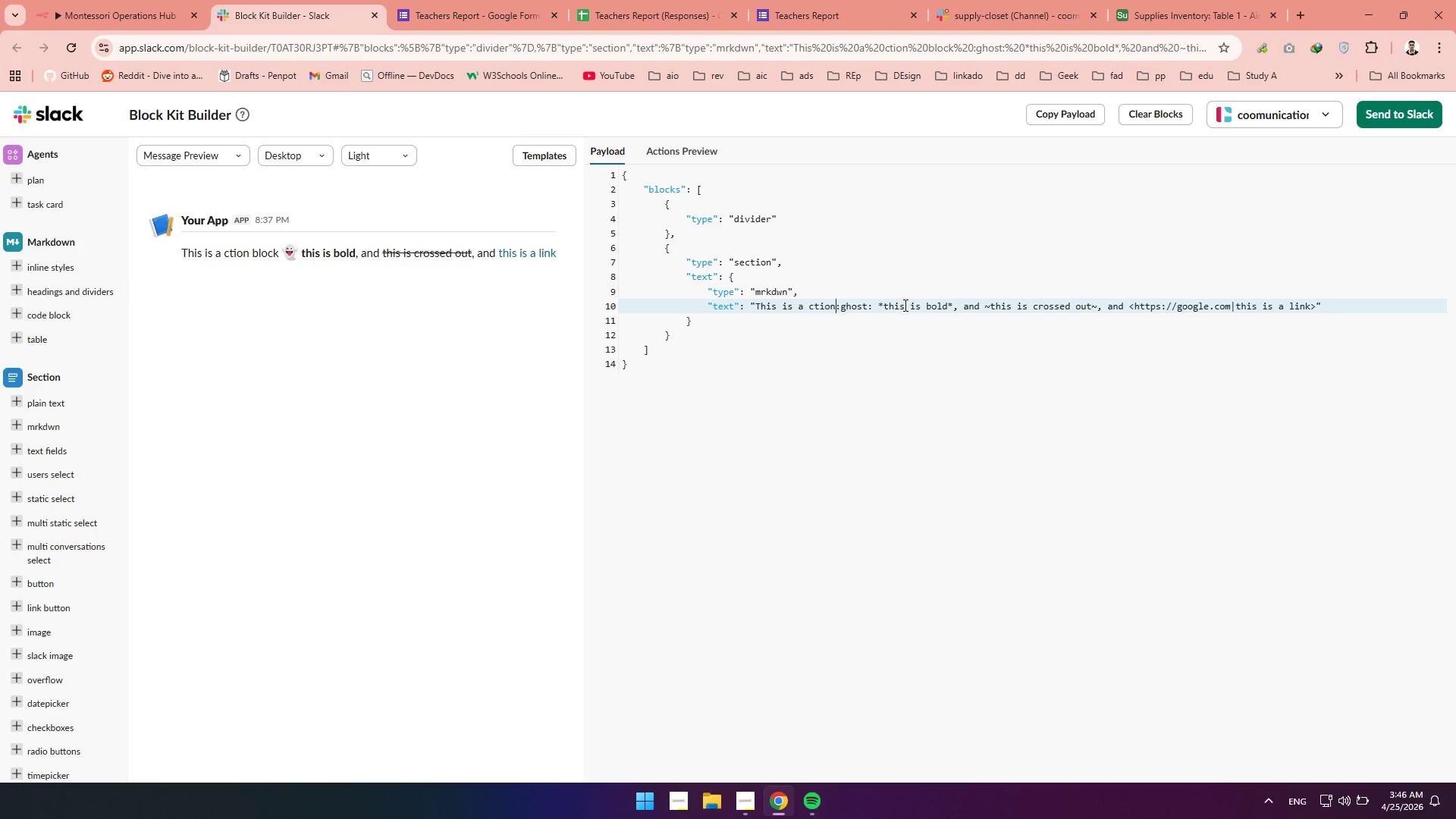 
key(Backspace)
 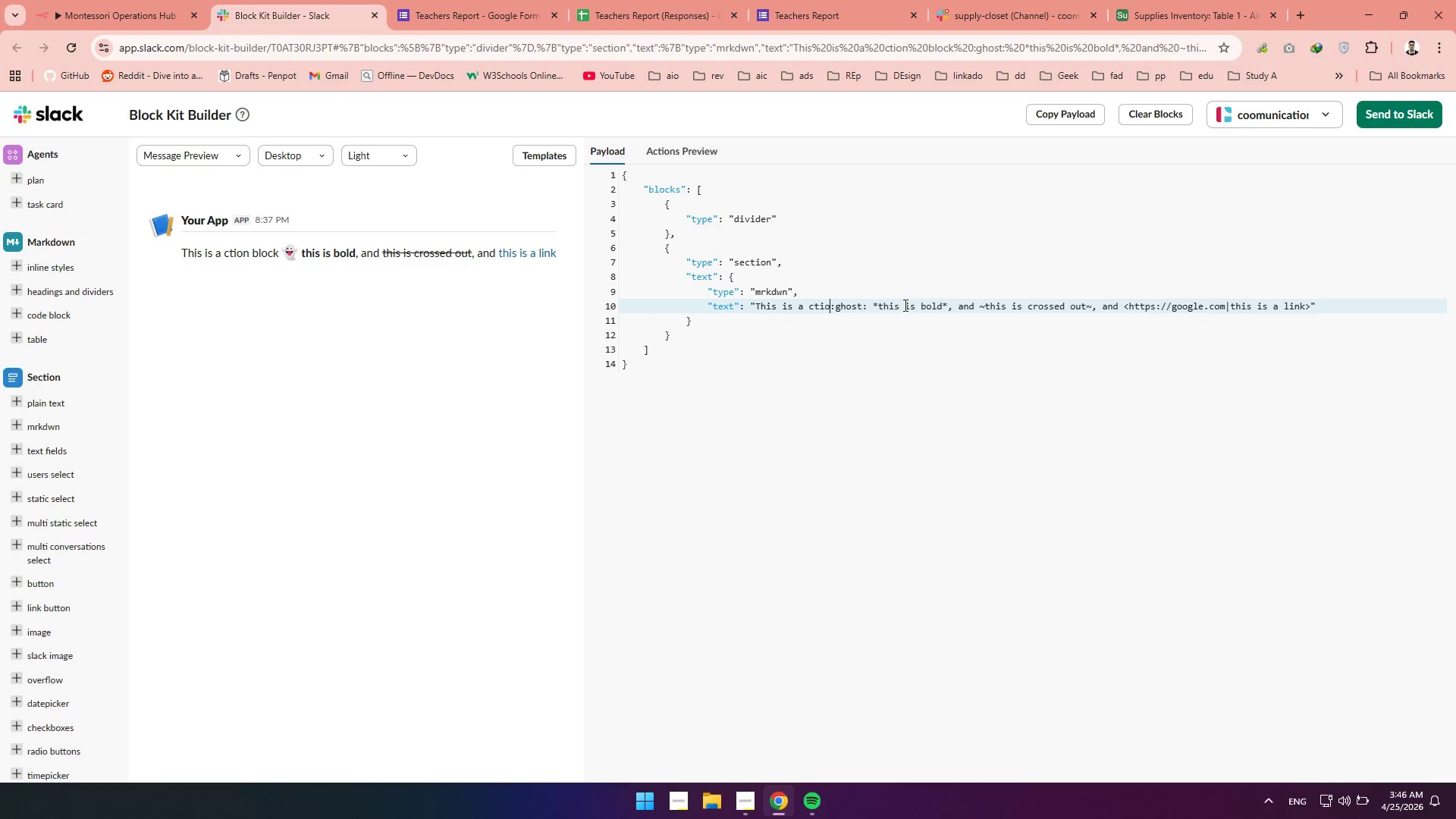 
key(Backspace)
 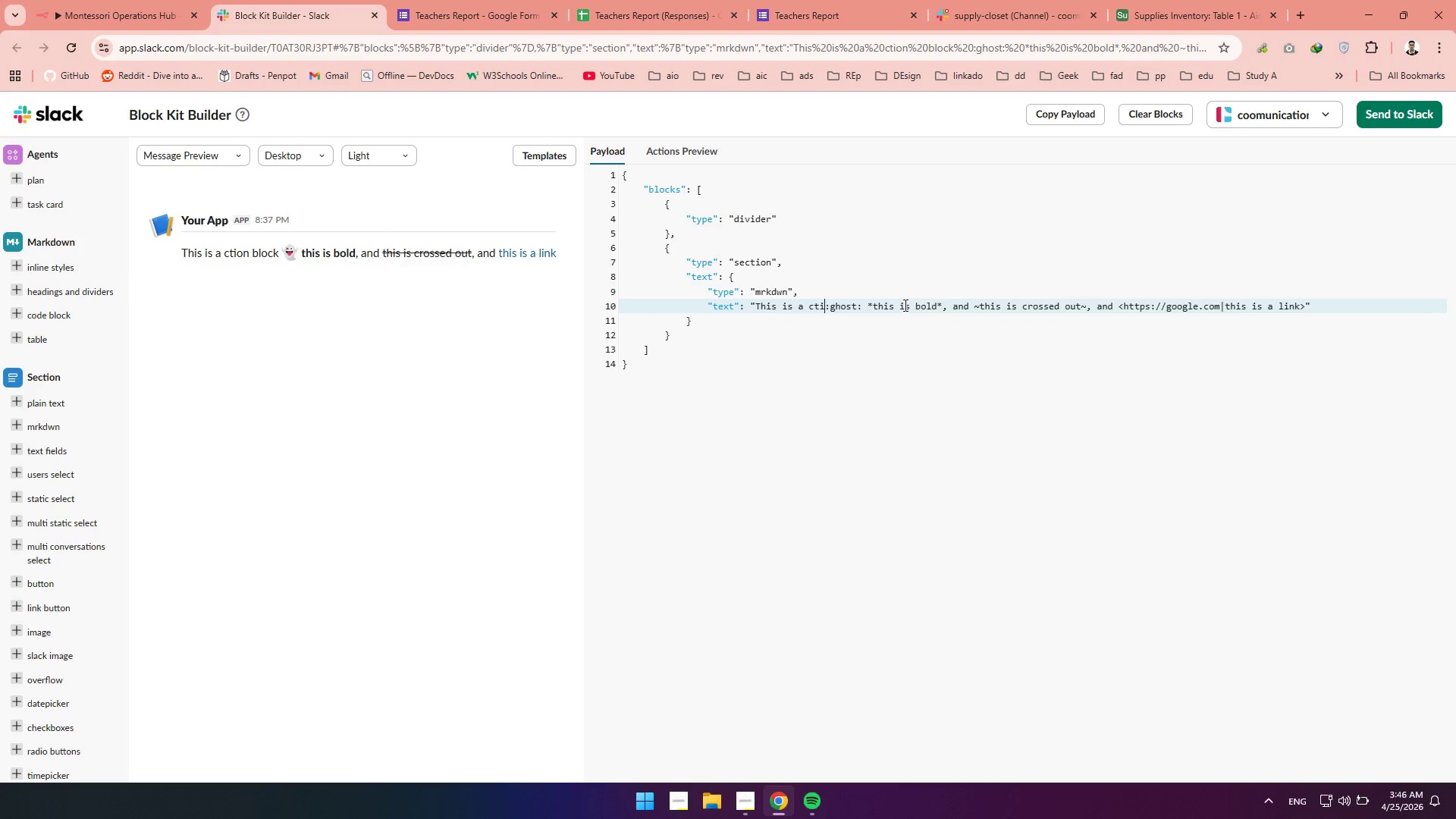 
key(Backspace)
 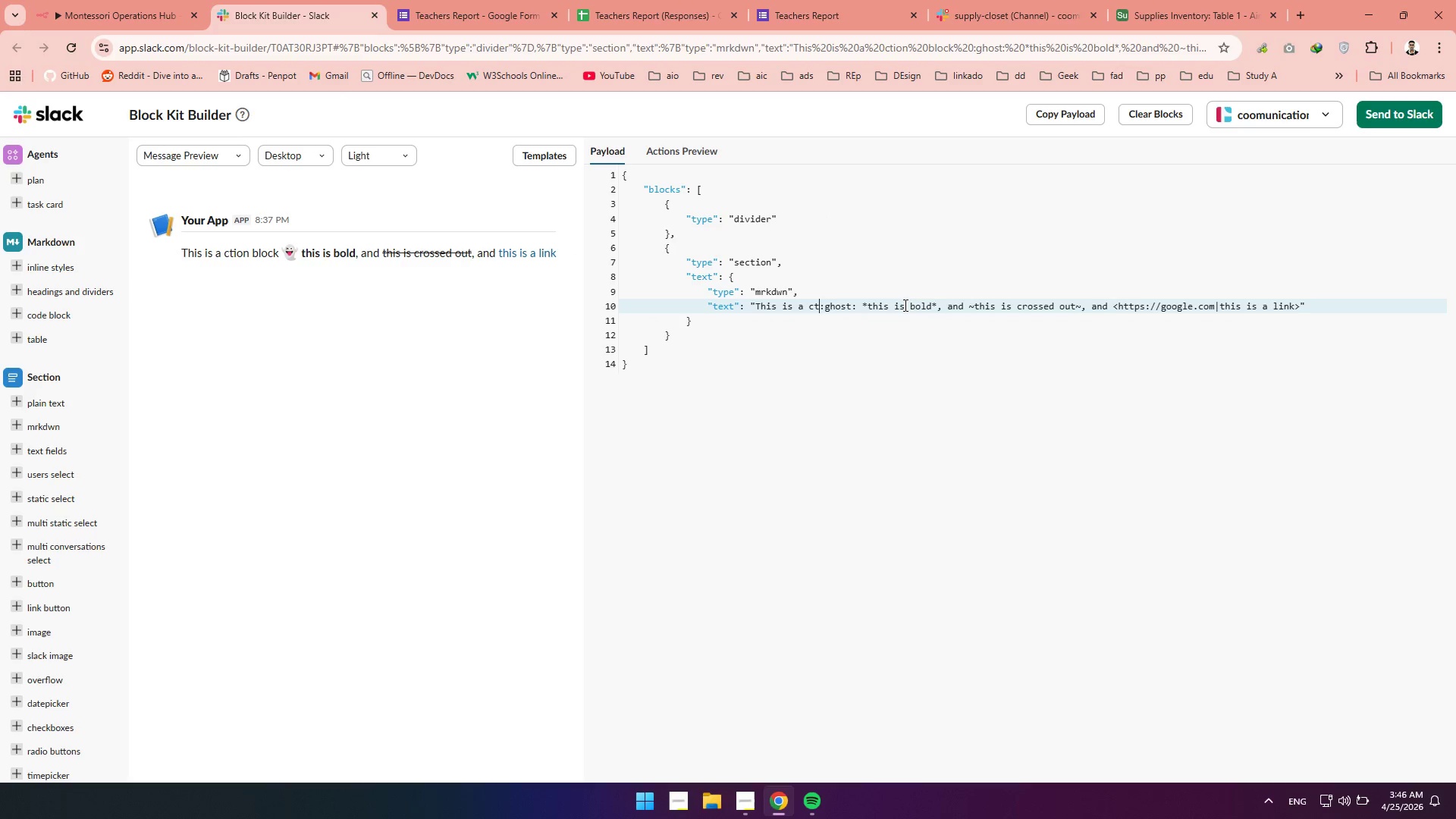 
key(Backspace)
 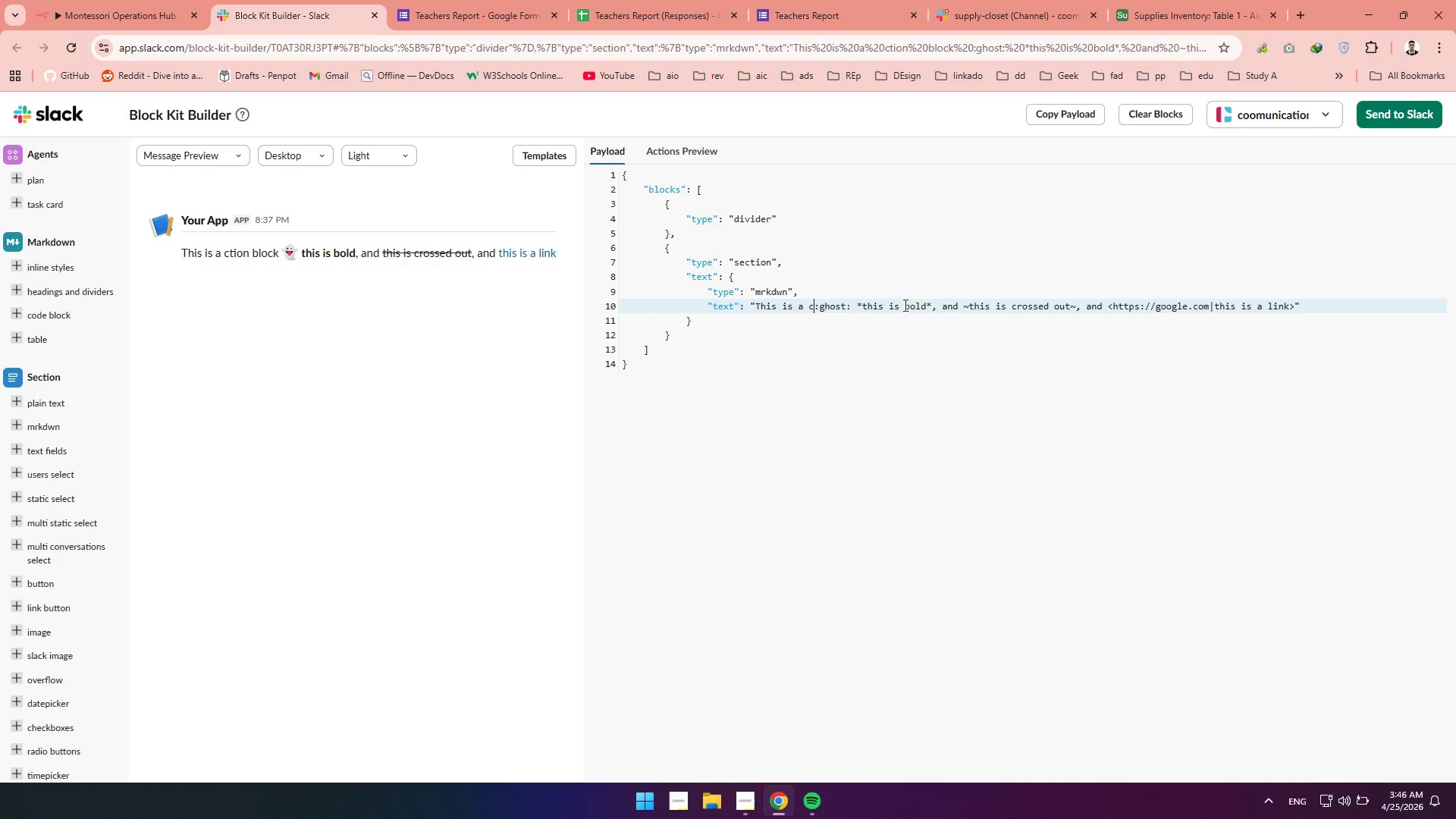 
key(Backspace)
 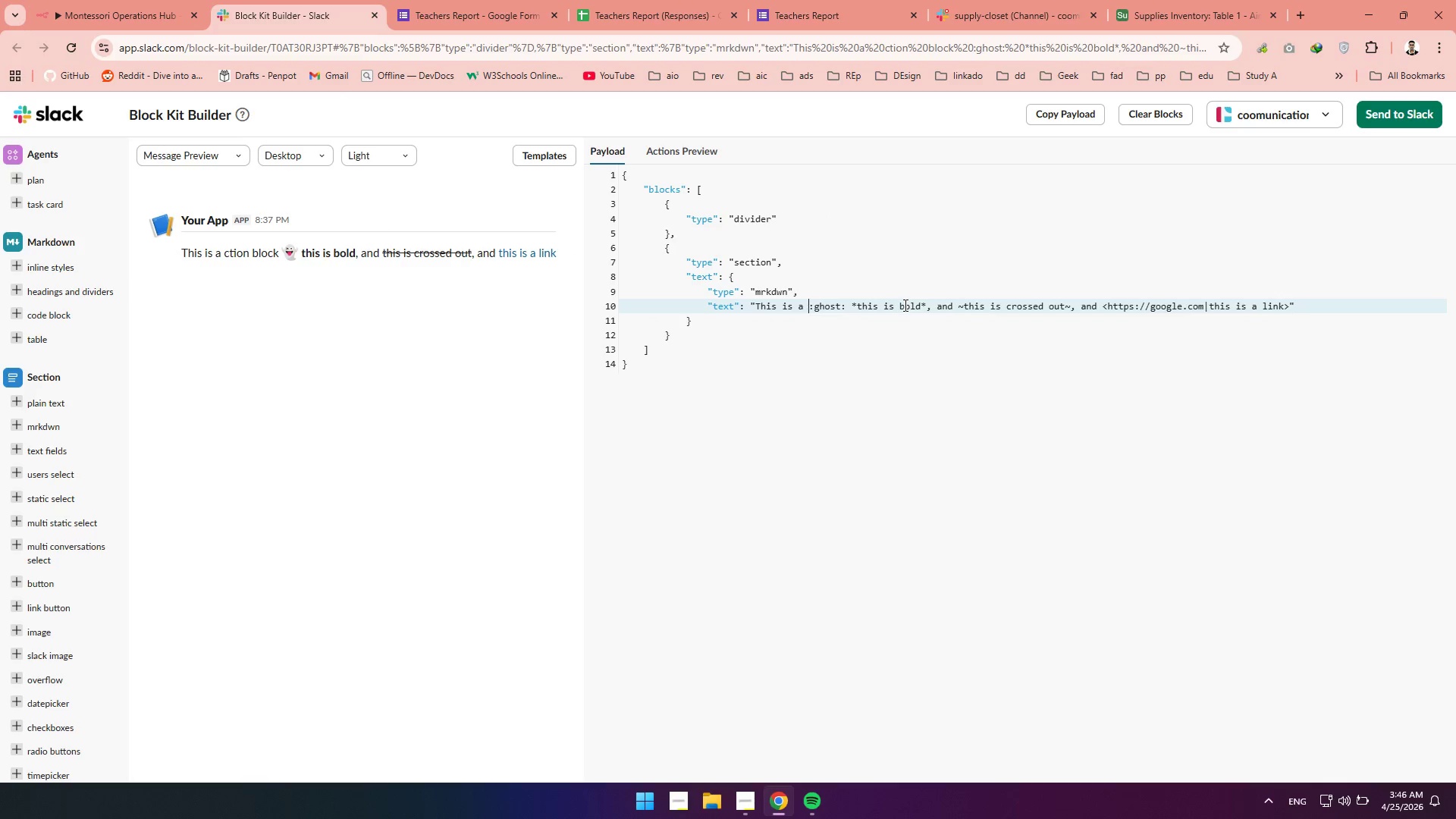 
key(Backspace)
 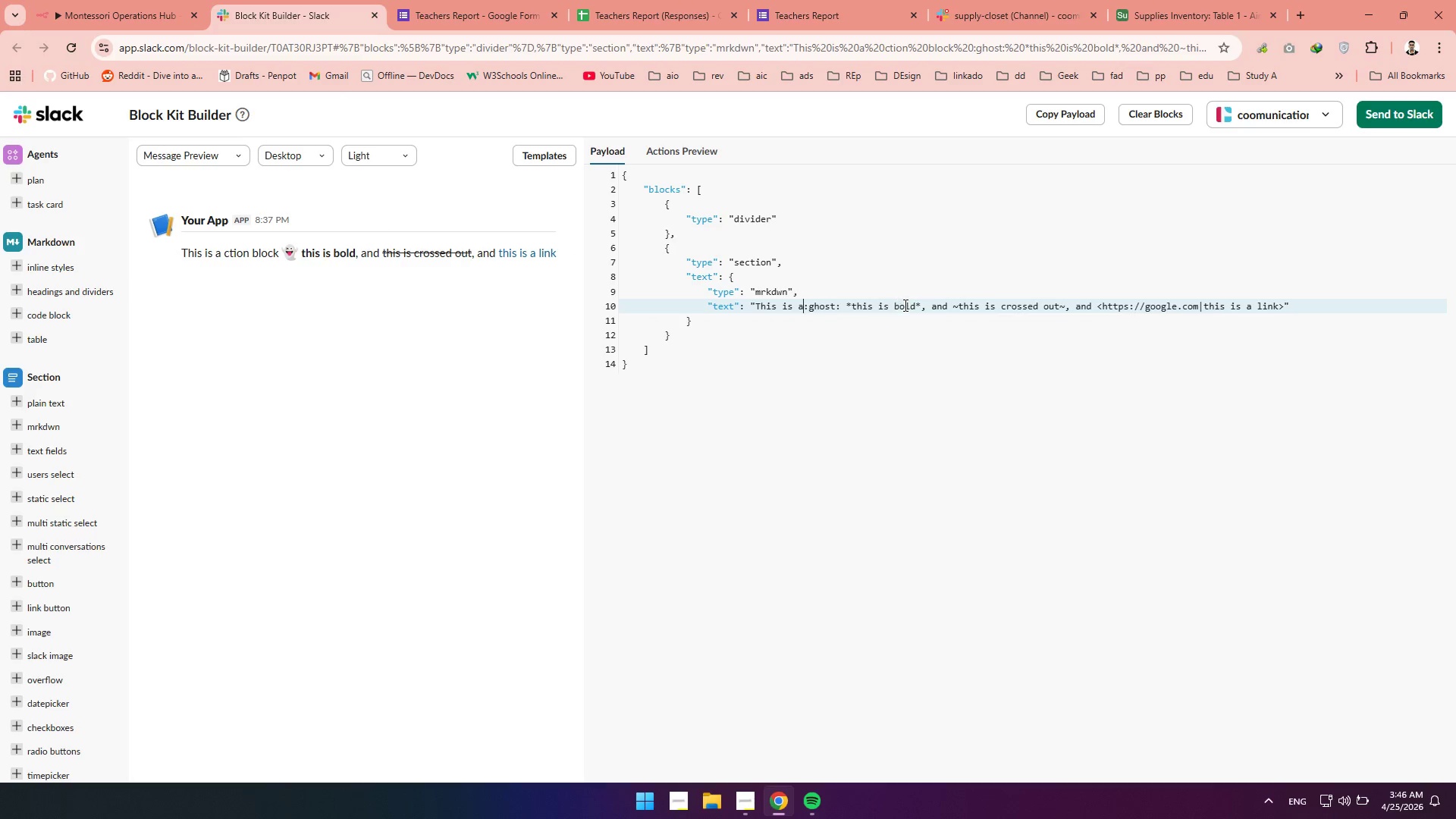 
key(Backspace)
 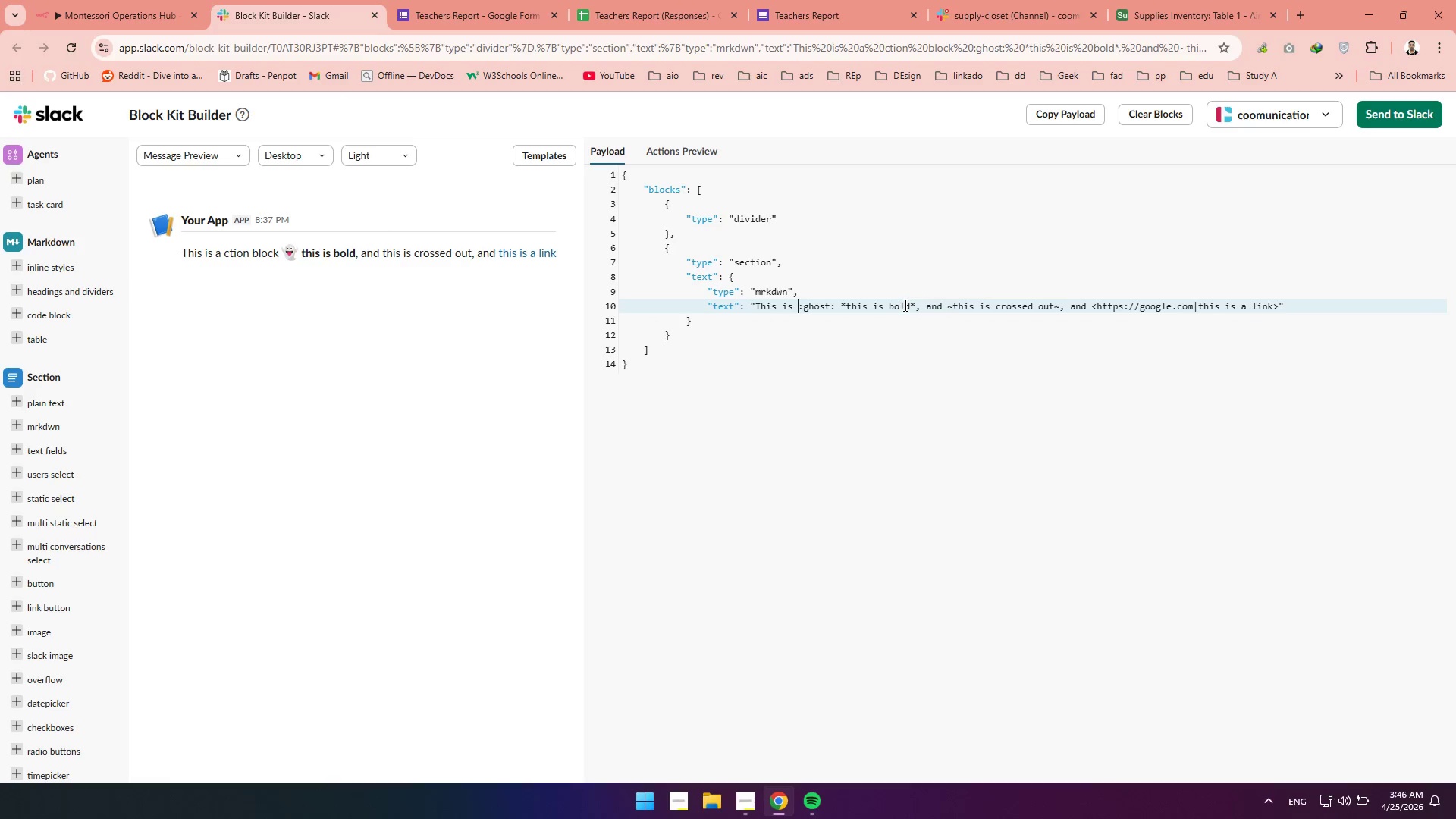 
key(Backspace)
 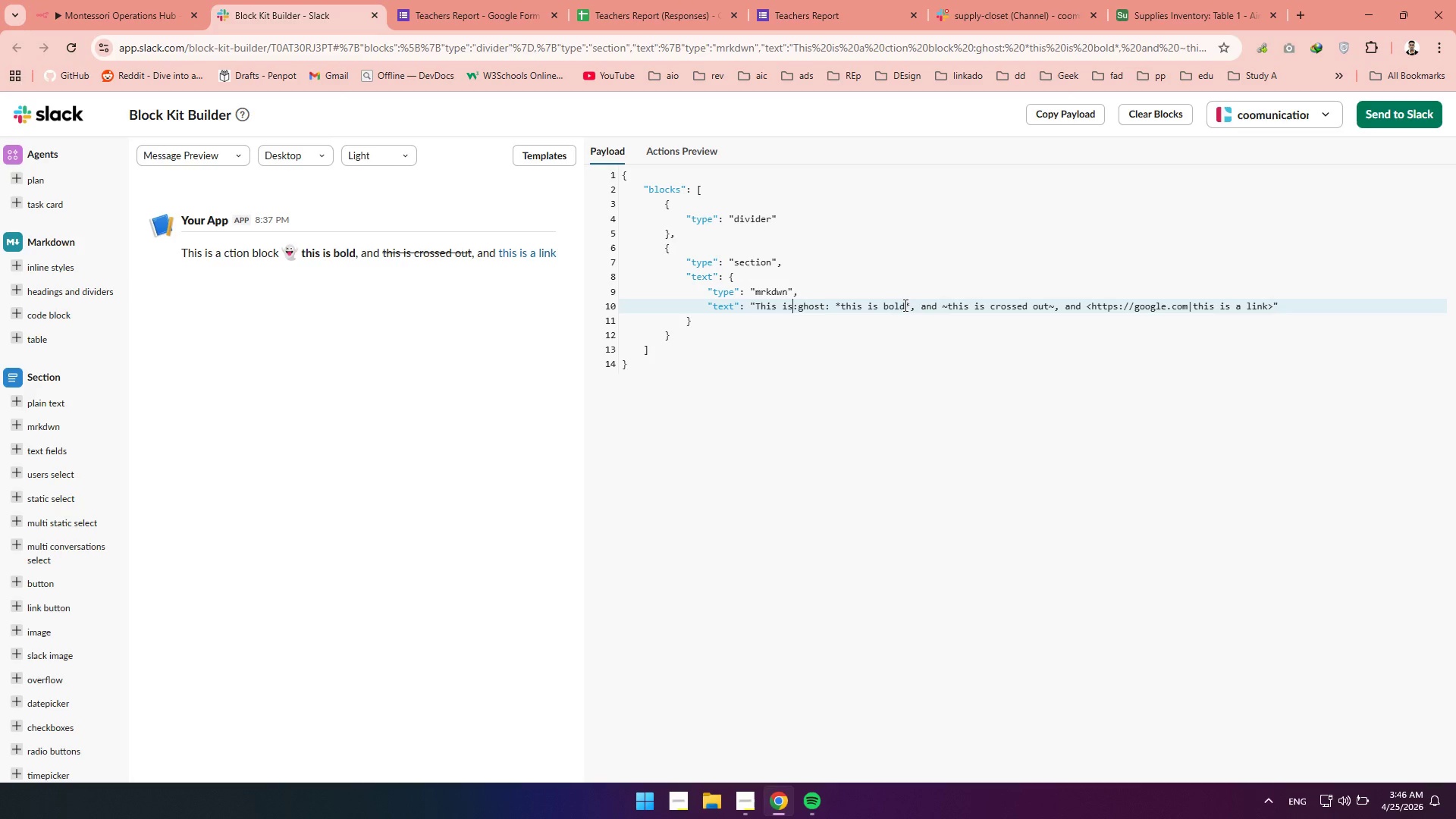 
key(Backspace)
 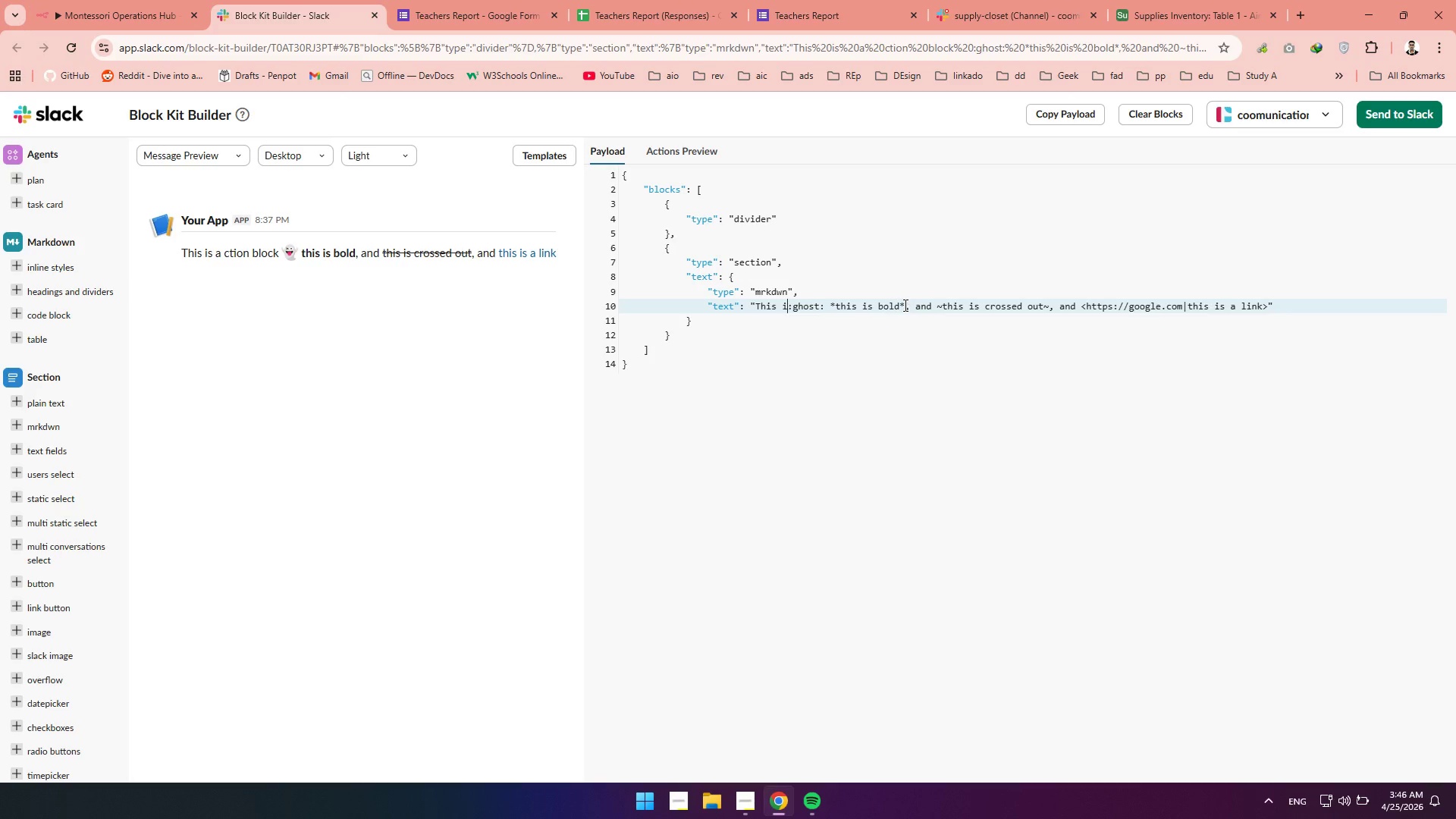 
key(Backspace)
 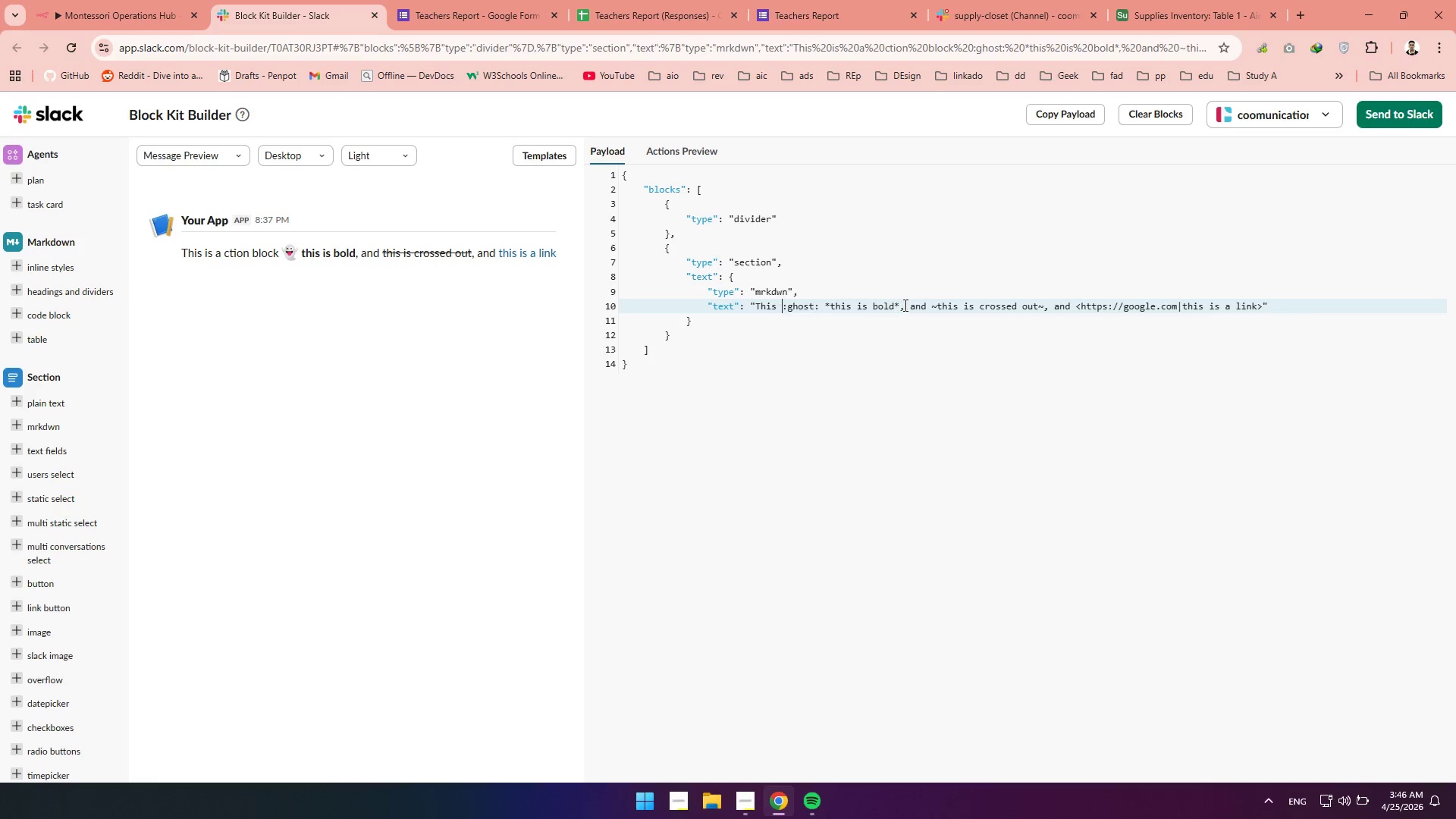 
key(Backspace)
 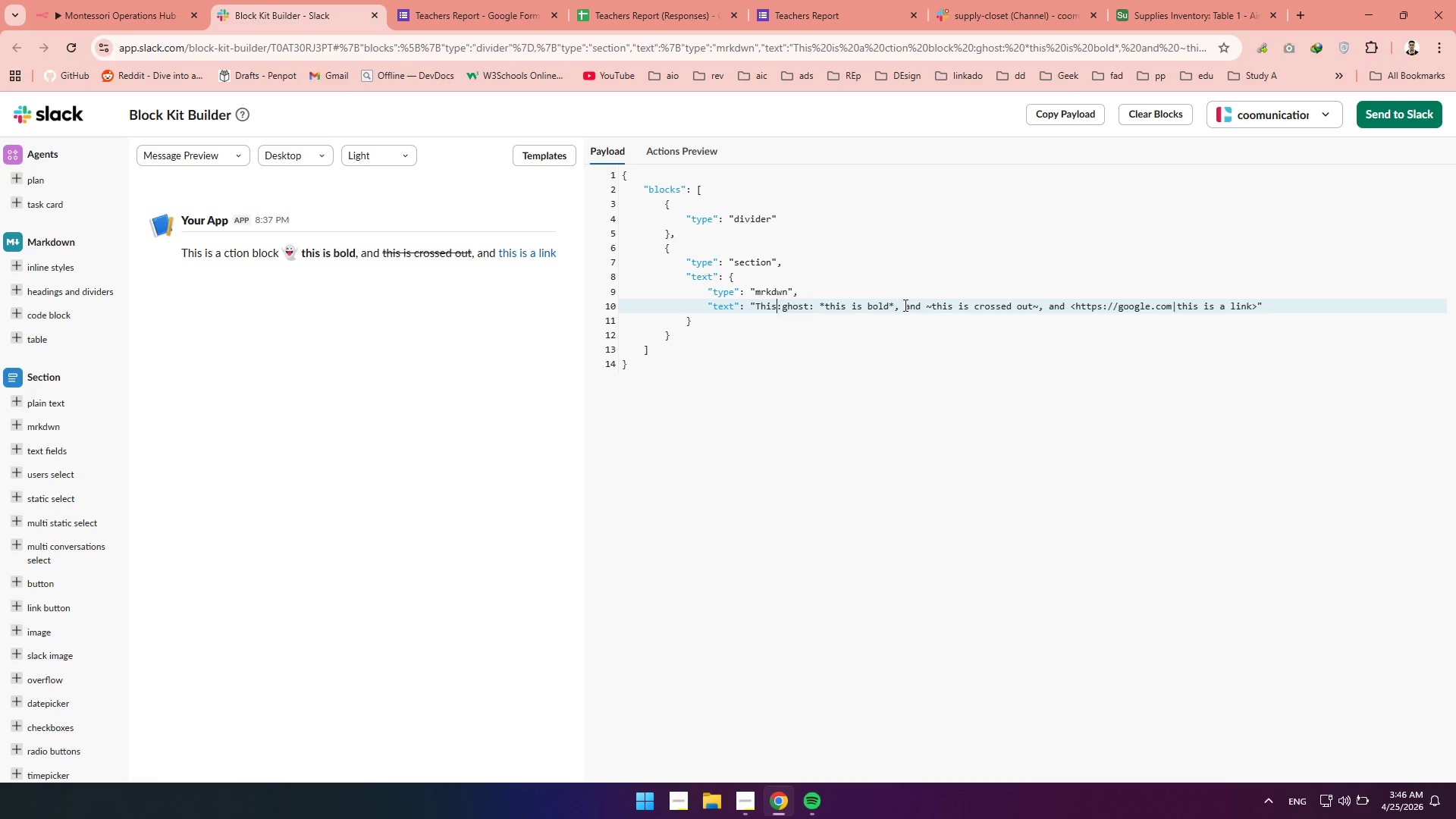 
key(Backspace)
 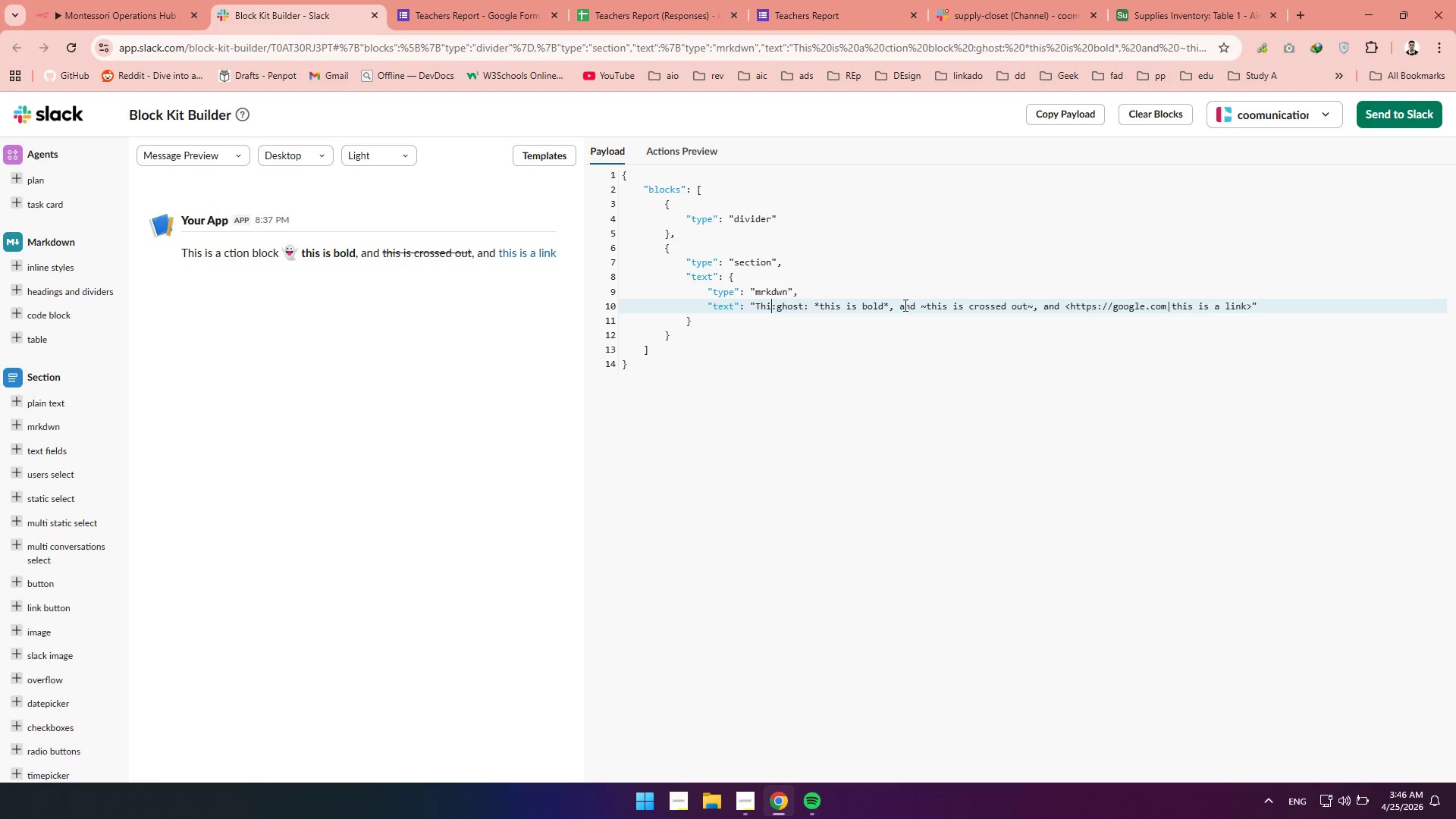 
key(Backspace)
 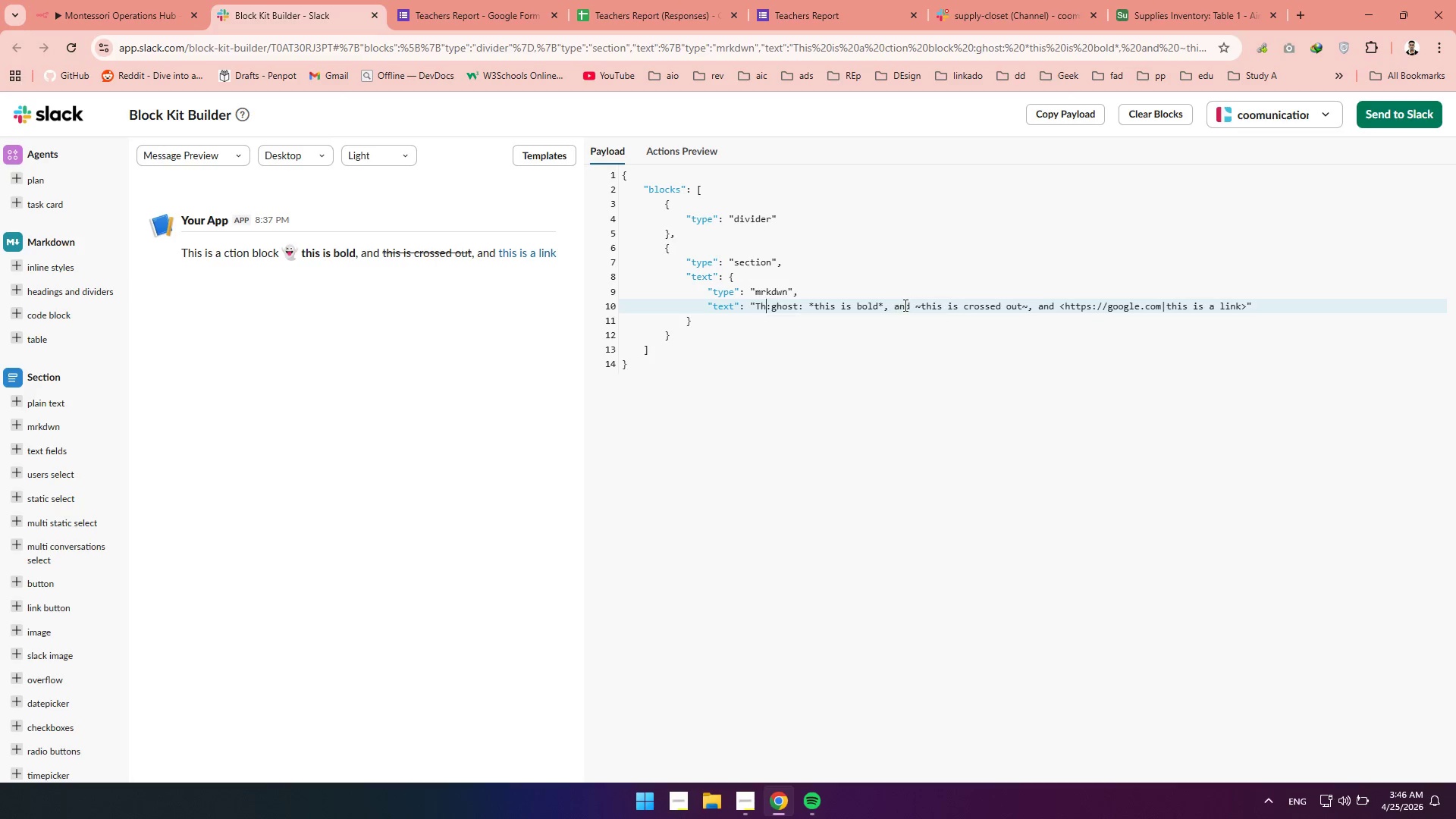 
key(Backspace)
 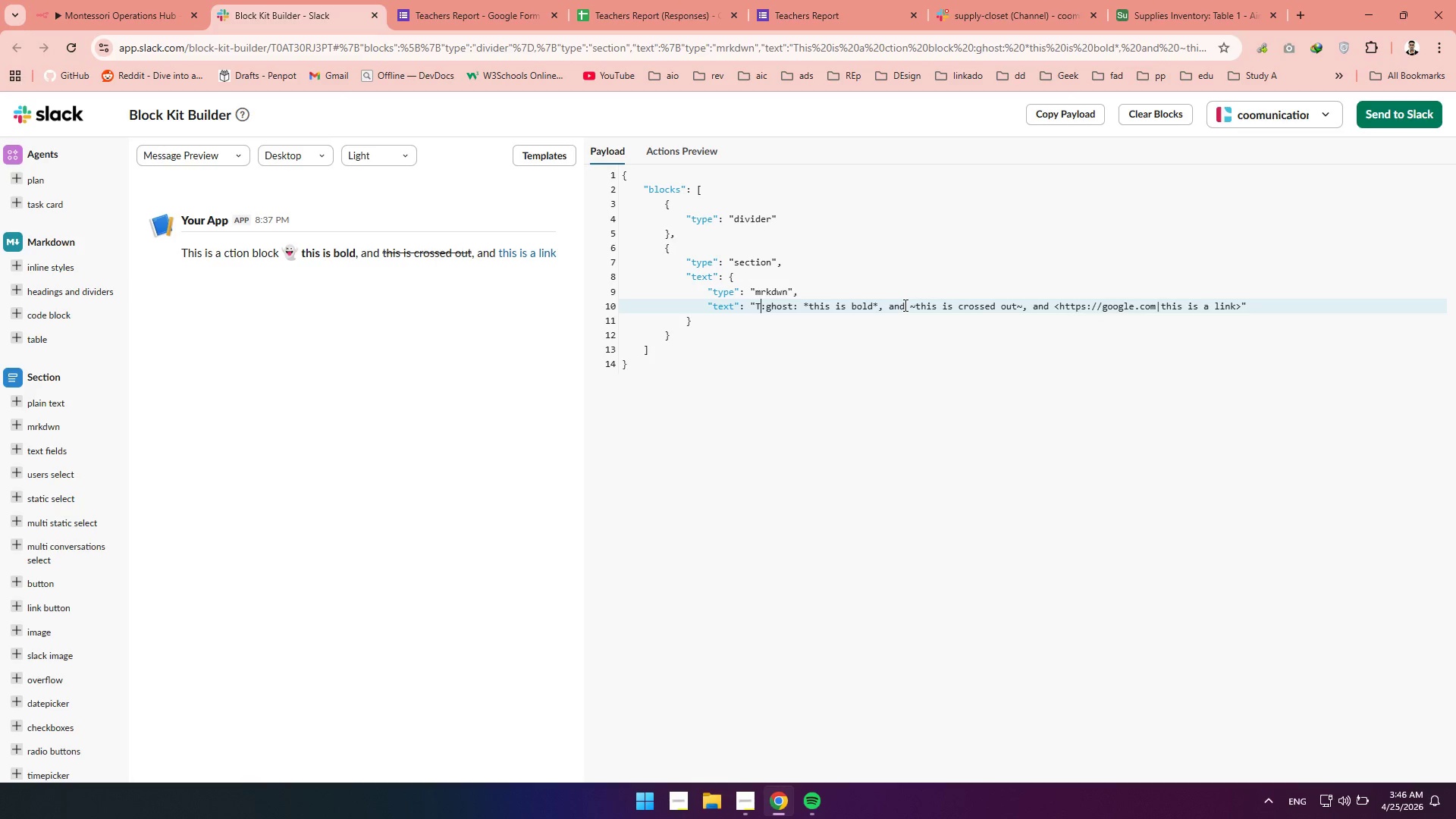 
key(Backspace)
 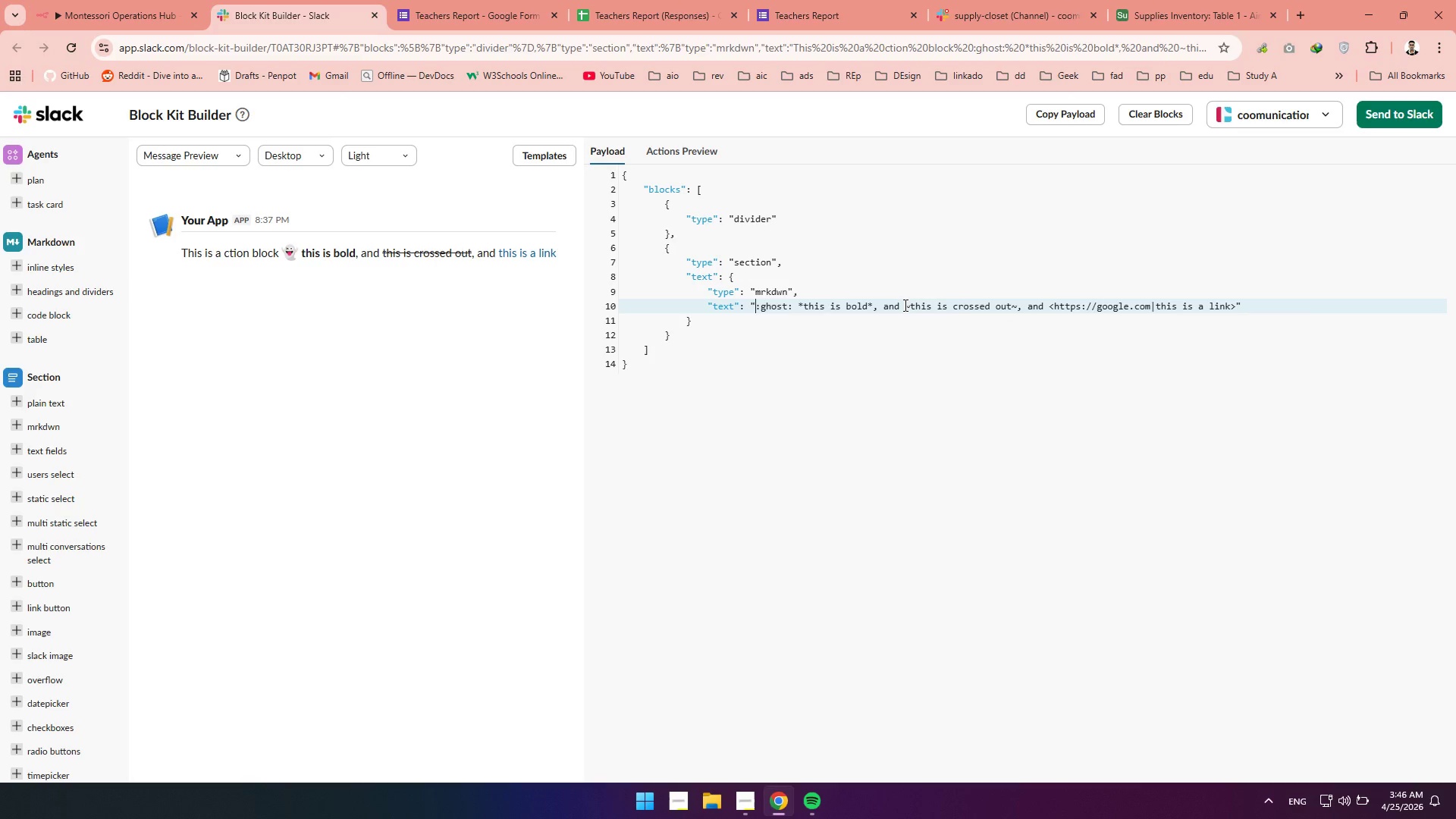 
key(Backspace)
 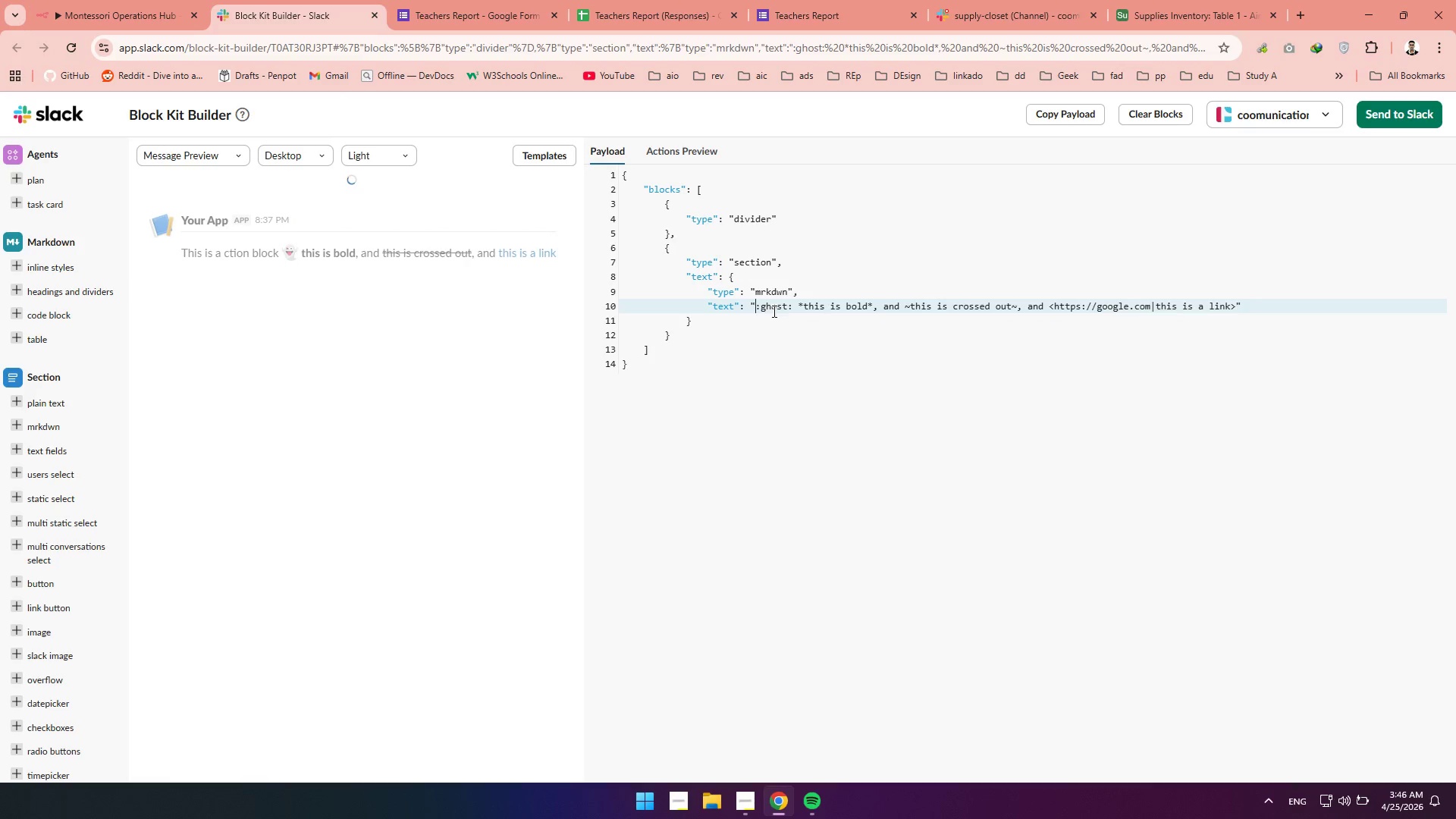 
key(ArrowRight)
 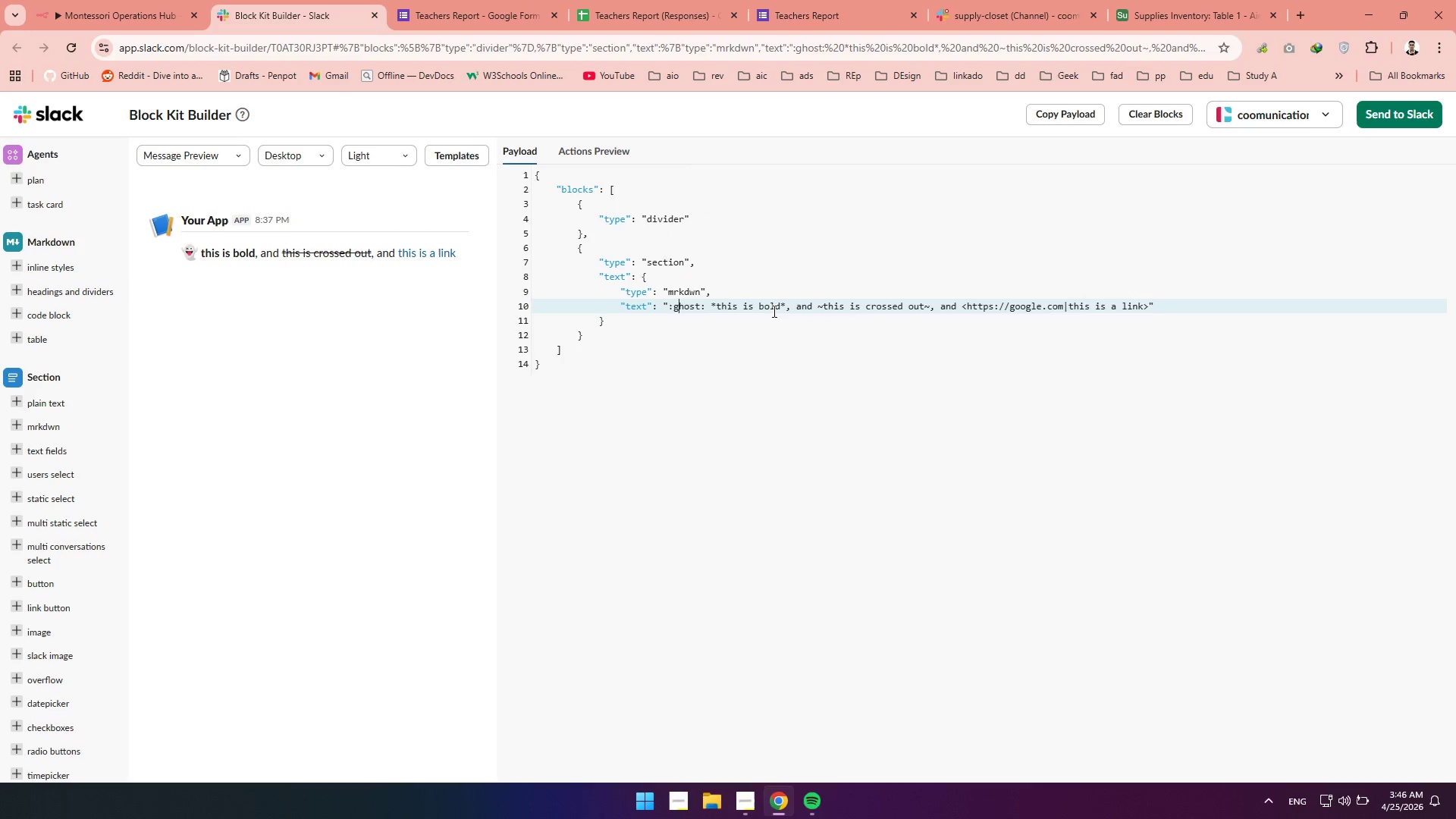 
key(ArrowRight)
 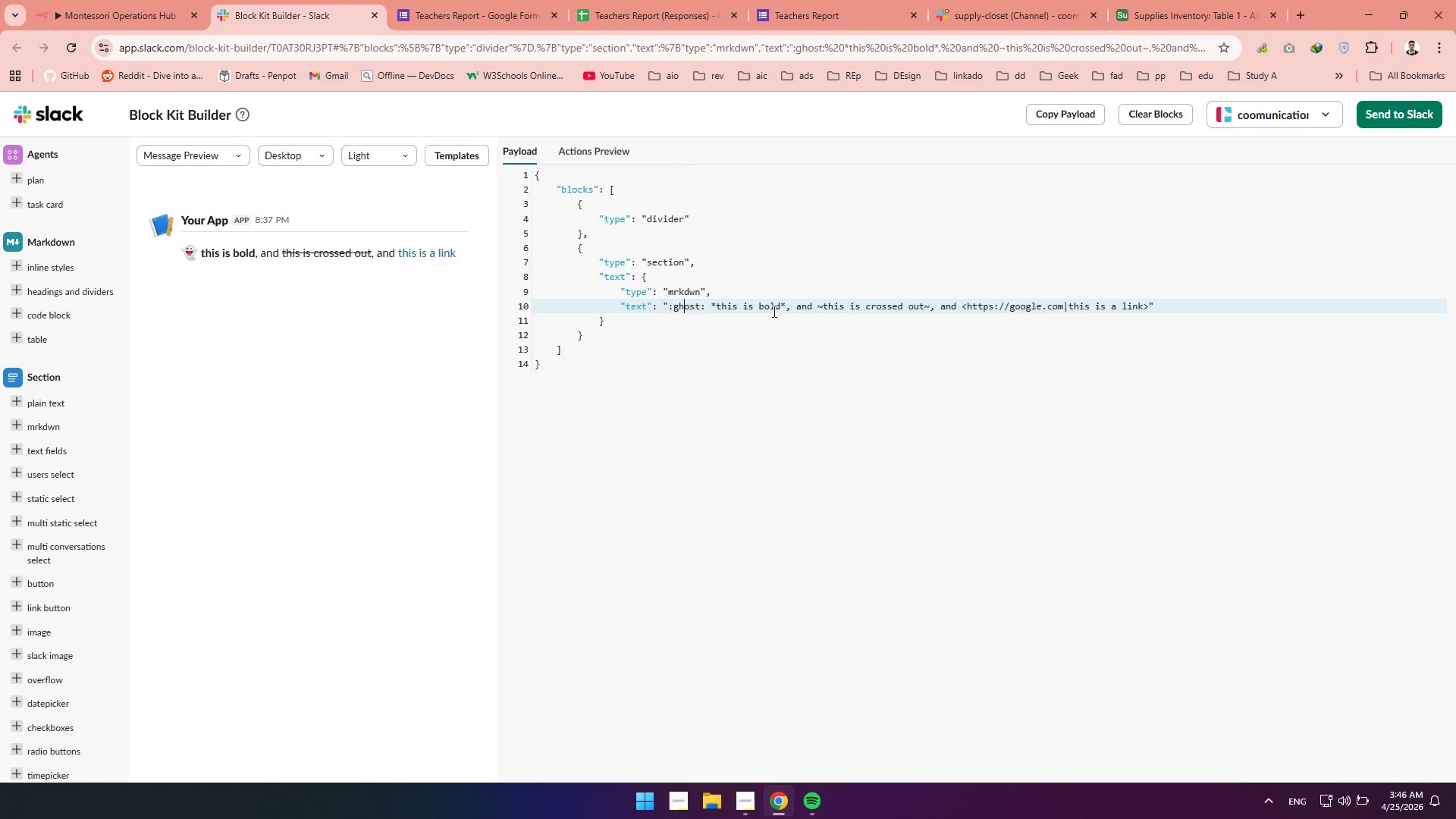 
key(ArrowRight)
 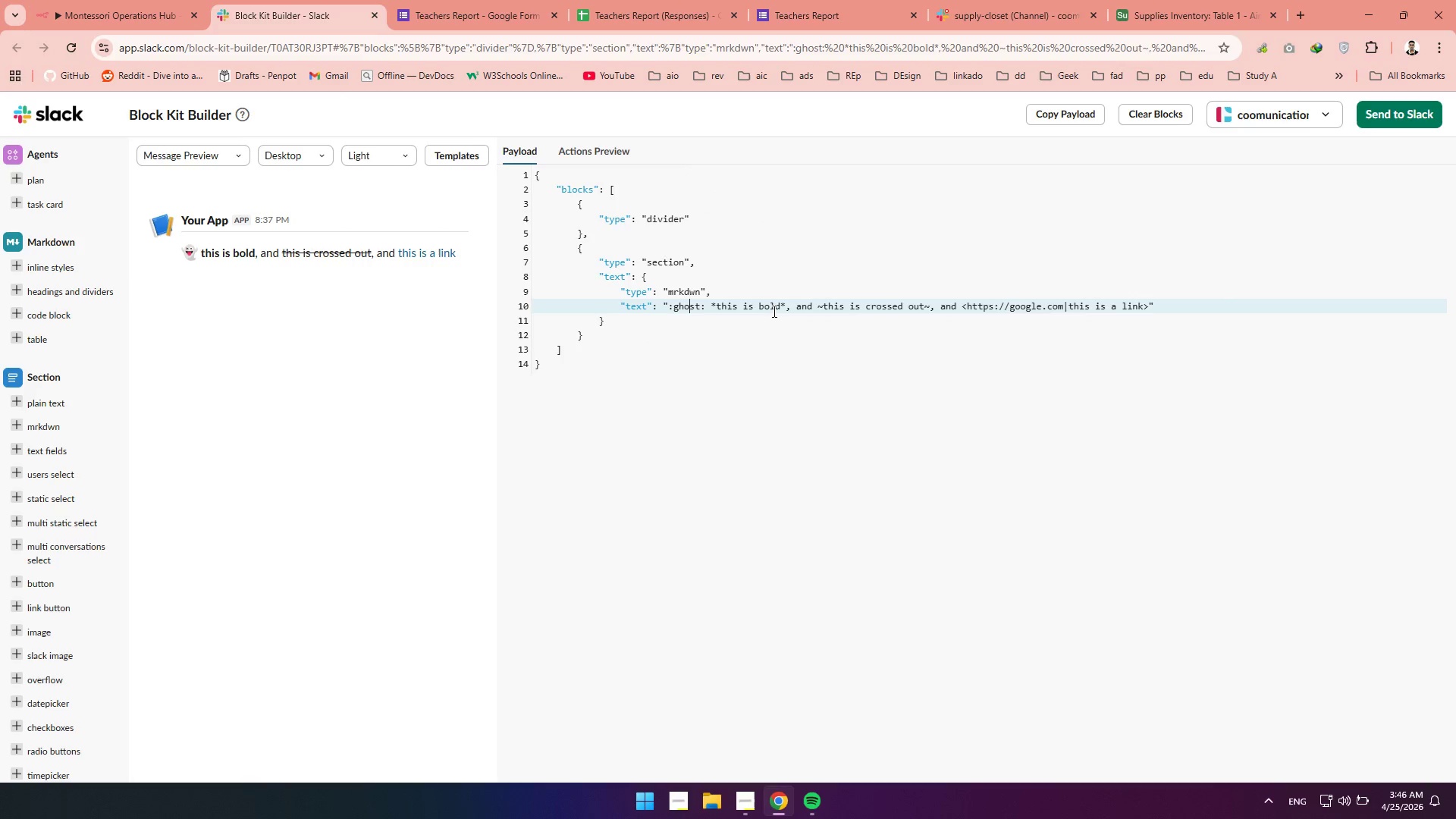 
key(ArrowRight)
 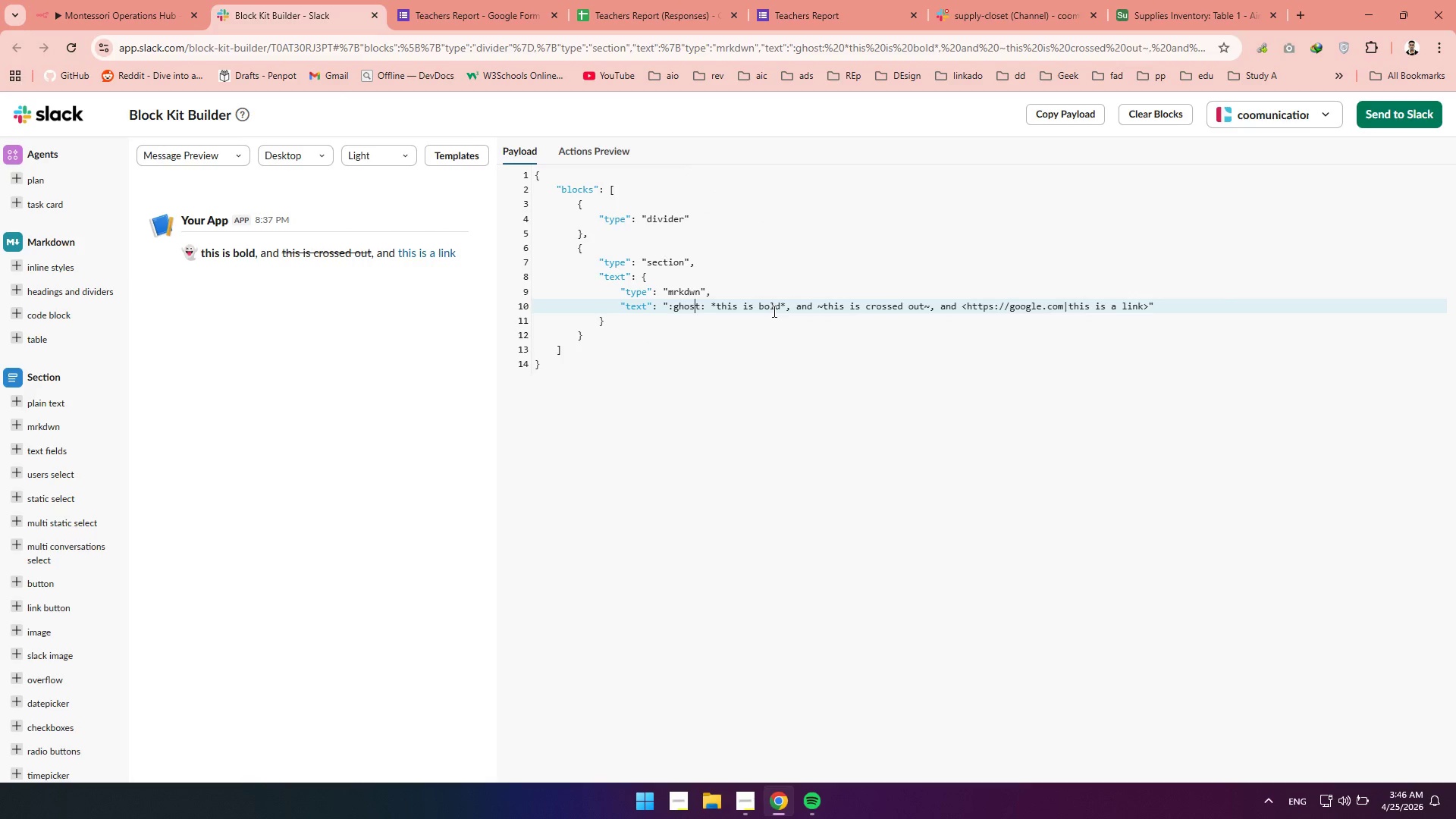 
key(ArrowRight)
 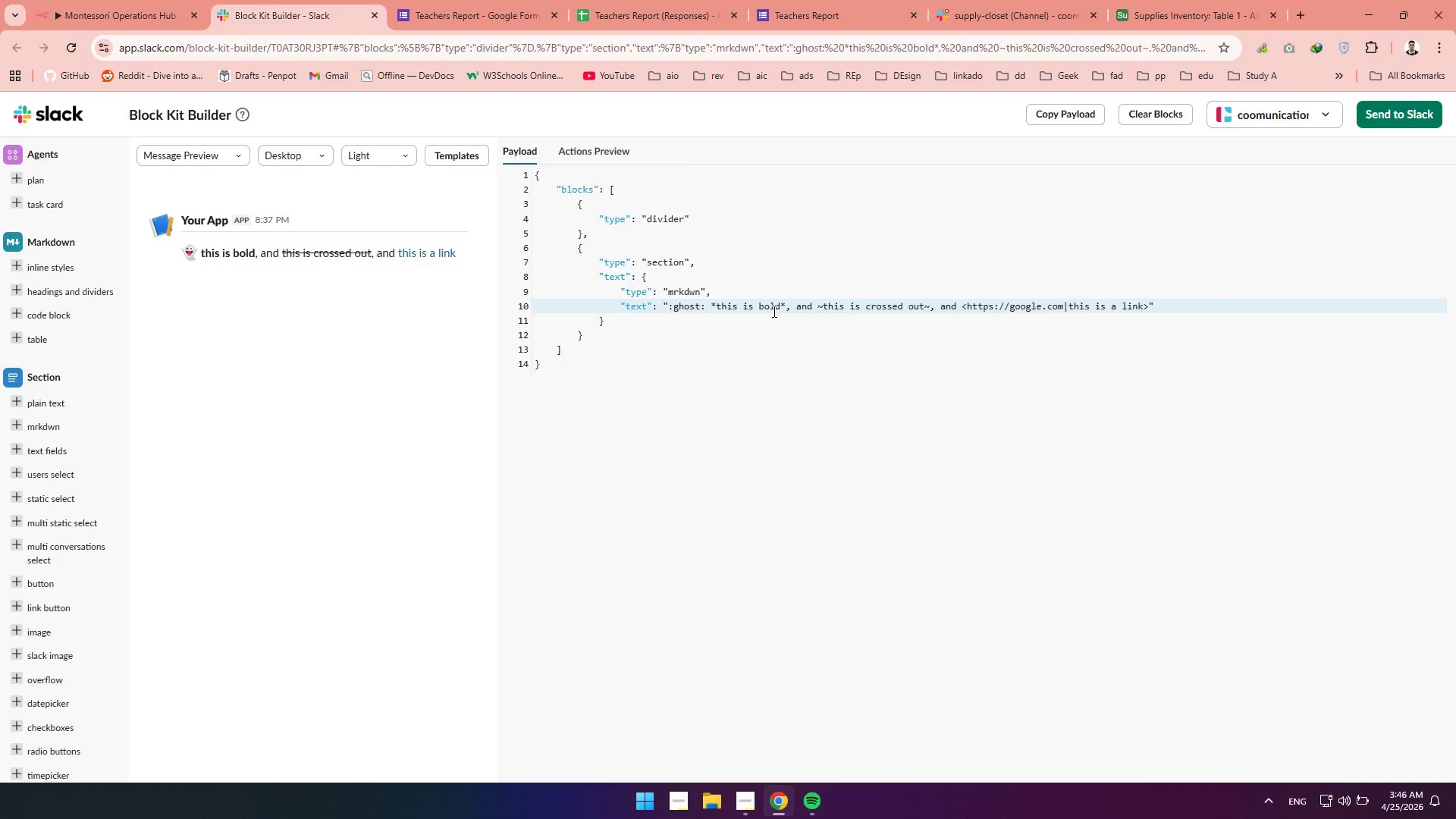 
key(ArrowRight)
 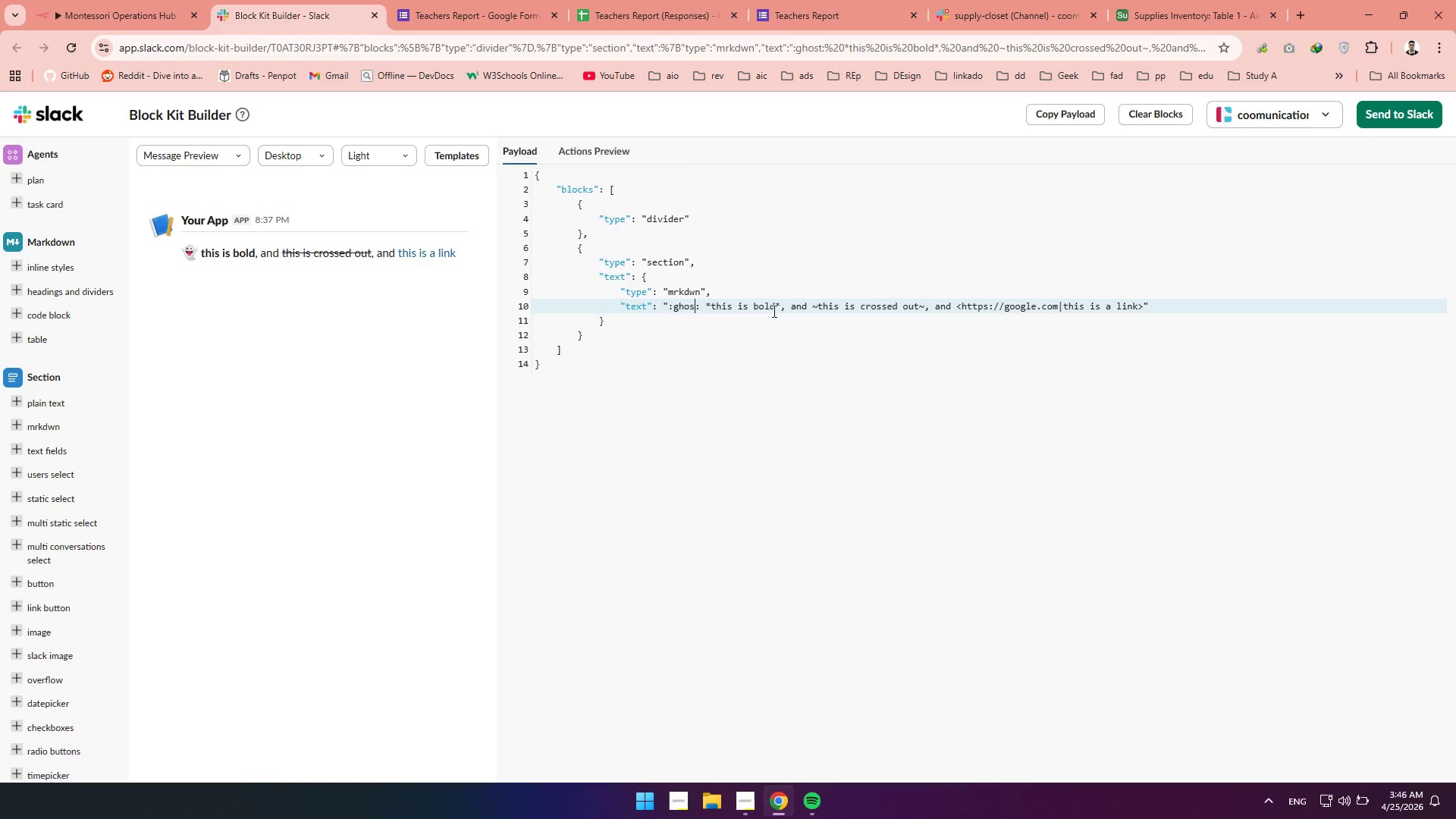 
key(Backspace)
key(Backspace)
key(Backspace)
key(Backspace)
key(Backspace)
type(box)
 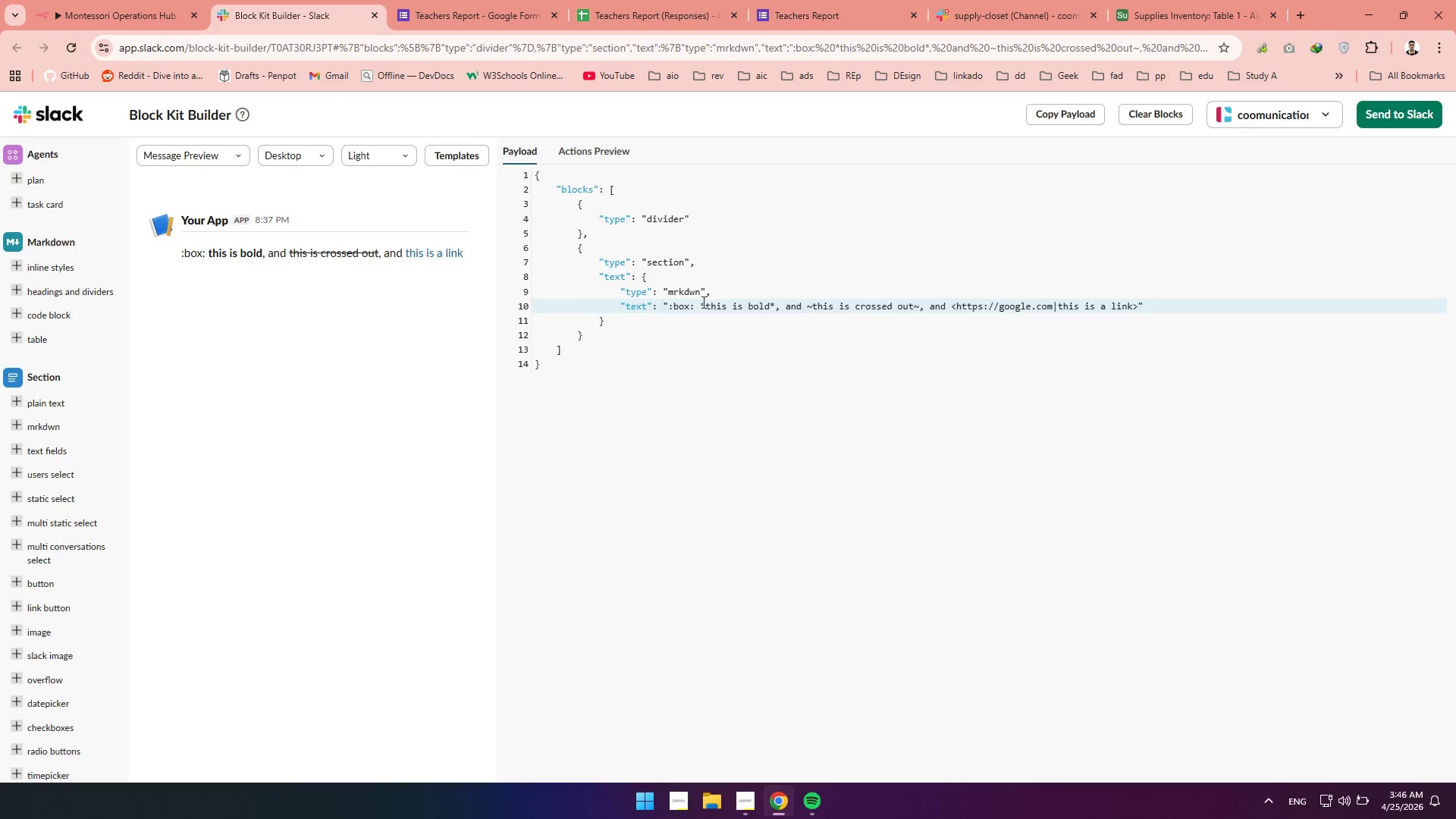 
wait(5.7)
 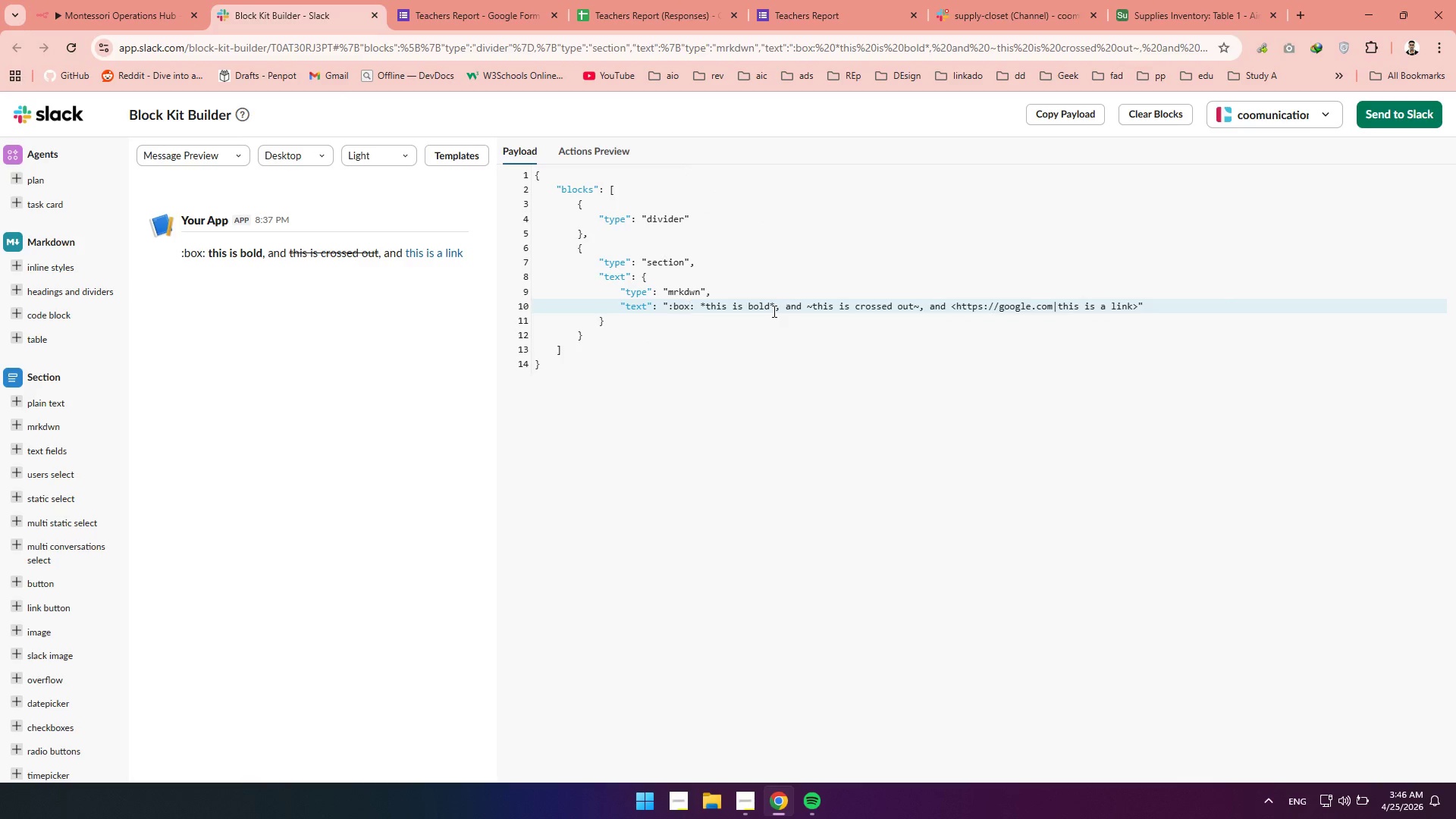 
key(Control+Z)
 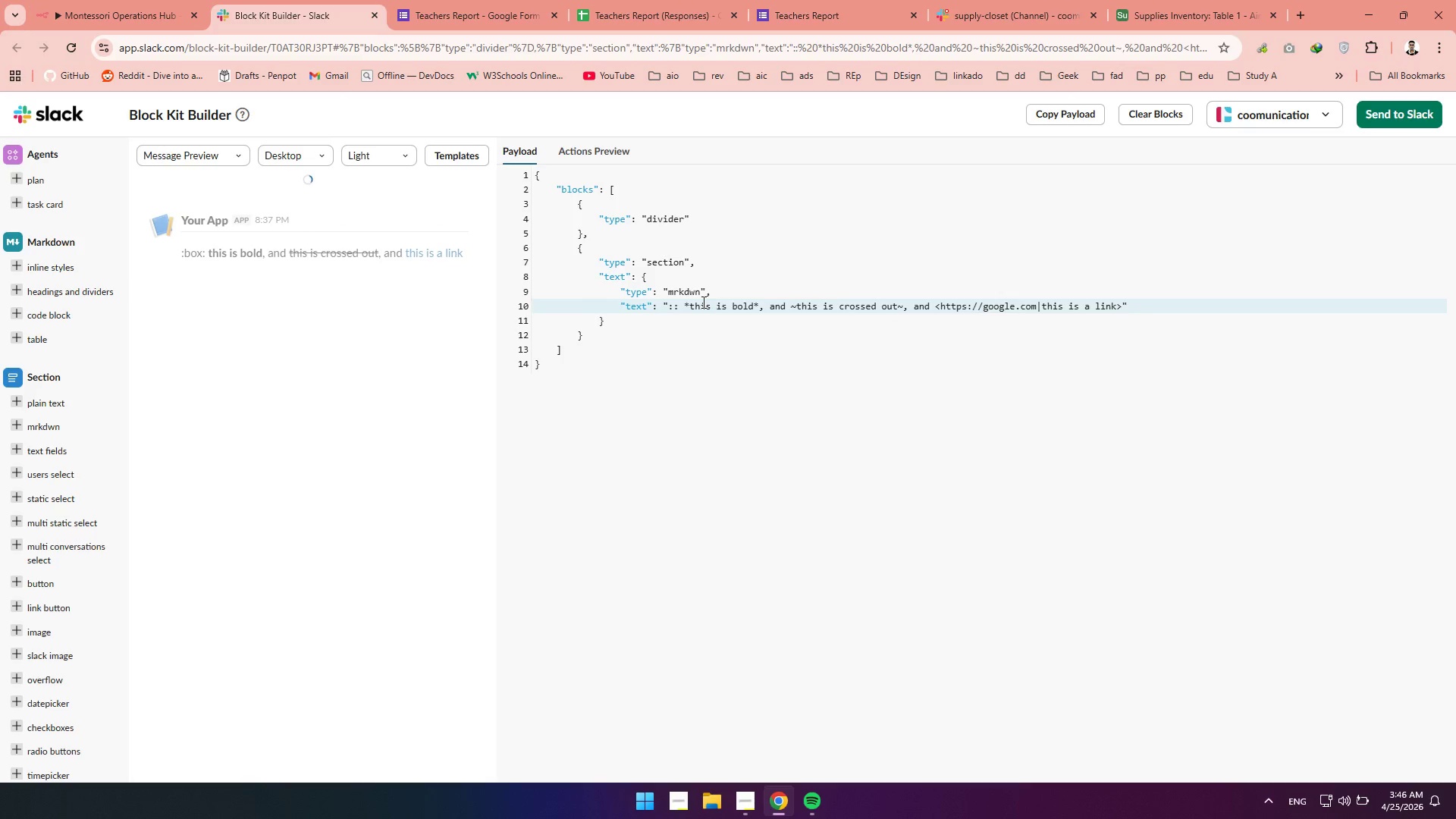 
key(Control+Z)
 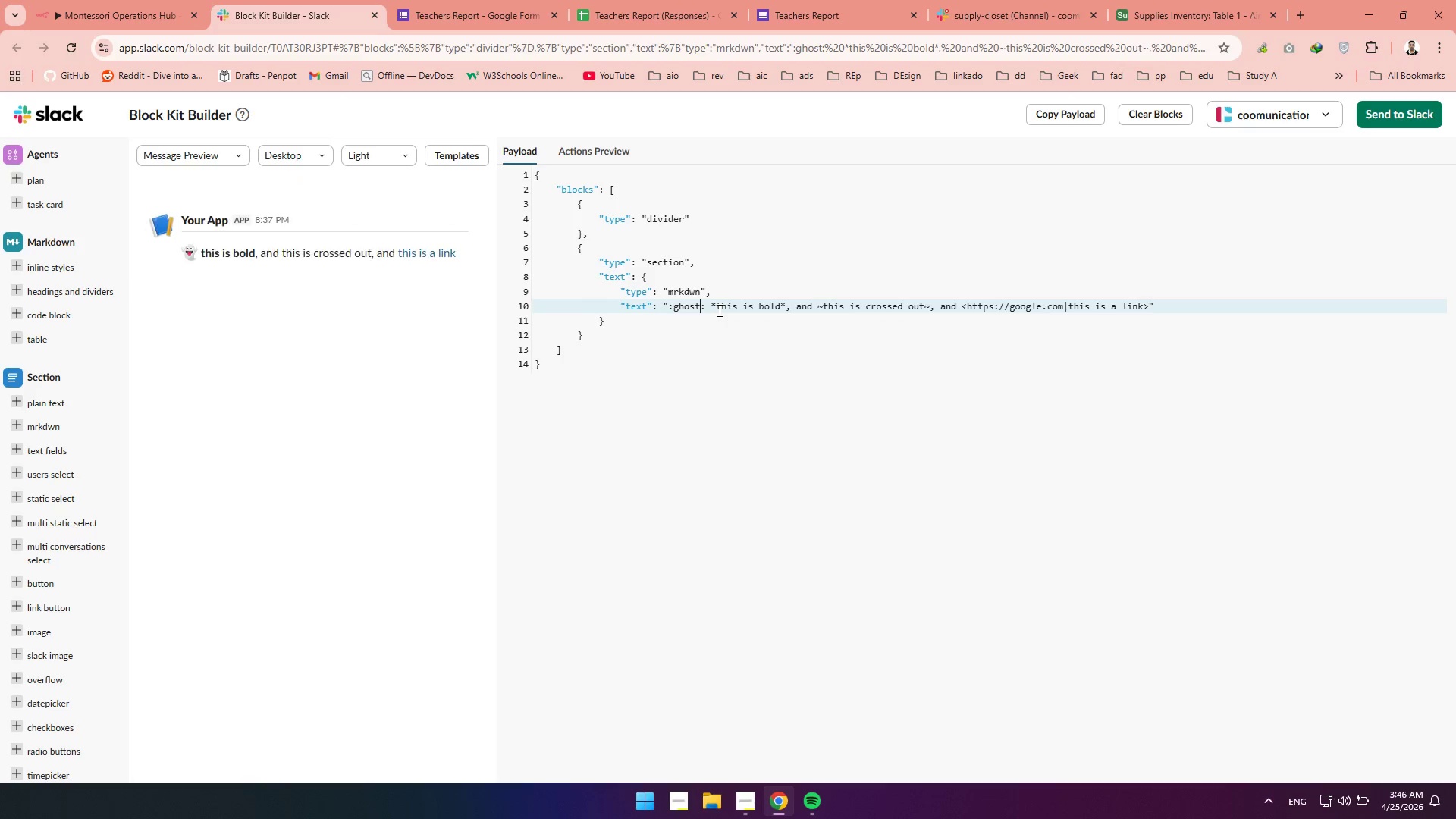 
key(Backspace)
key(Backspace)
key(Backspace)
key(Backspace)
key(Backspace)
type(box)
 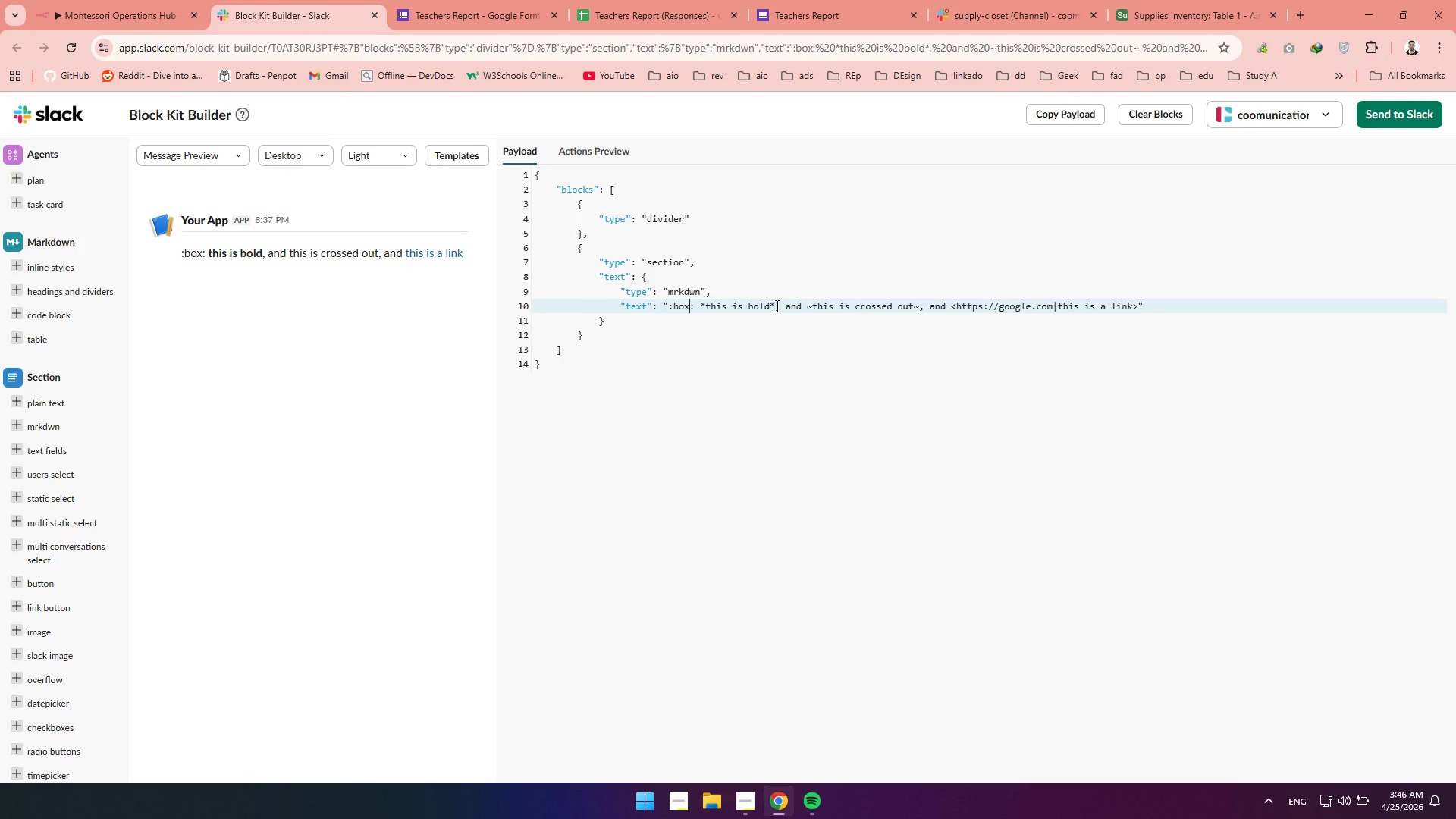 
wait(5.59)
 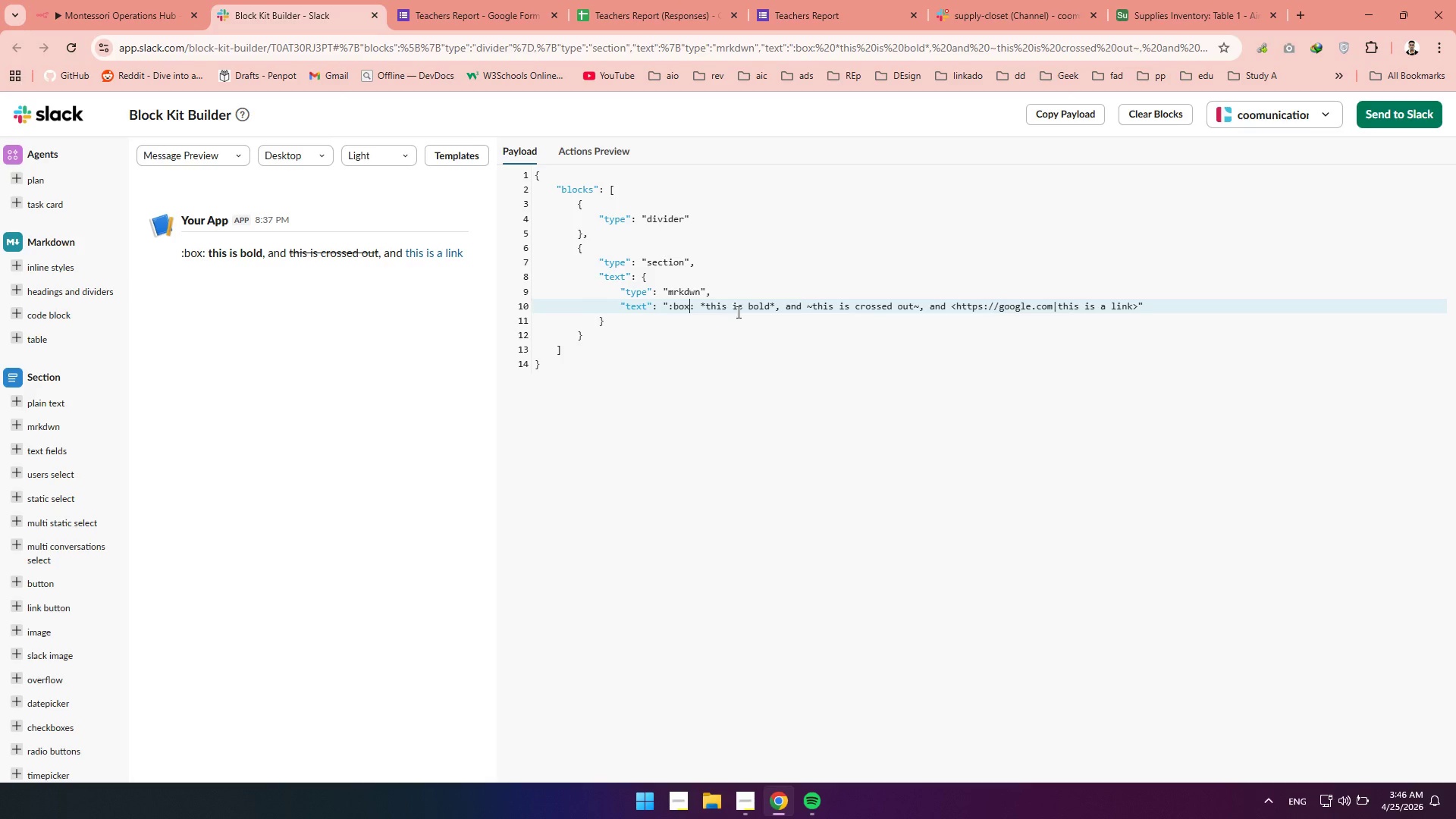 
left_click_drag(start_coordinate=[771, 306], to_coordinate=[707, 306])
 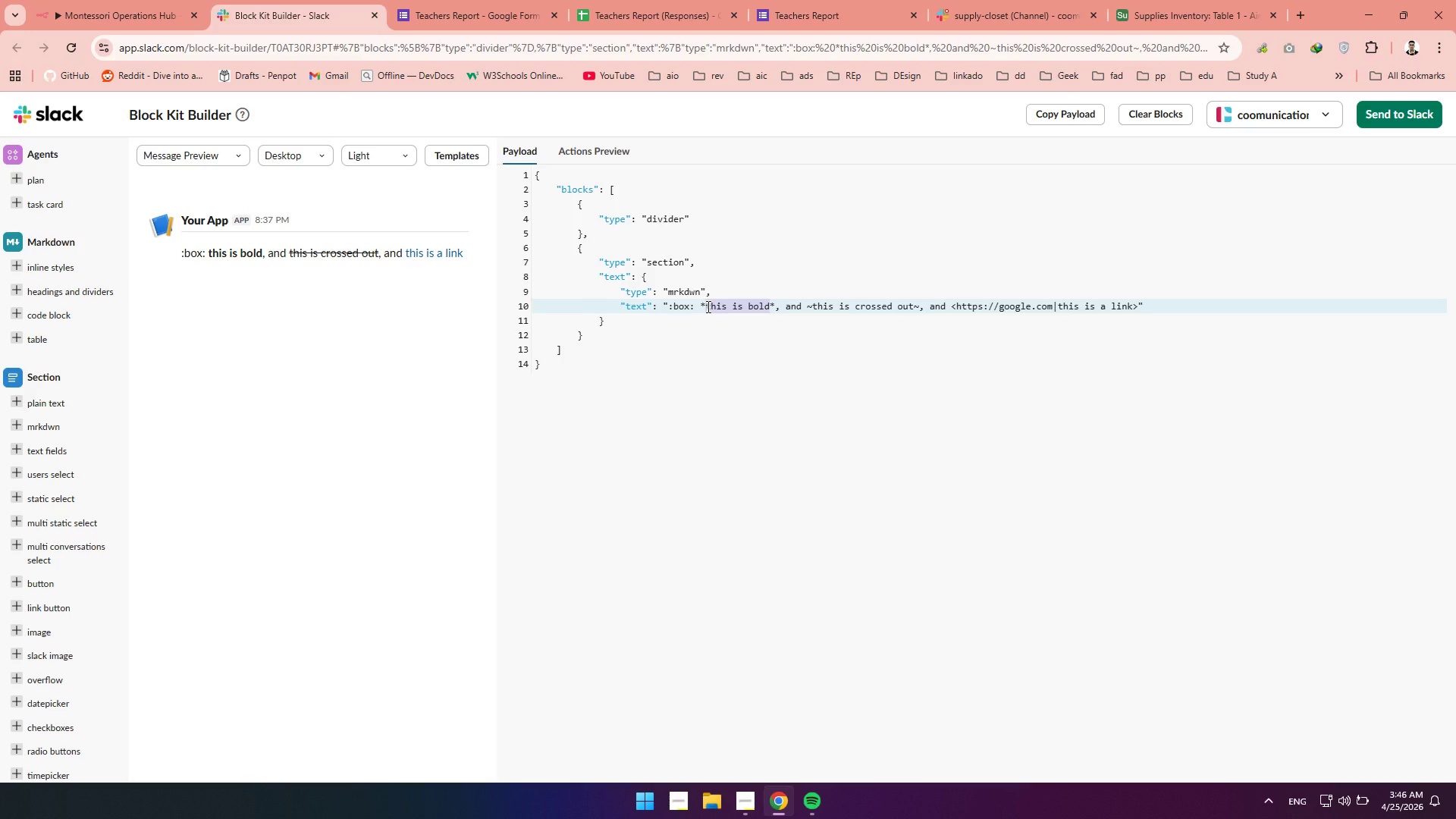 
wait(7.53)
 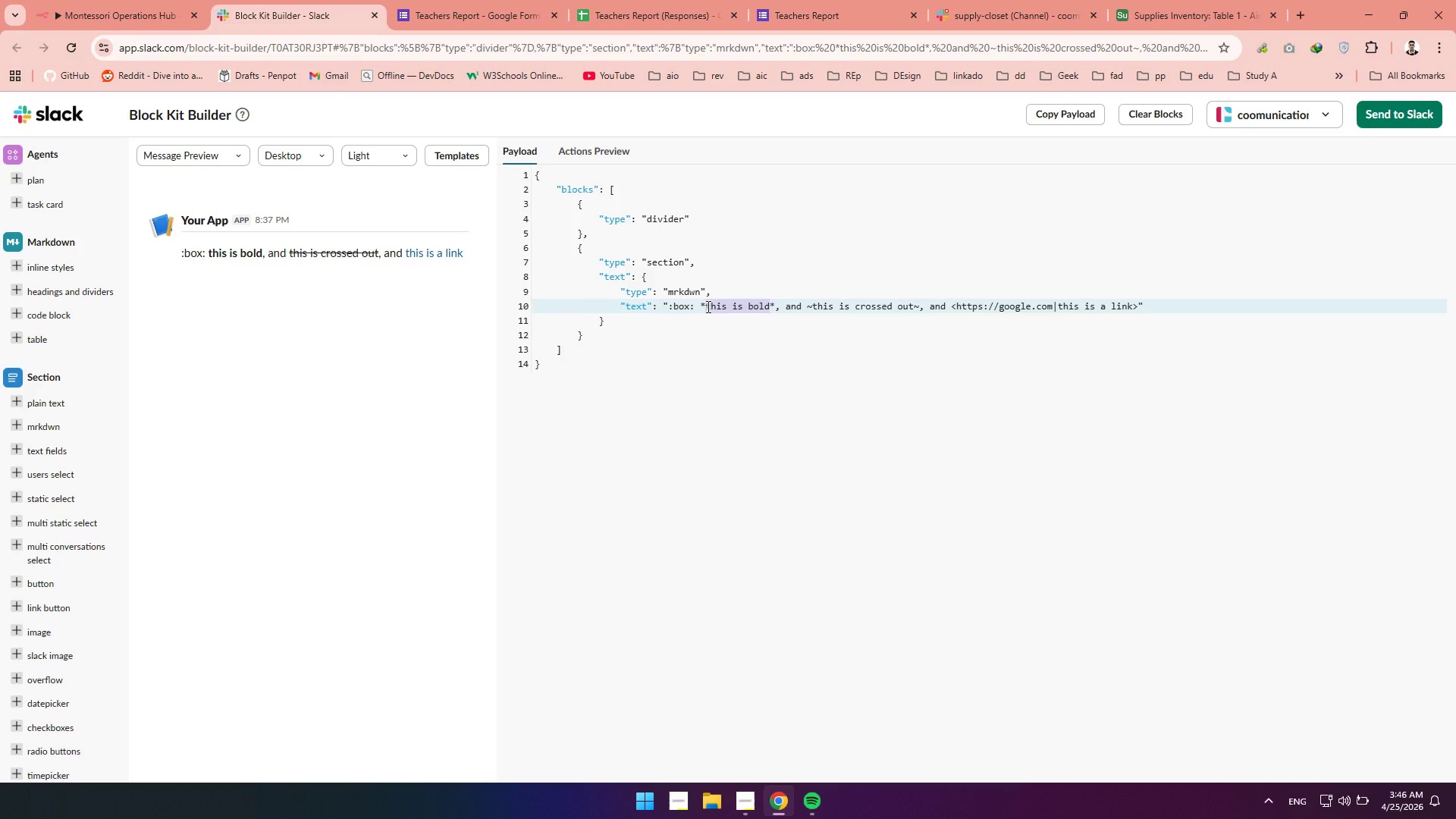 
type(Inventory Request)
 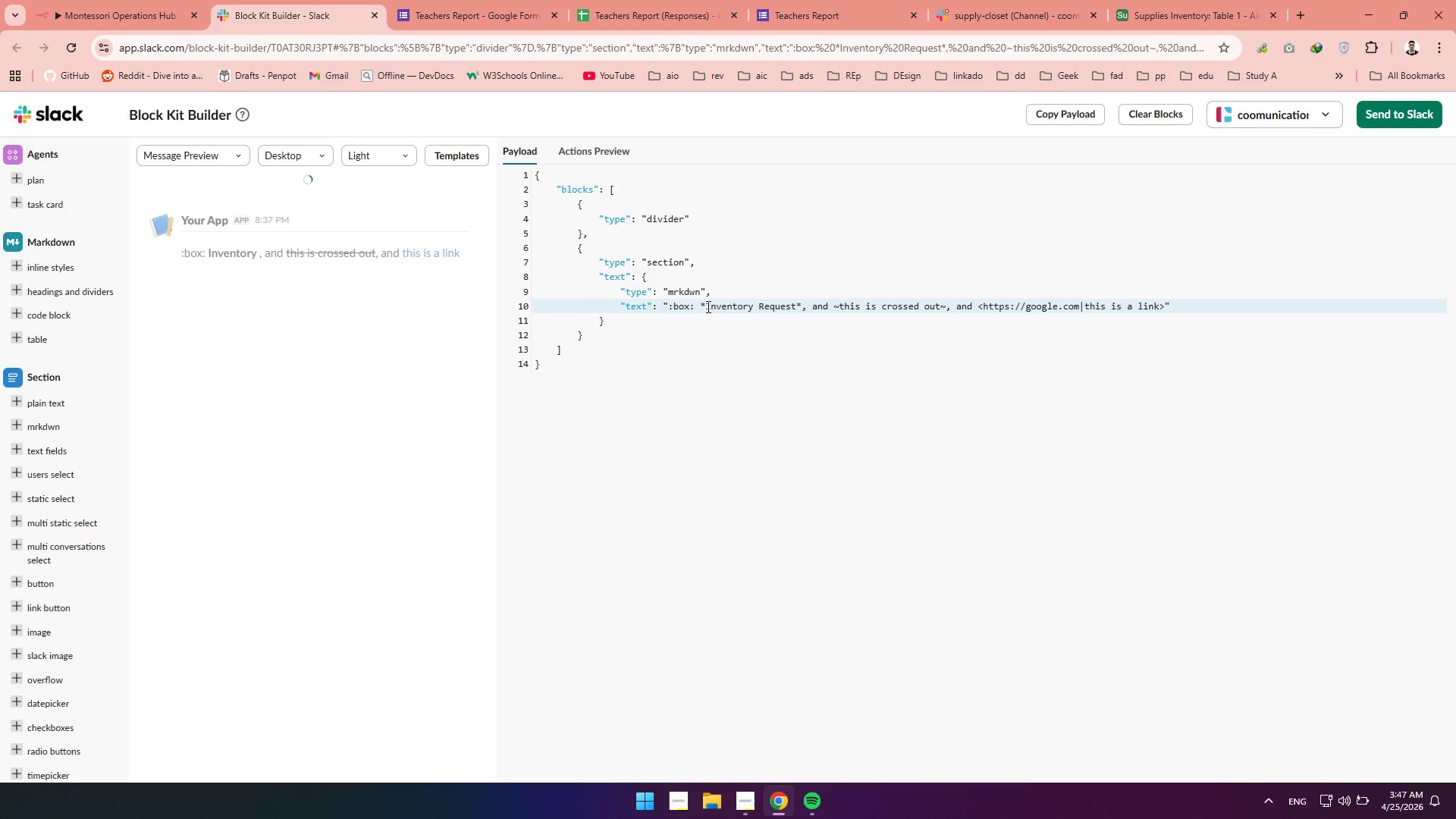 
left_click_drag(start_coordinate=[733, 304], to_coordinate=[701, 310])
 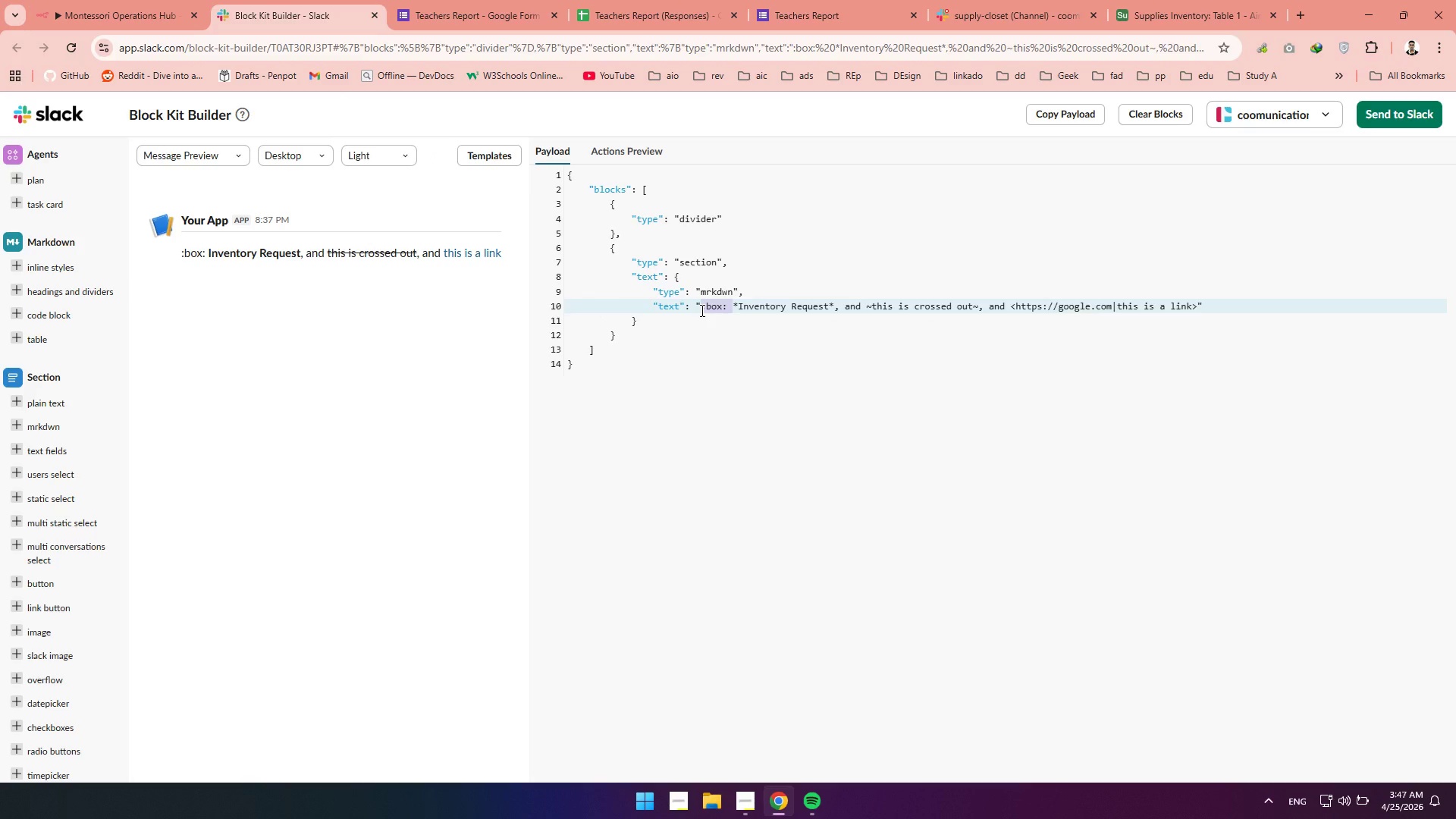 
hold_key(key=MetaLeft, duration=2.7)
 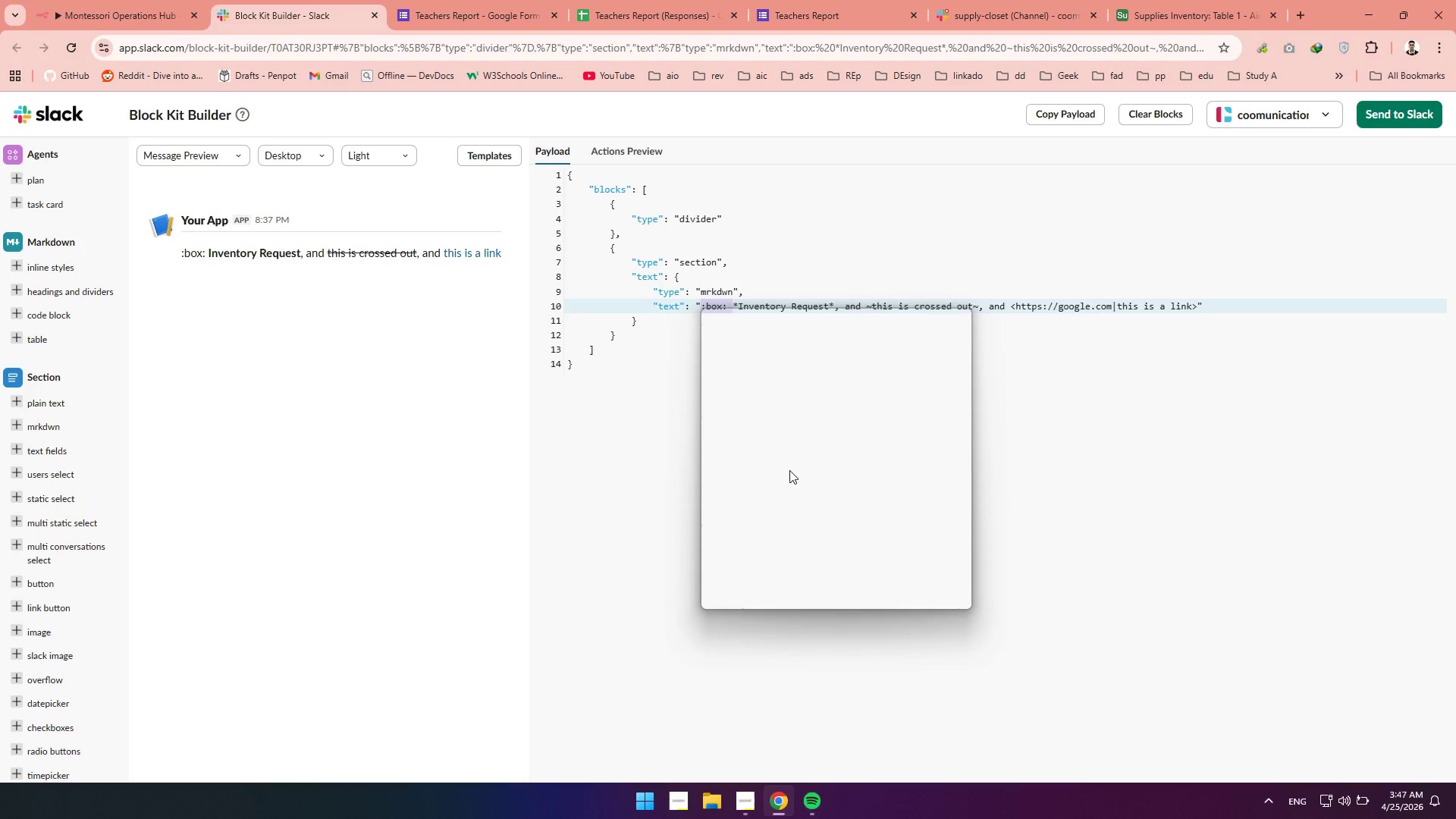 
key(Meta+Period)
 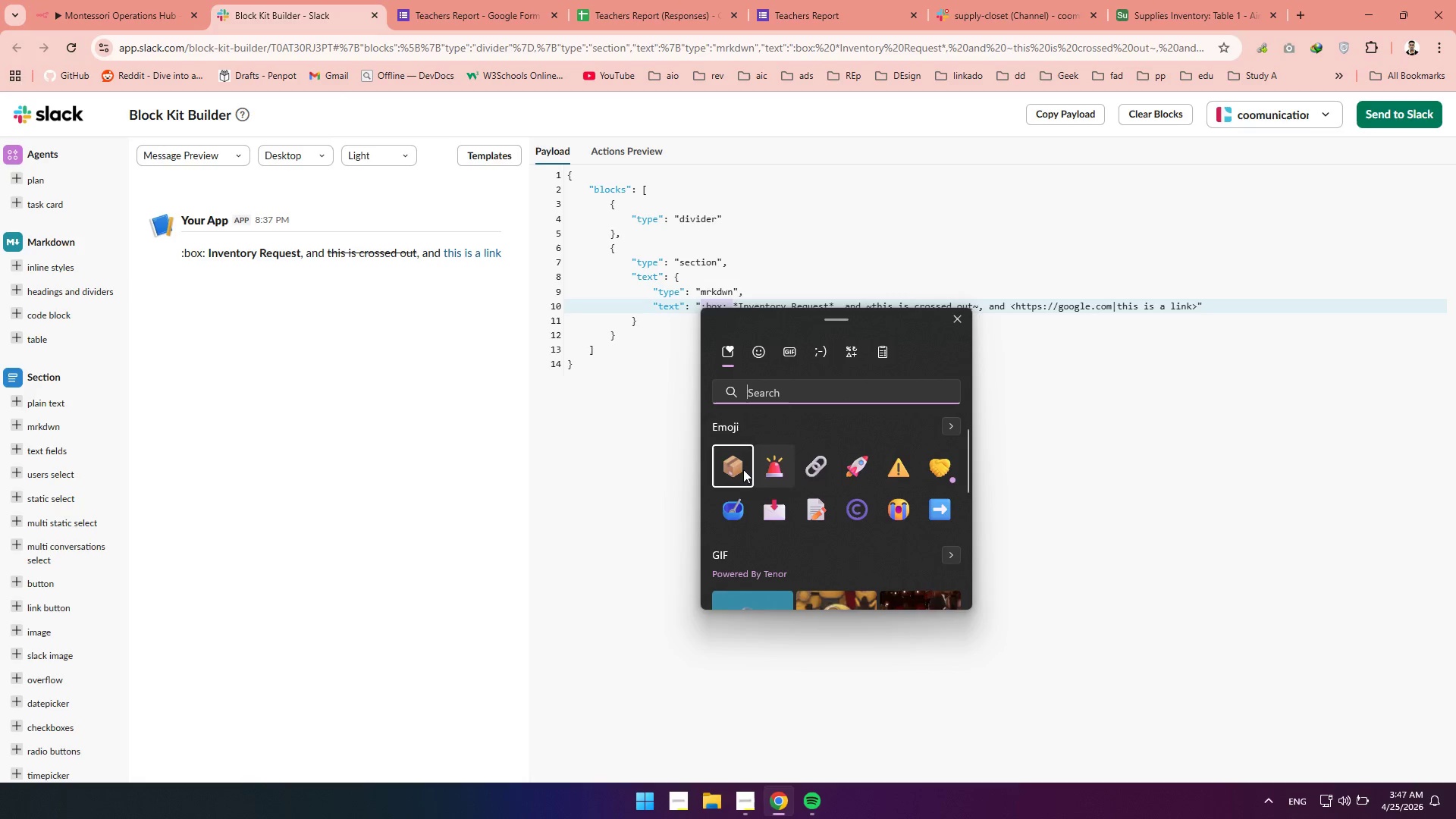 
left_click([738, 470])
 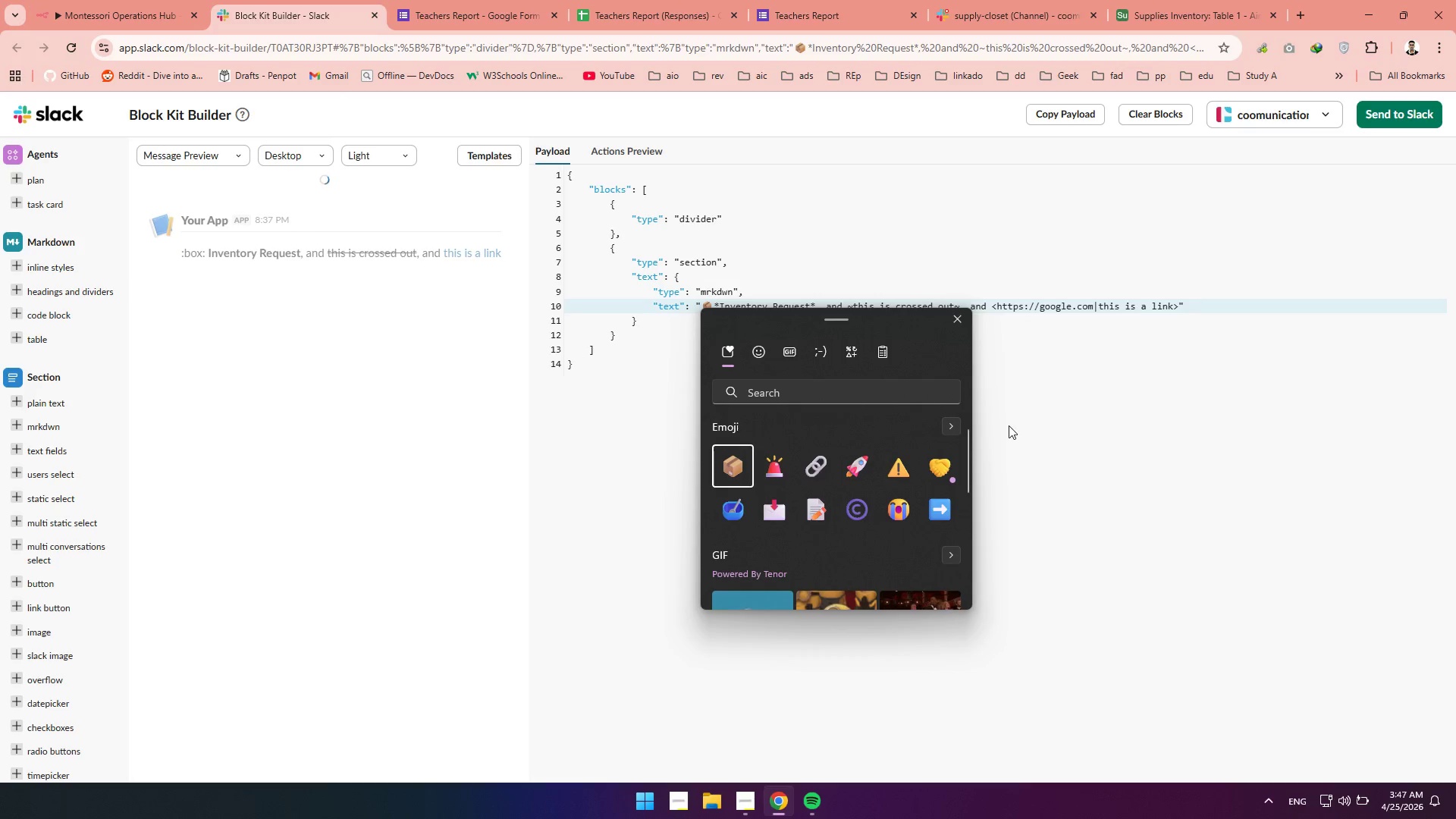 
left_click([1012, 427])
 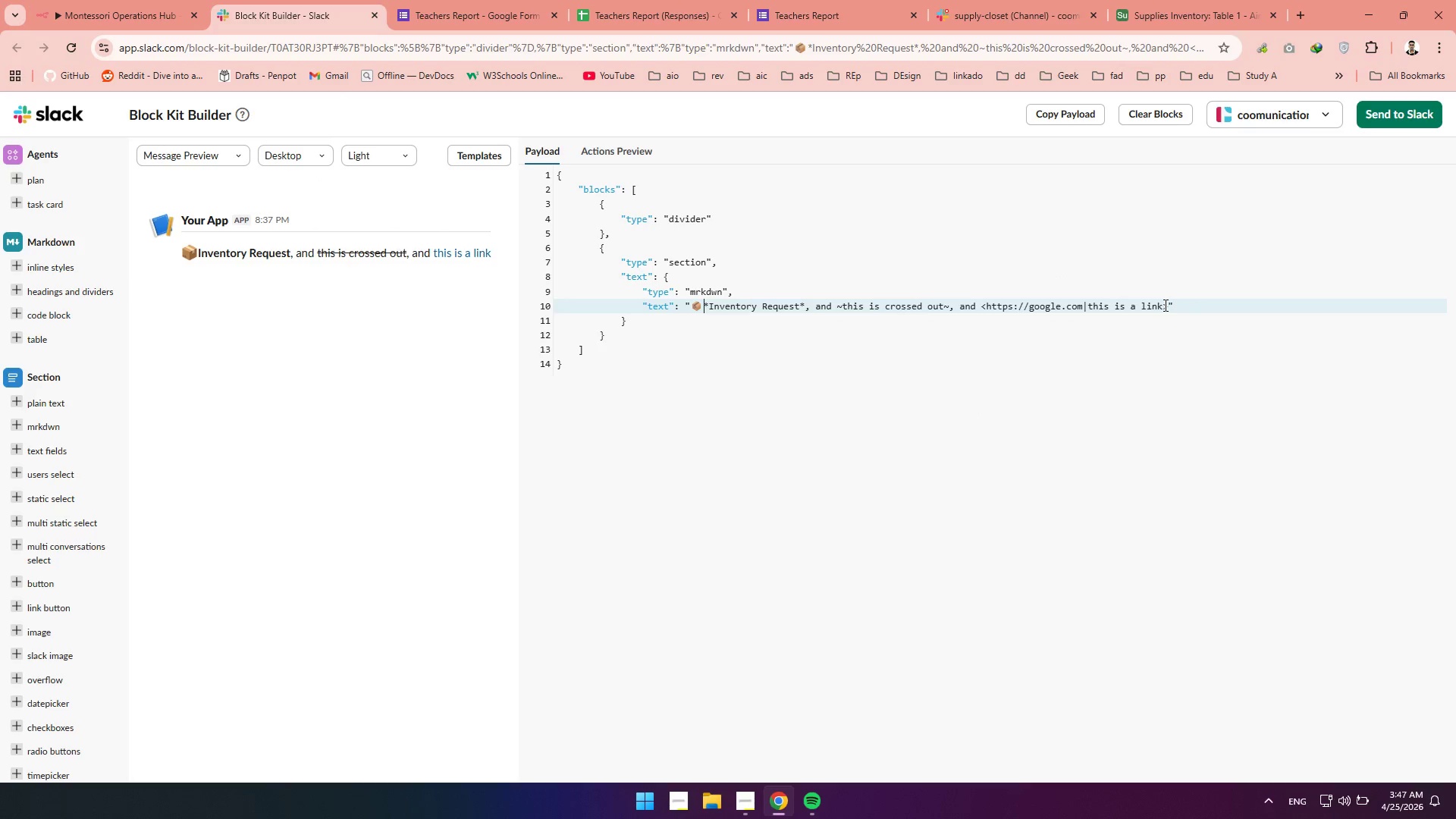 
left_click([1168, 306])
 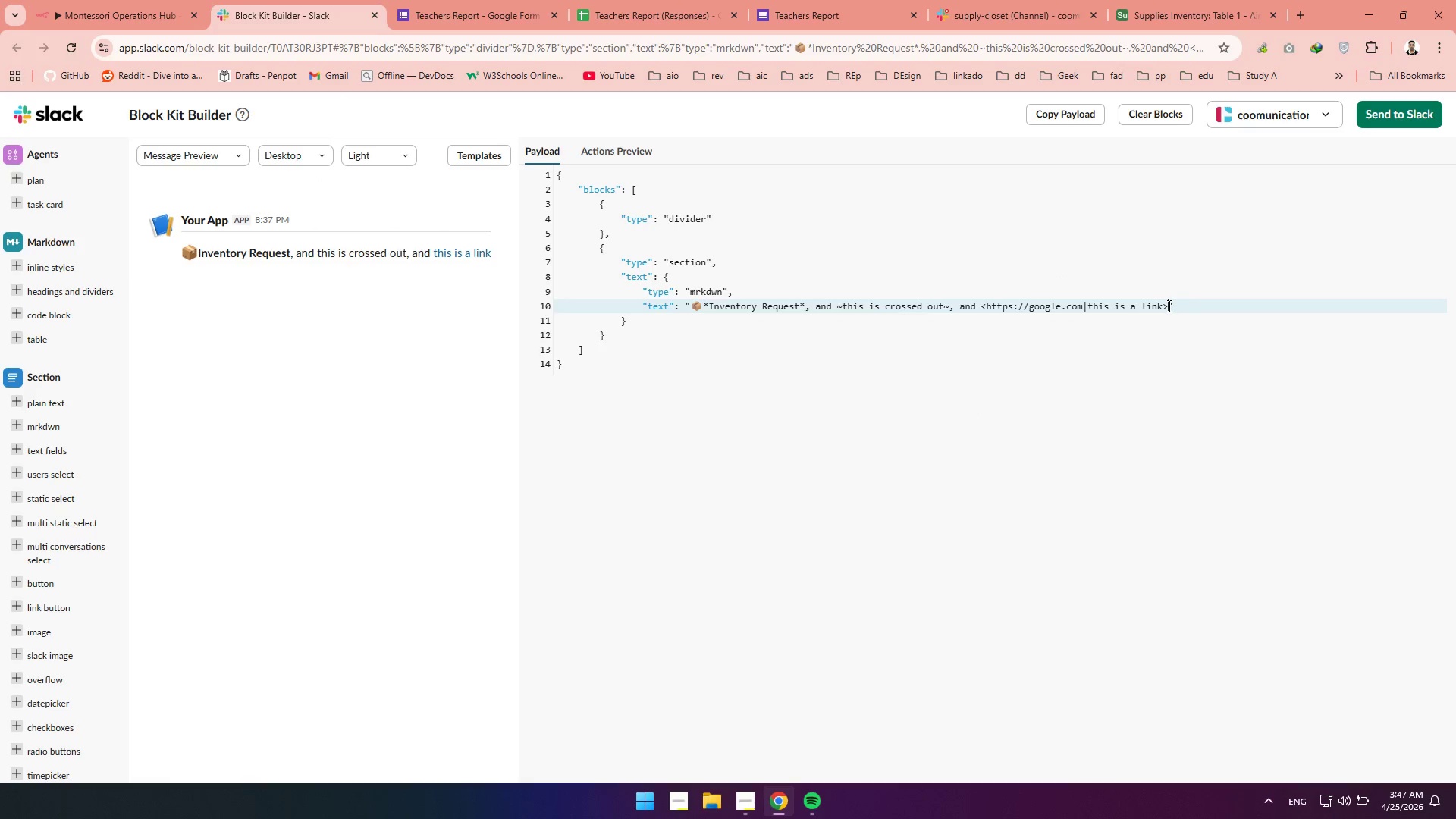 
key(Backspace)
 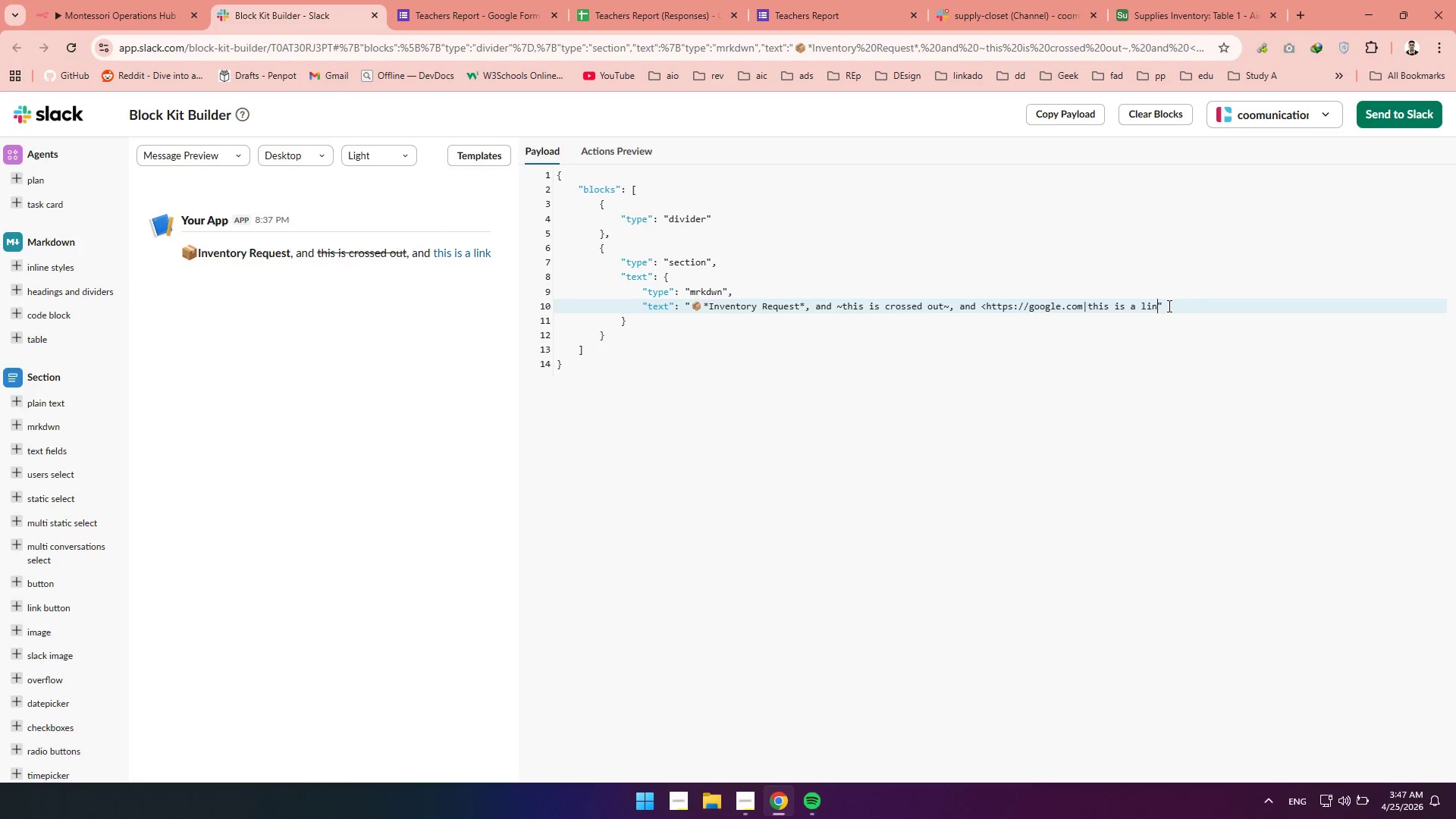 
key(Backspace)
 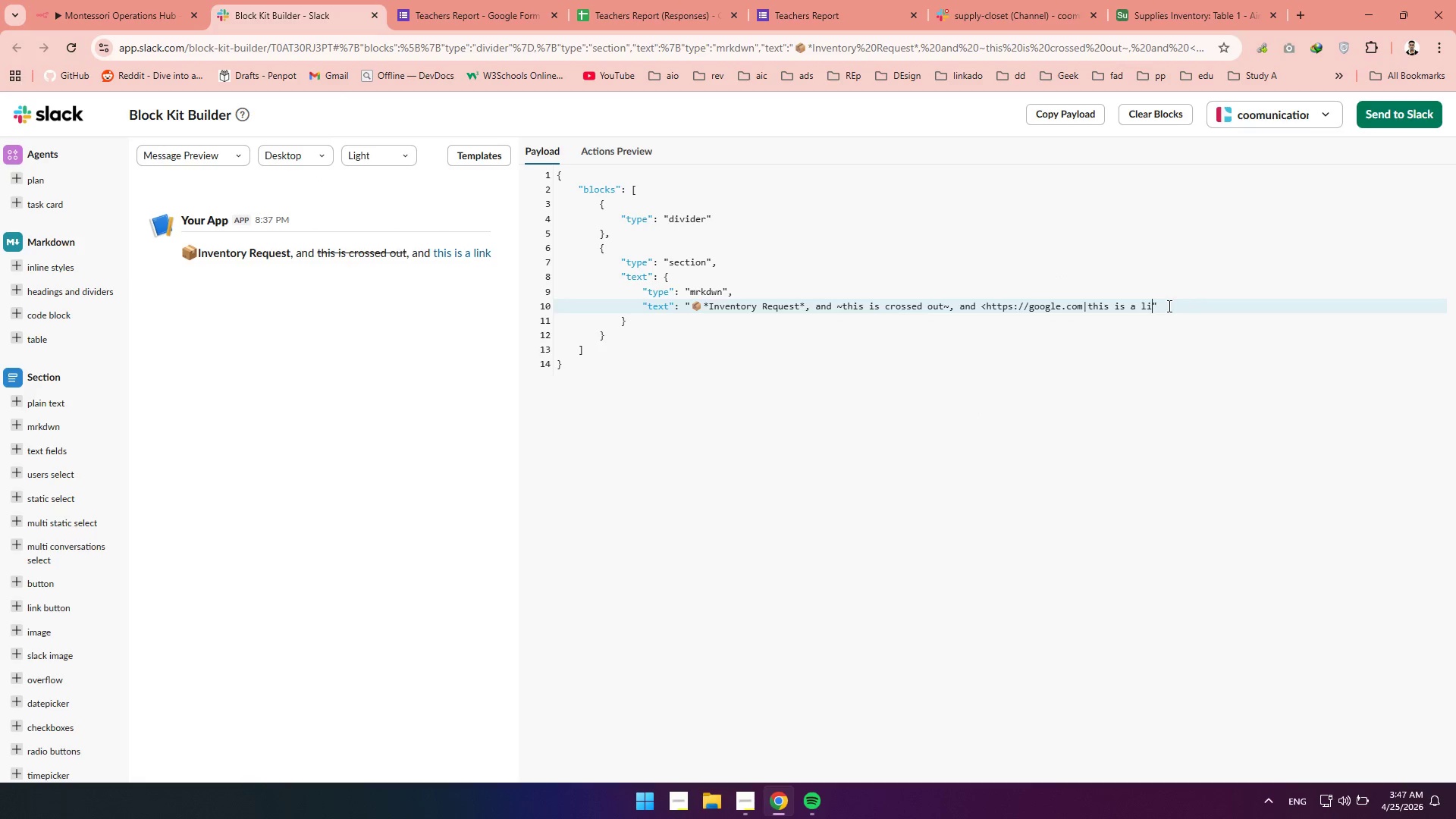 
key(Backspace)
 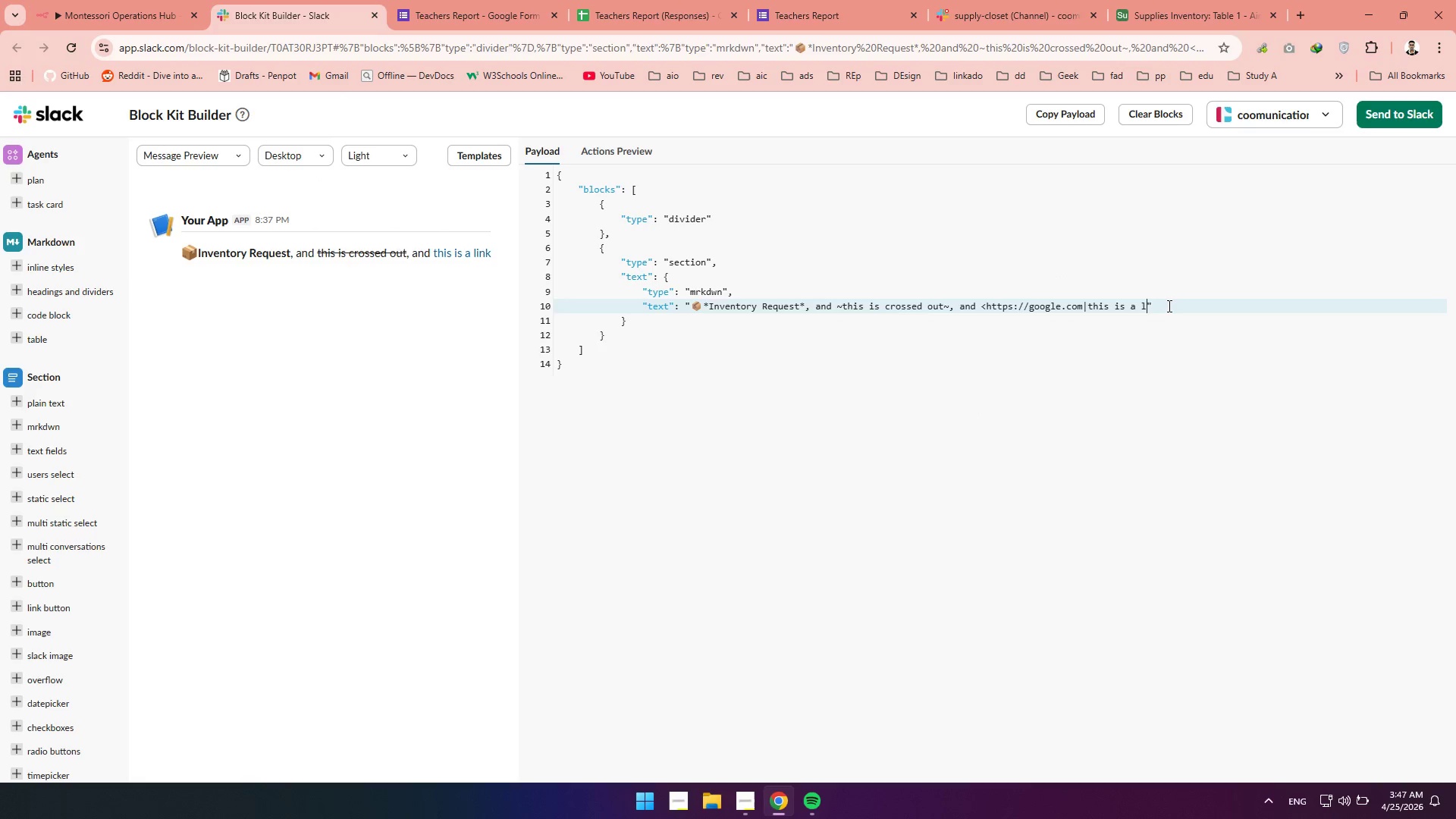 
key(Backspace)
 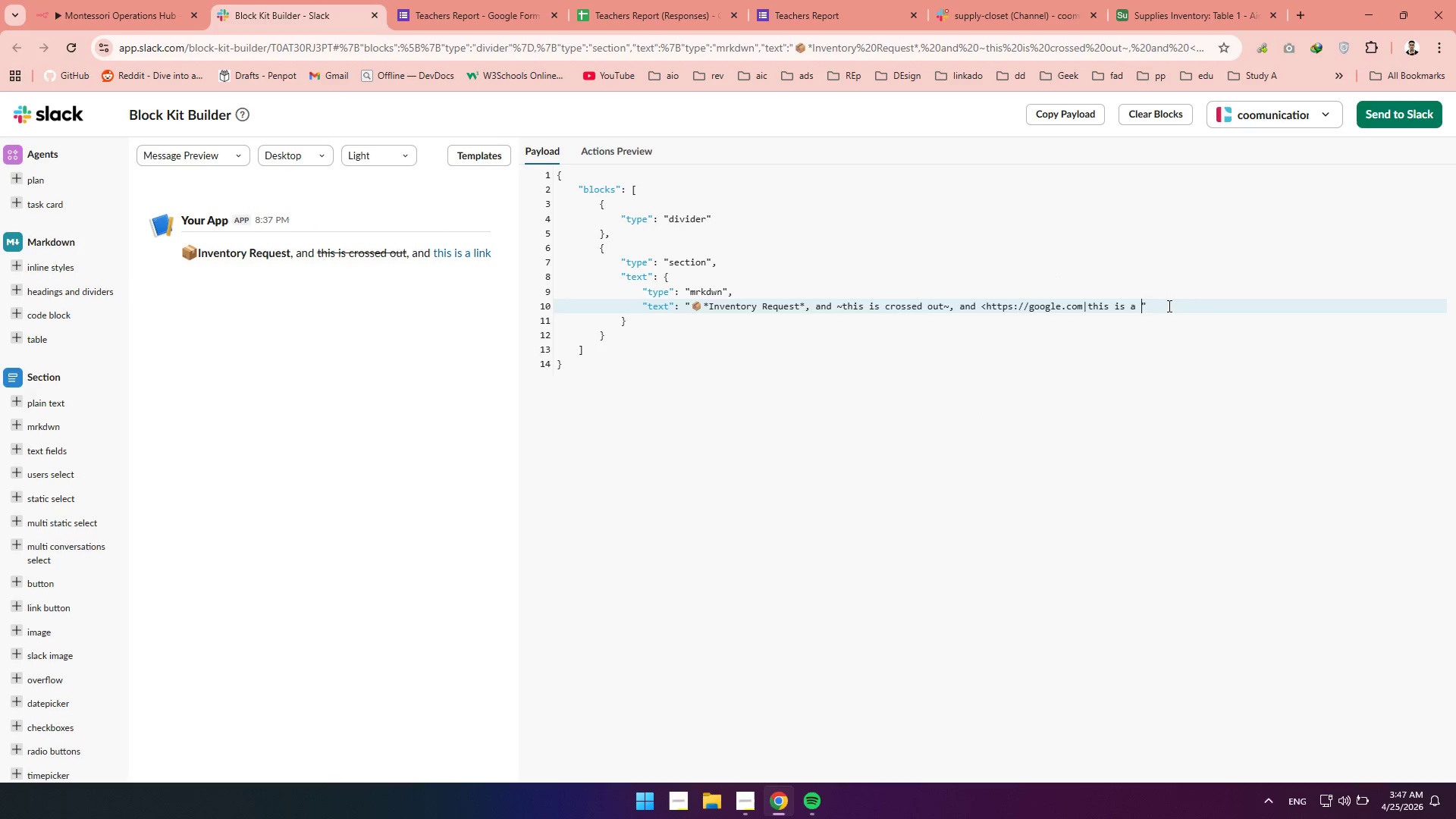 
key(Backspace)
 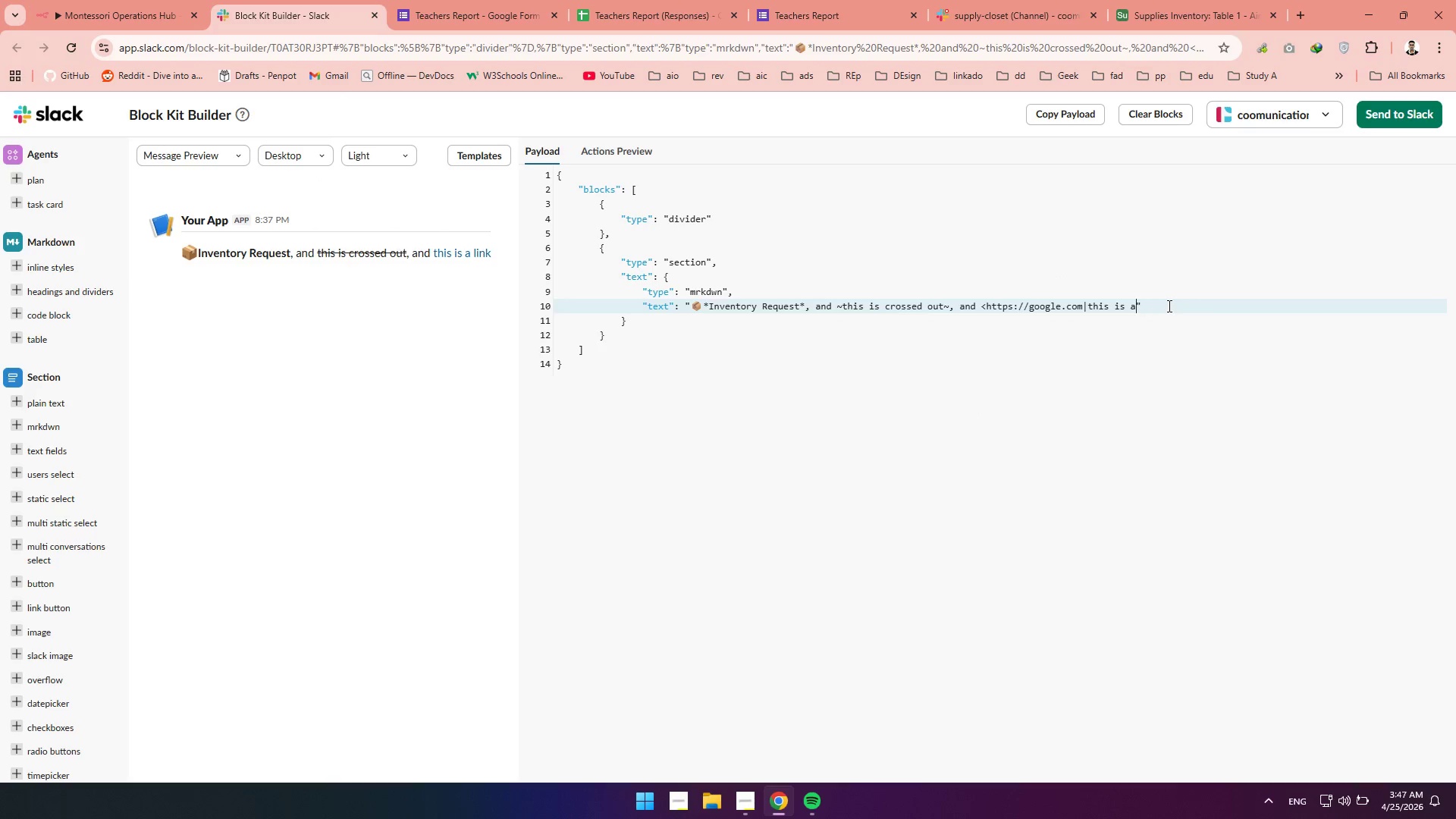 
key(Backspace)
 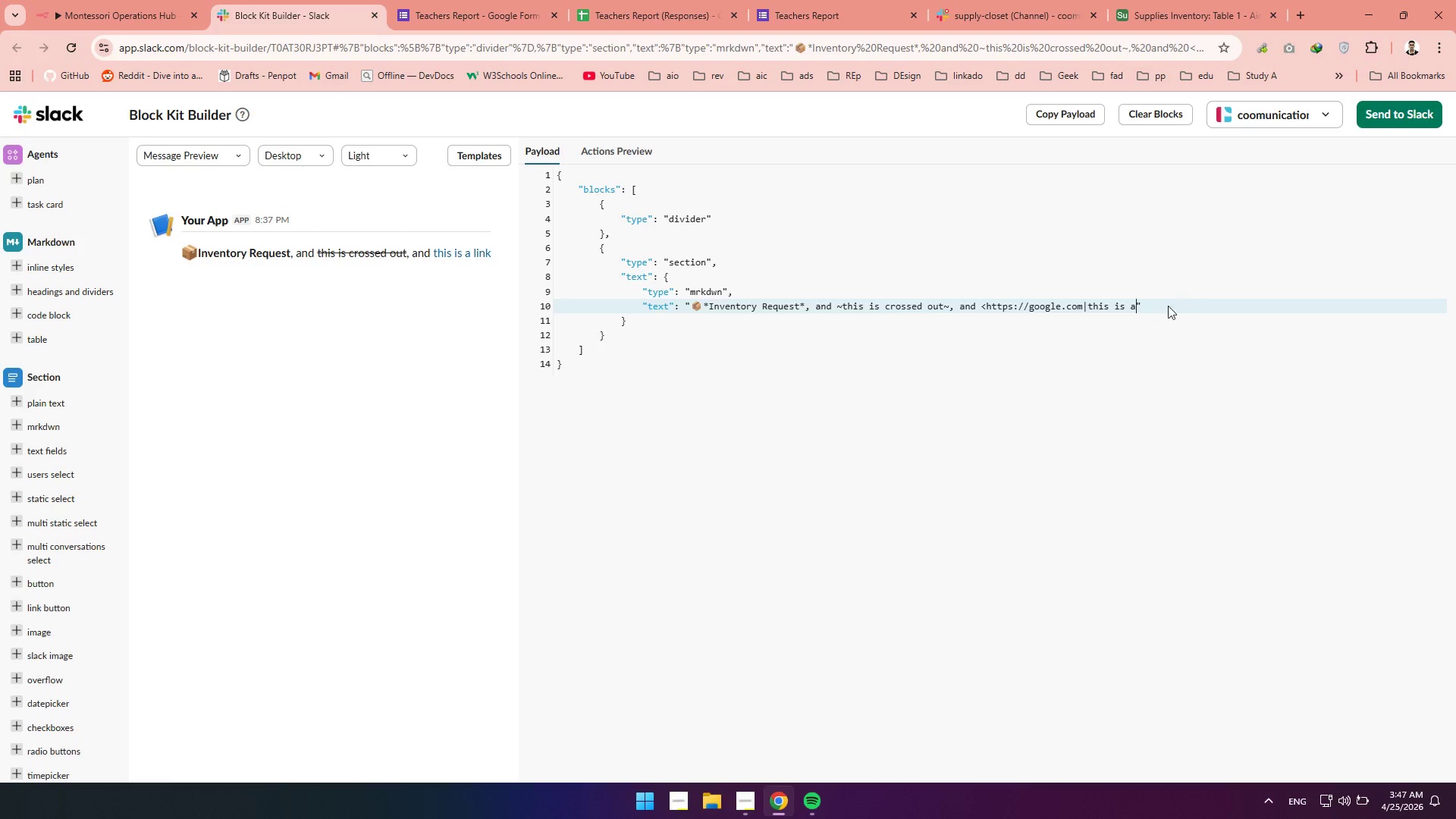 
key(Control+Backspace)
 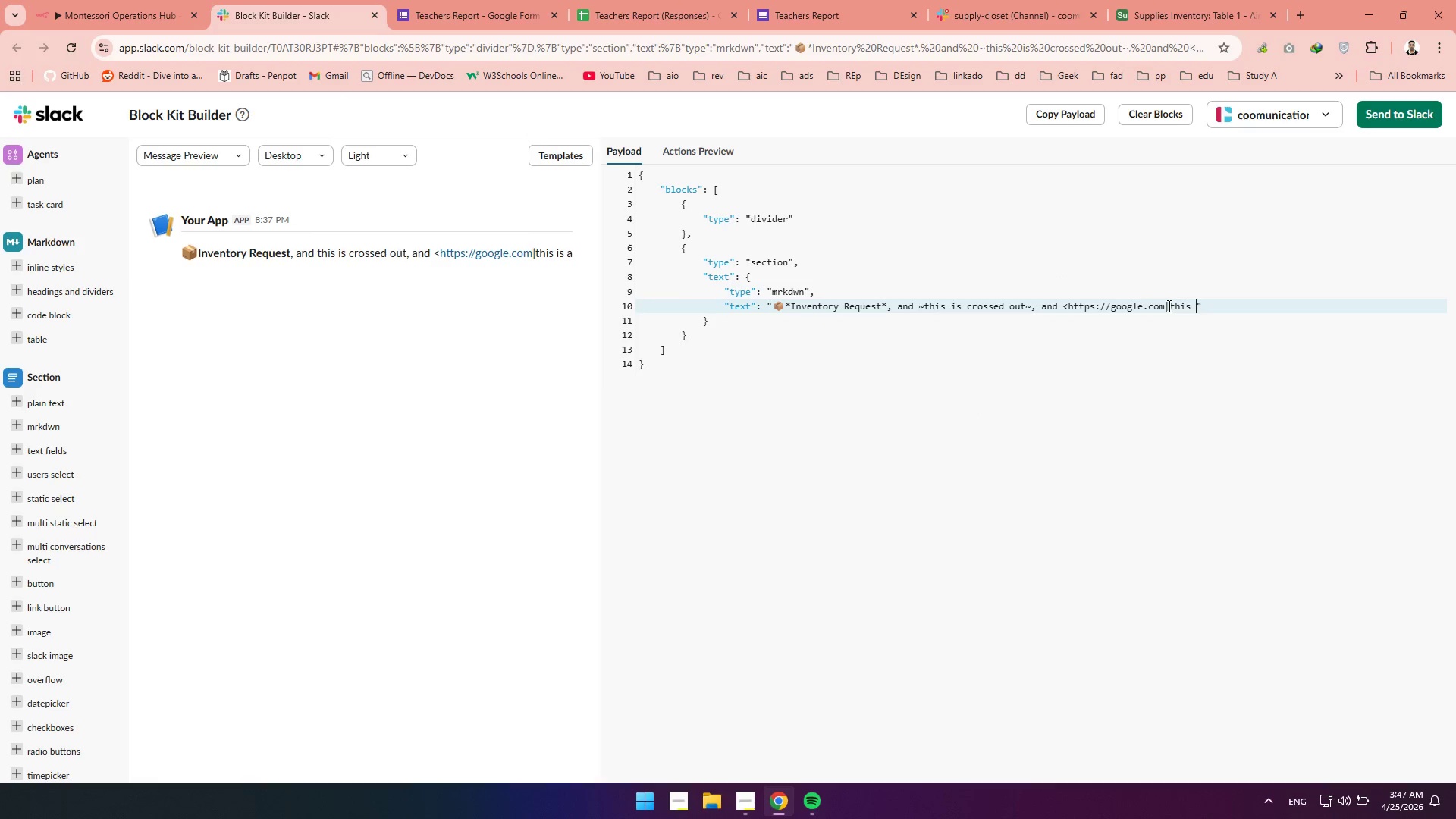 
key(Control+Backspace)
 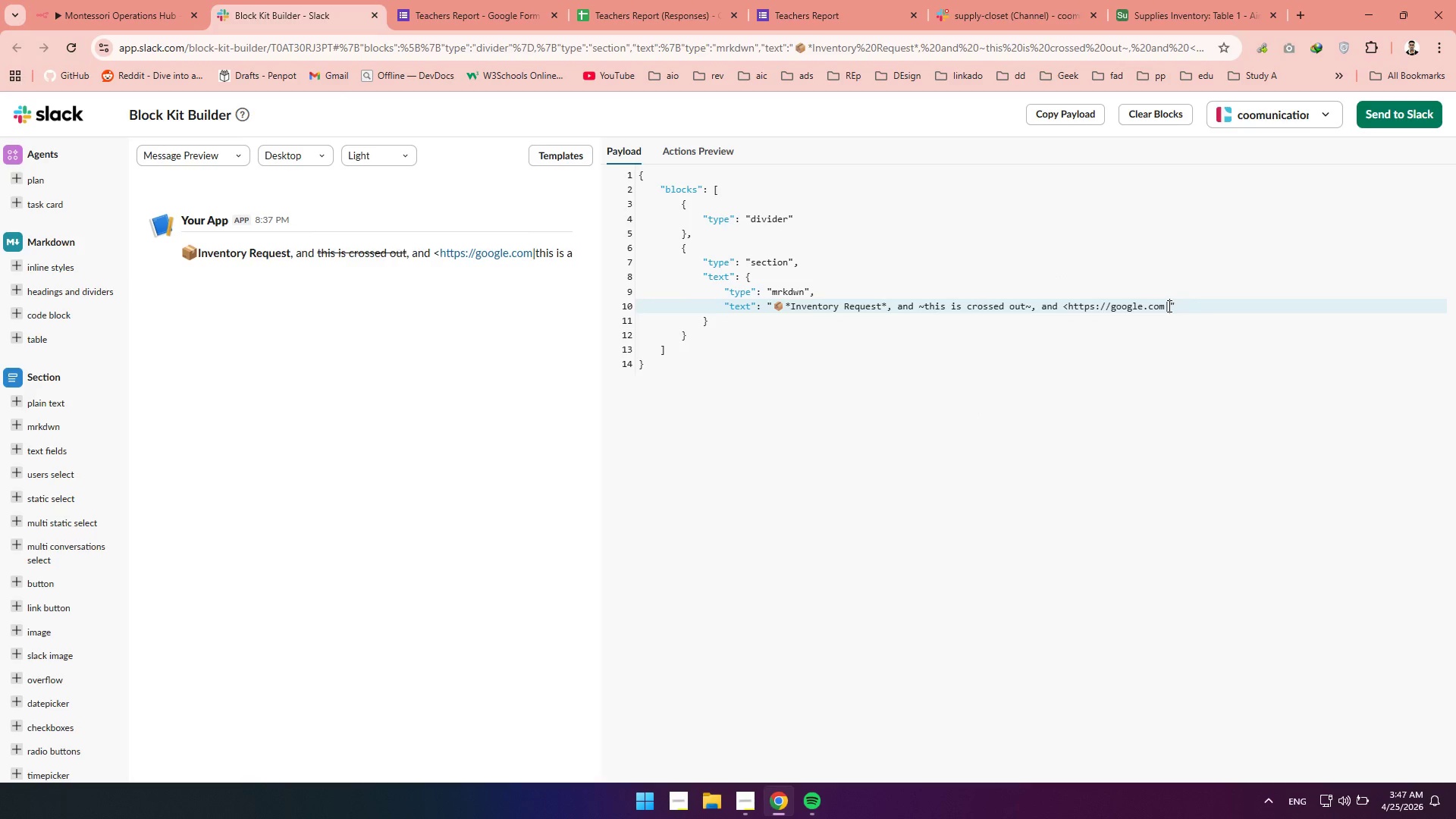 
key(Control+Backspace)
 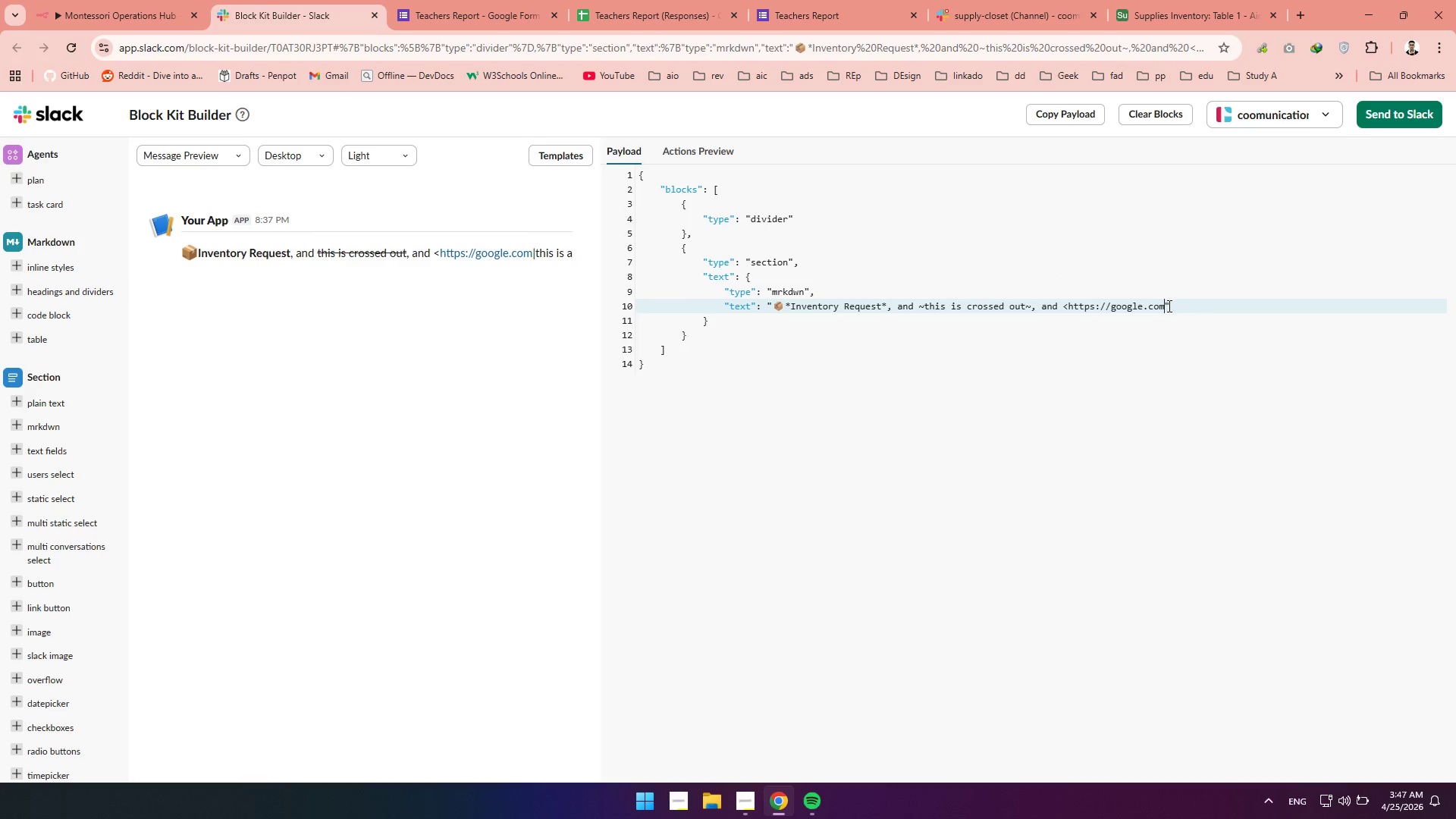 
key(Control+Backspace)
 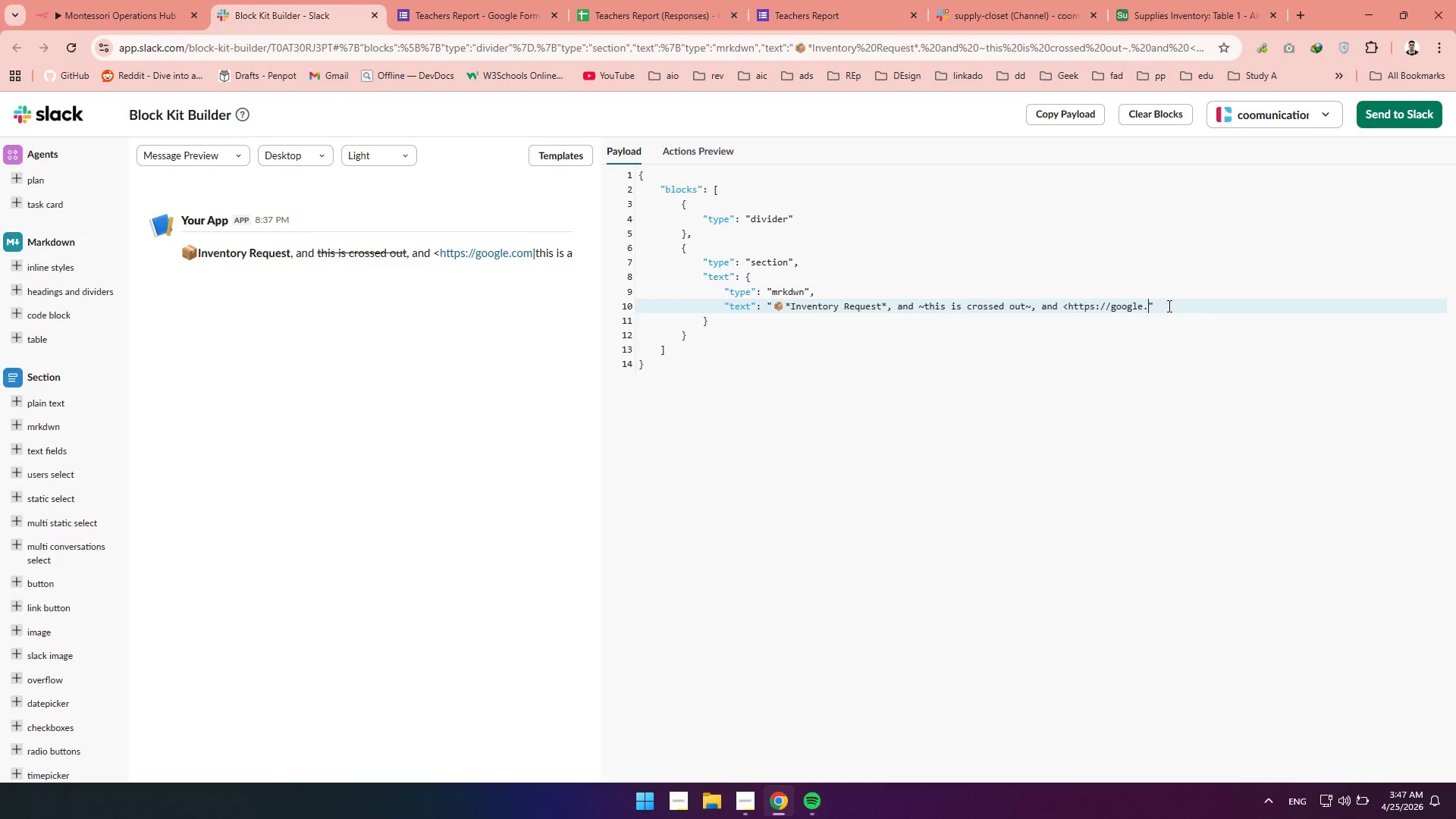 
key(Control+Backspace)
 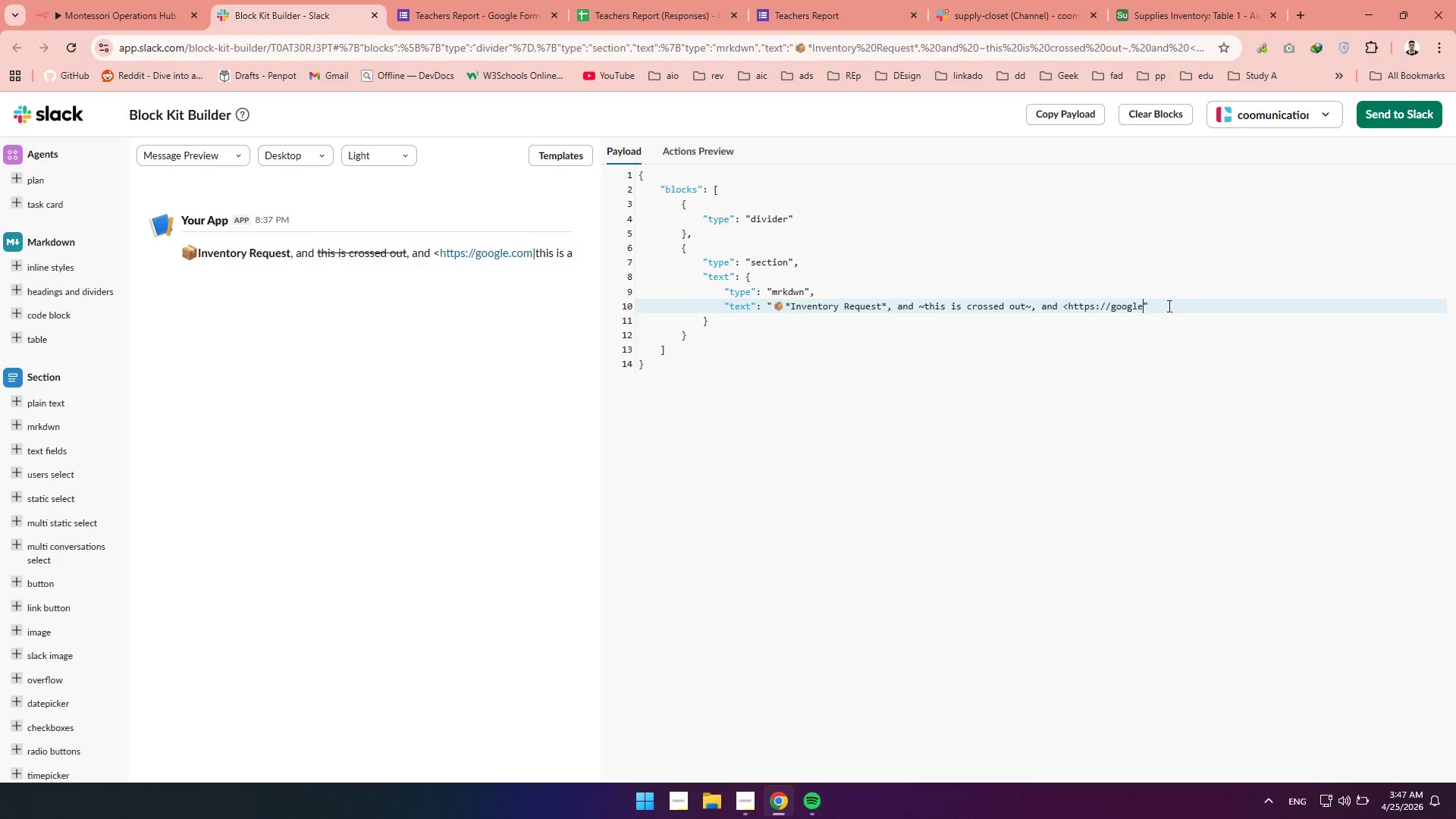 
key(Control+Backspace)
 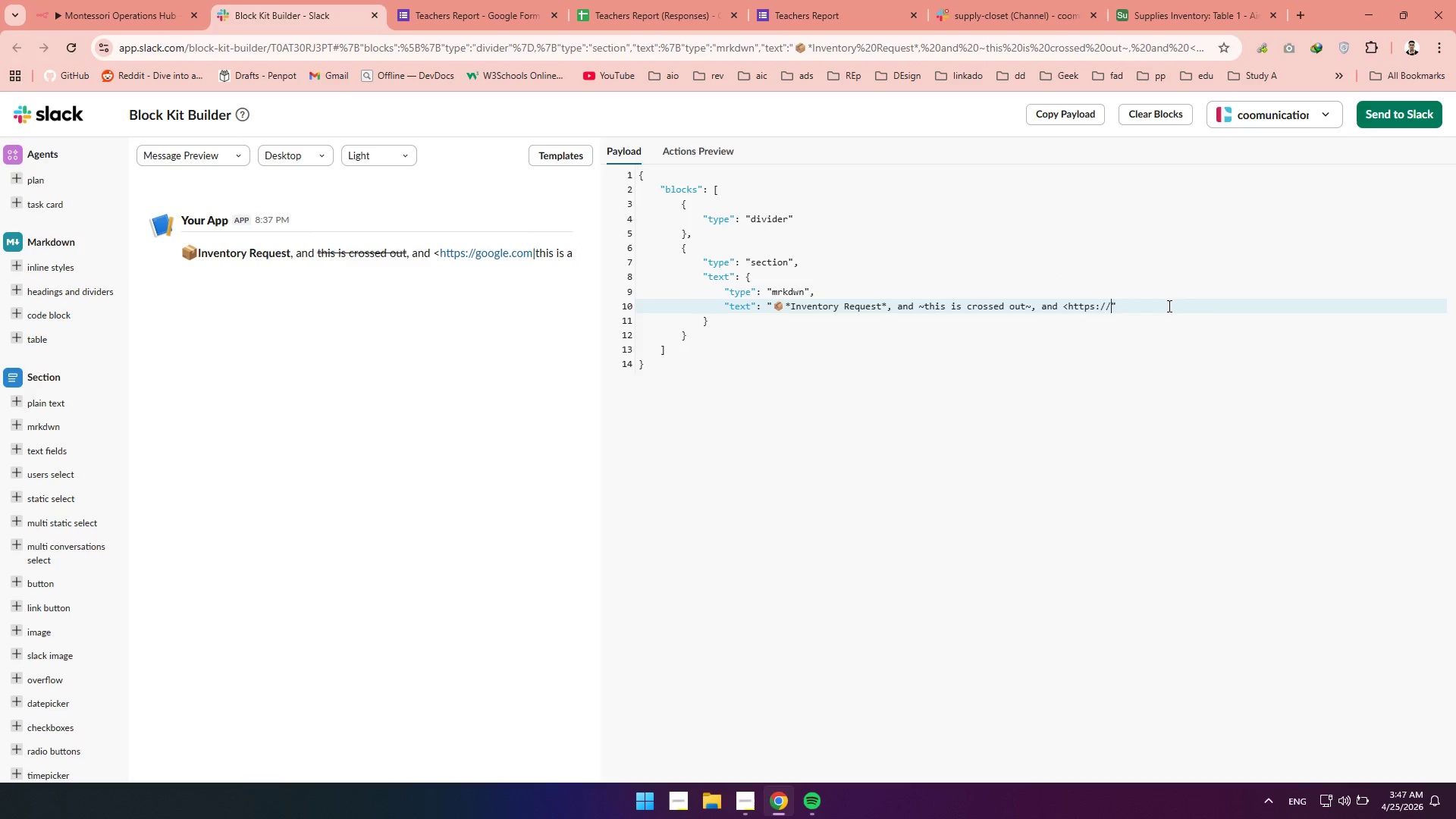 
key(Control+Backspace)
 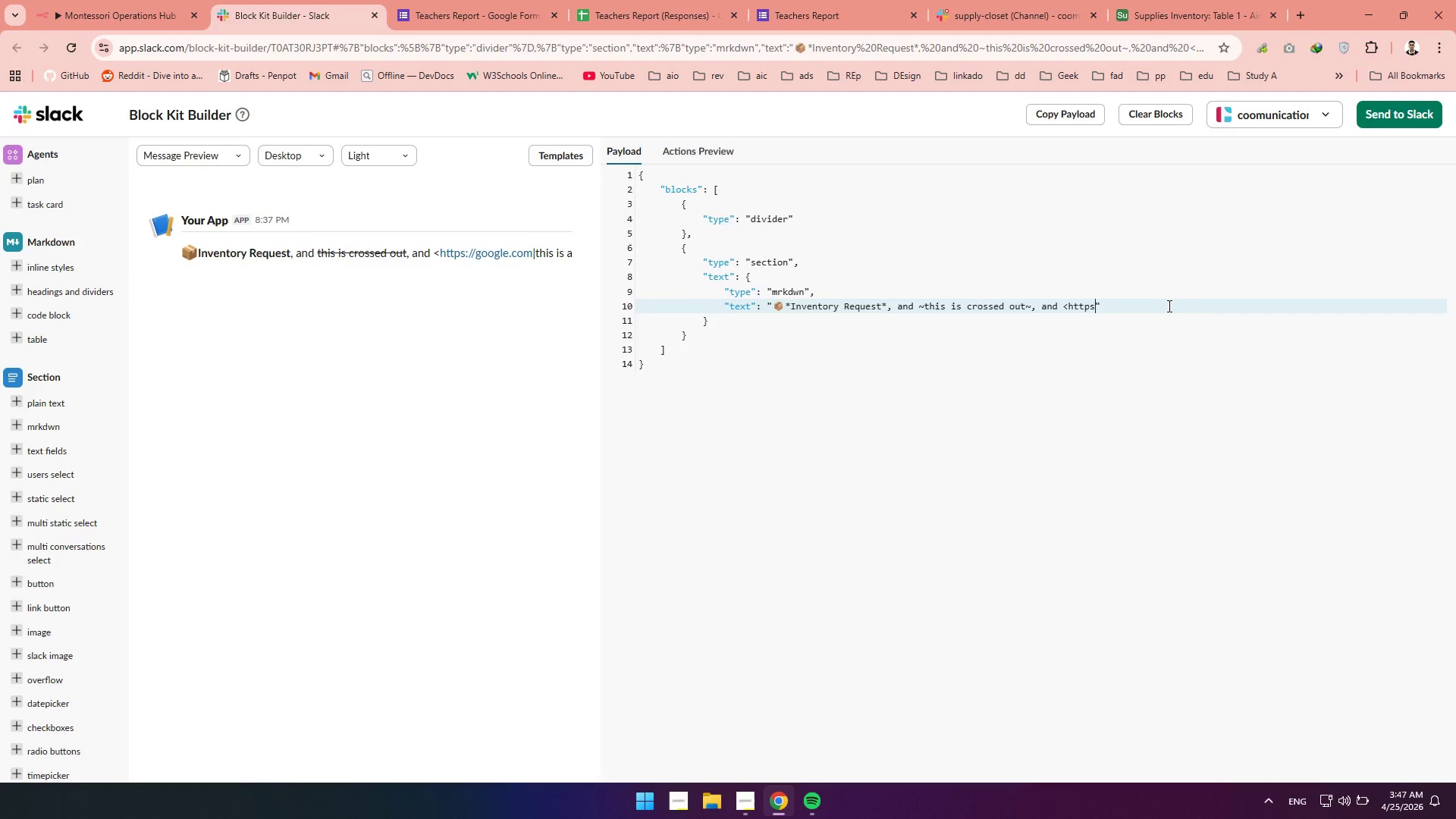 
key(Control+Backspace)
 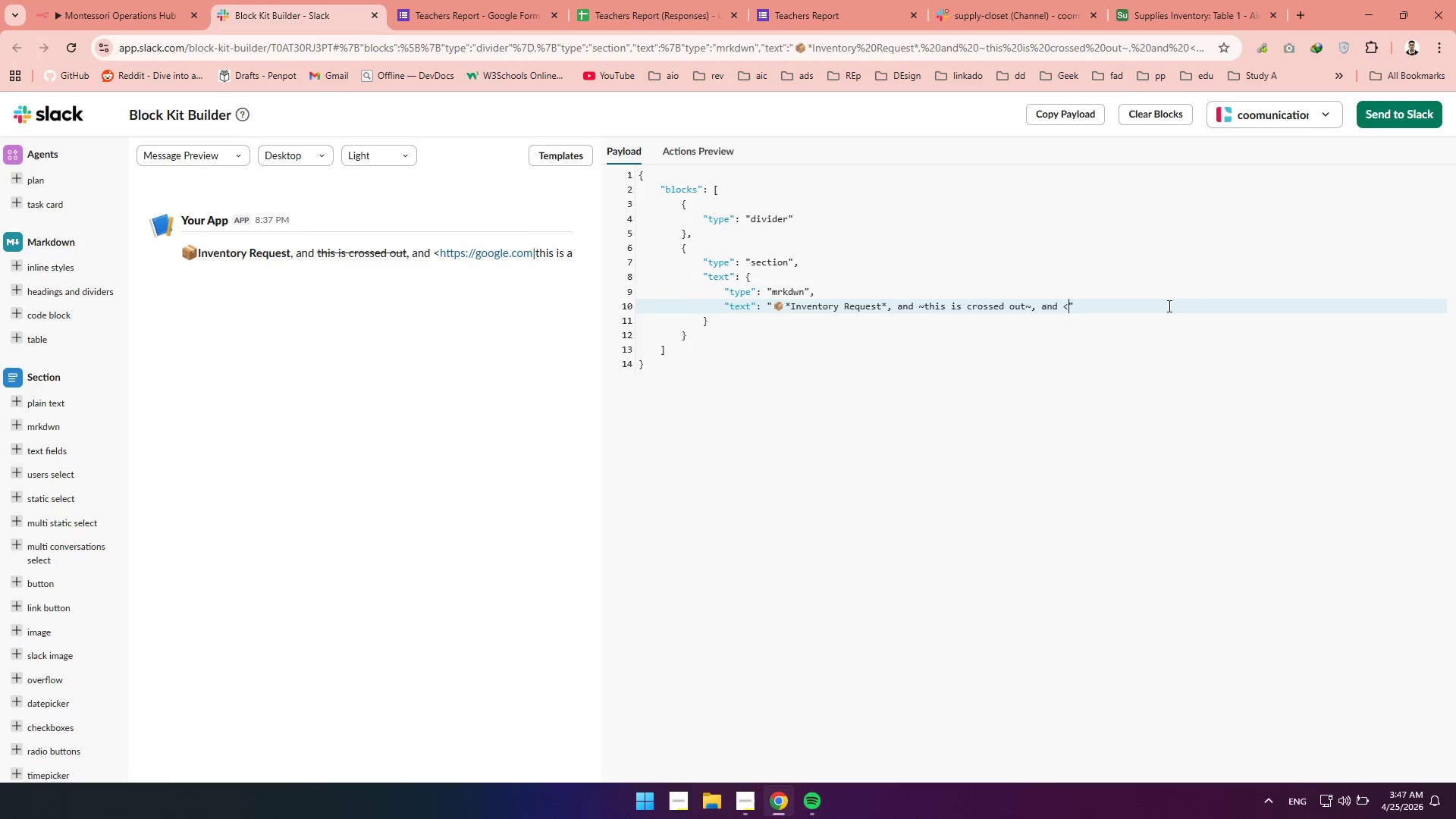 
key(Control+Backspace)
 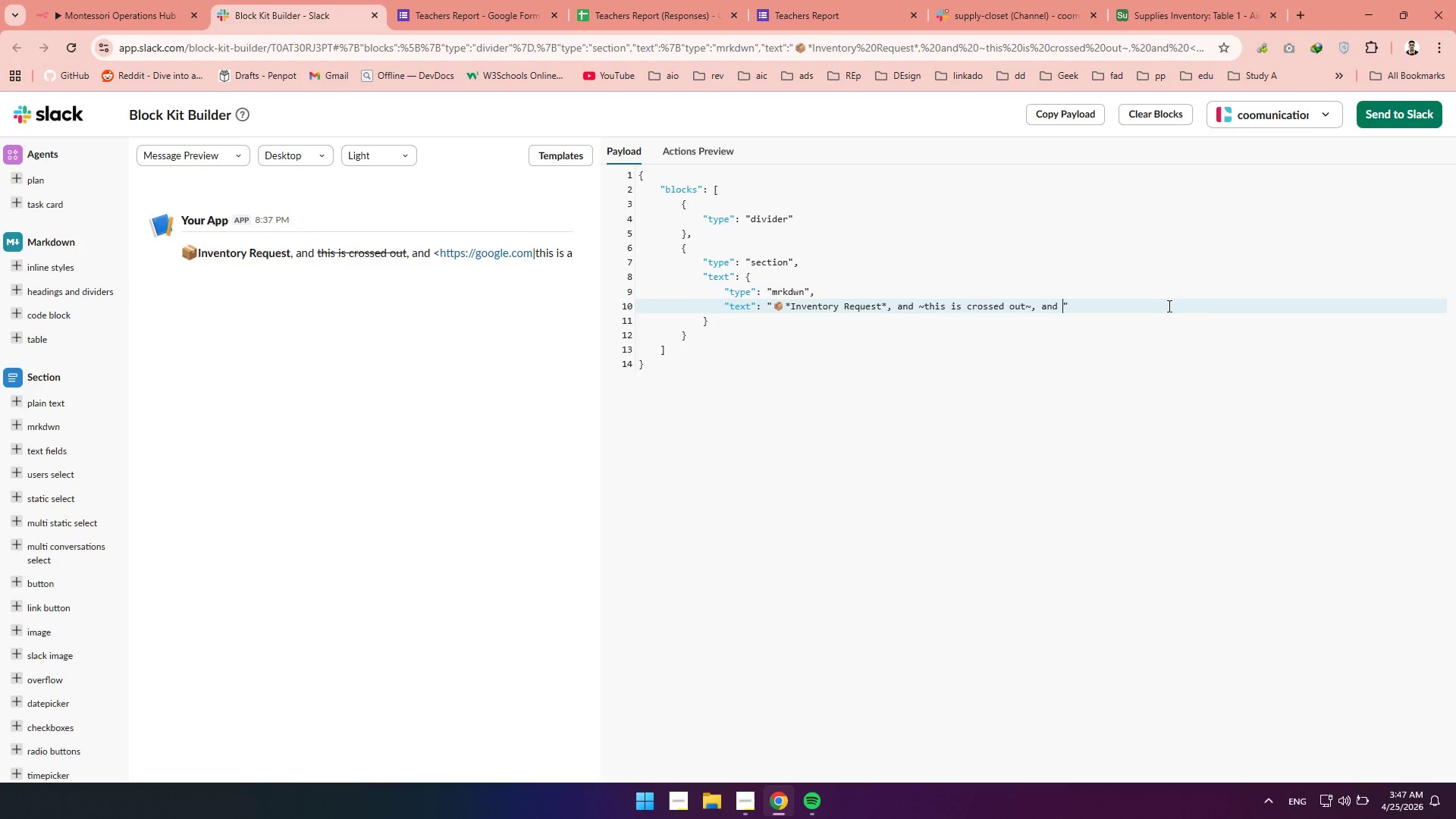 
key(Control+Backspace)
 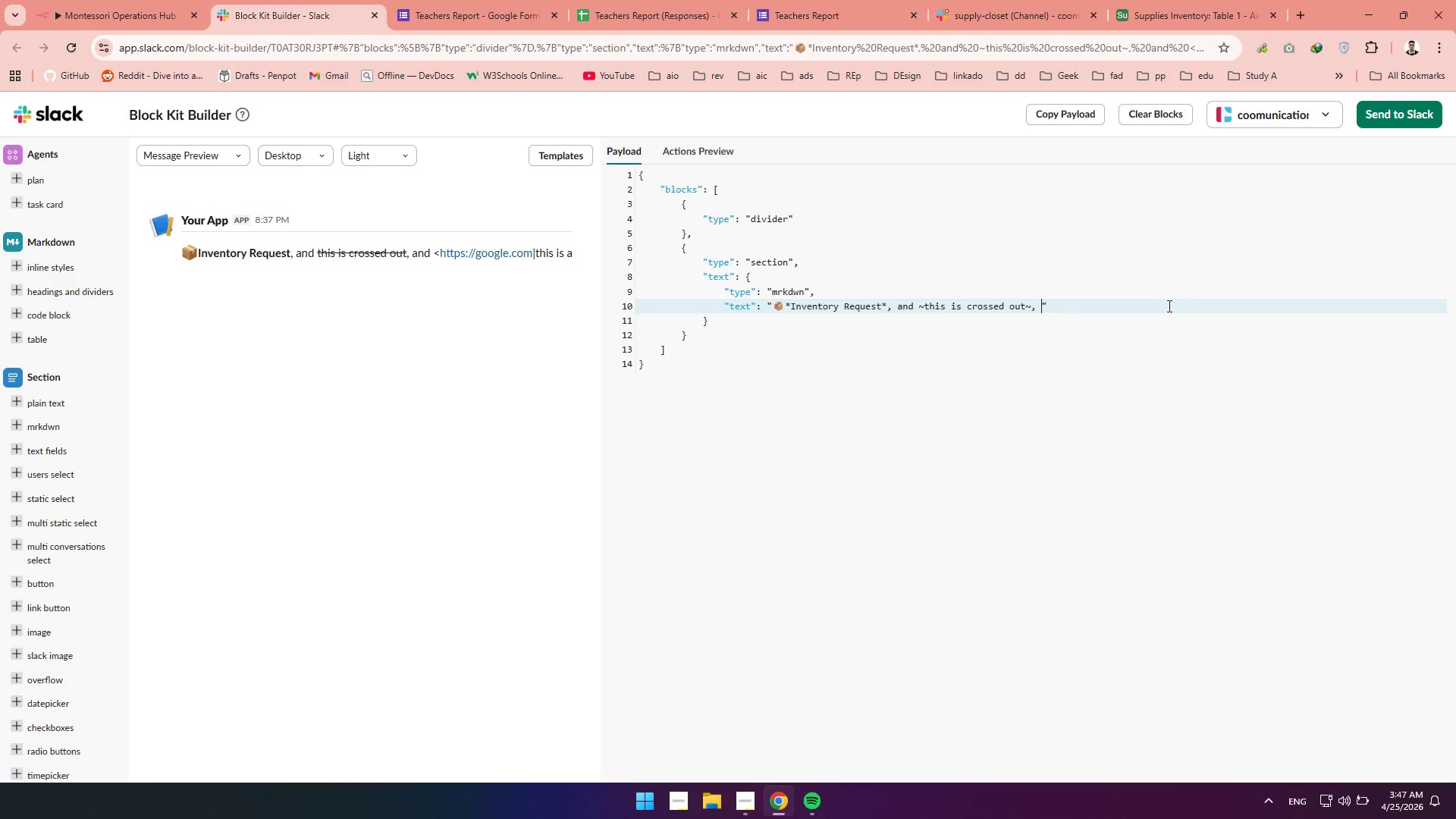 
key(Control+Backspace)
 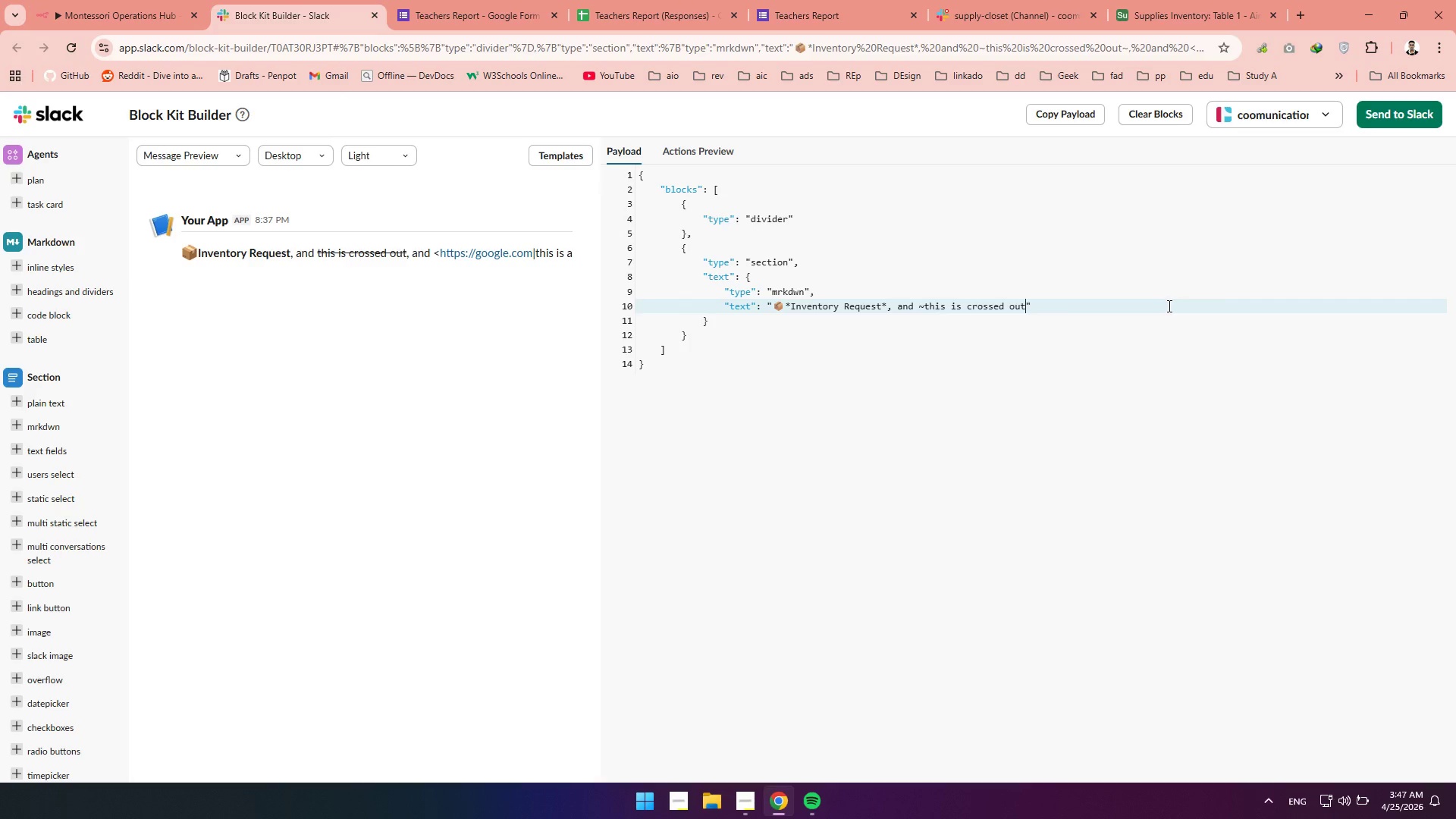 
key(Control+Backspace)
 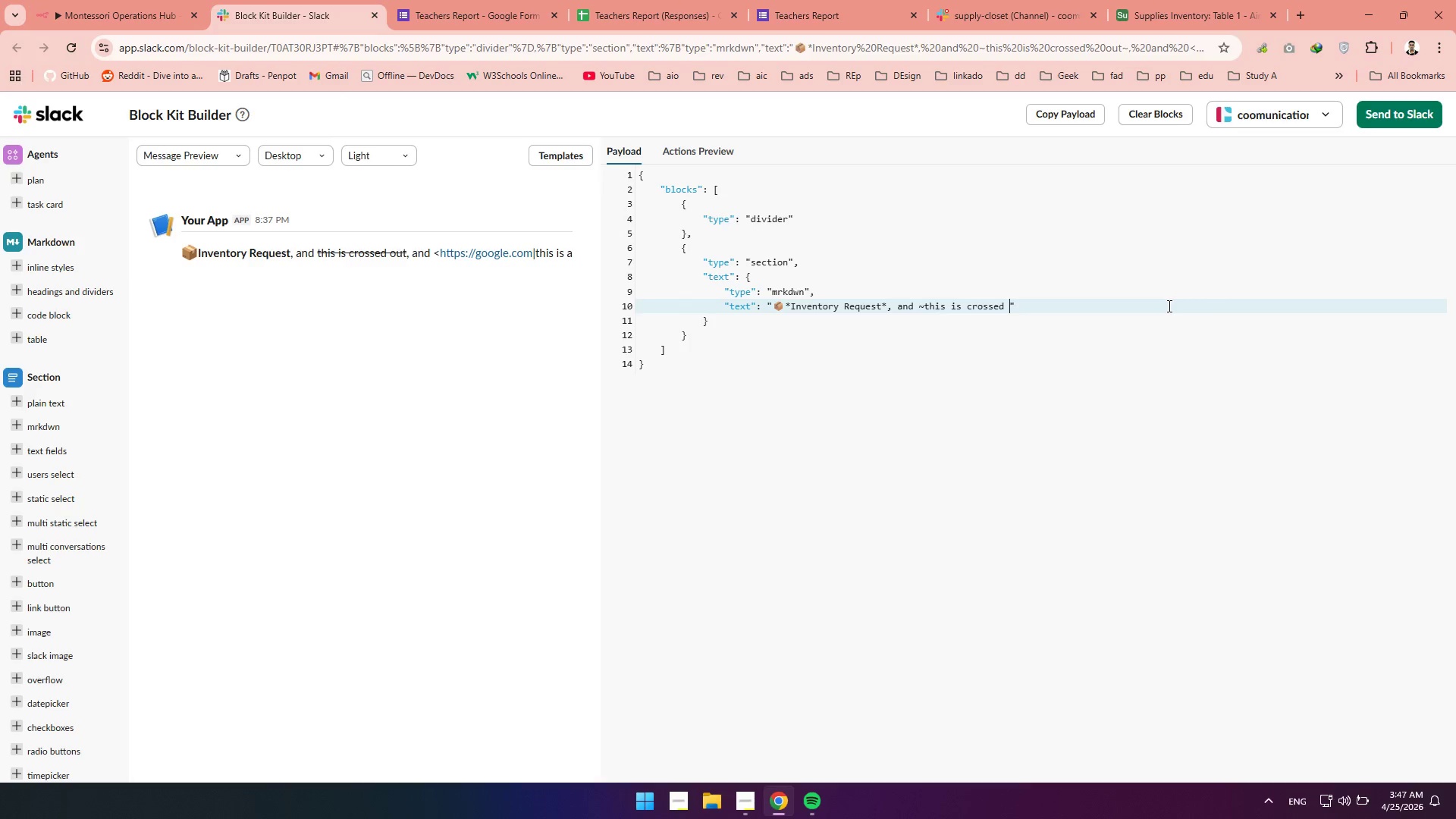 
key(Control+Backspace)
 